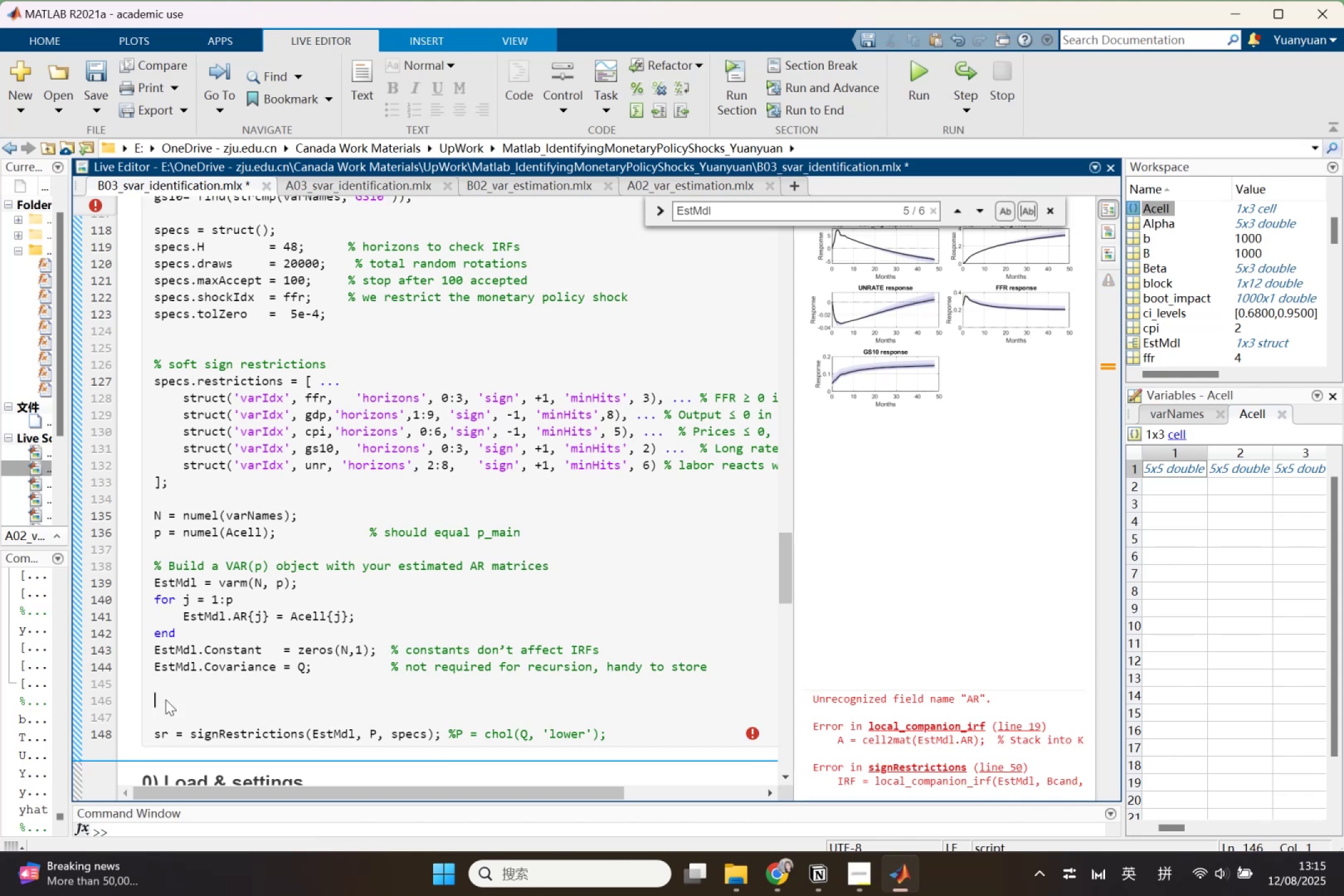 
key(Backspace)
 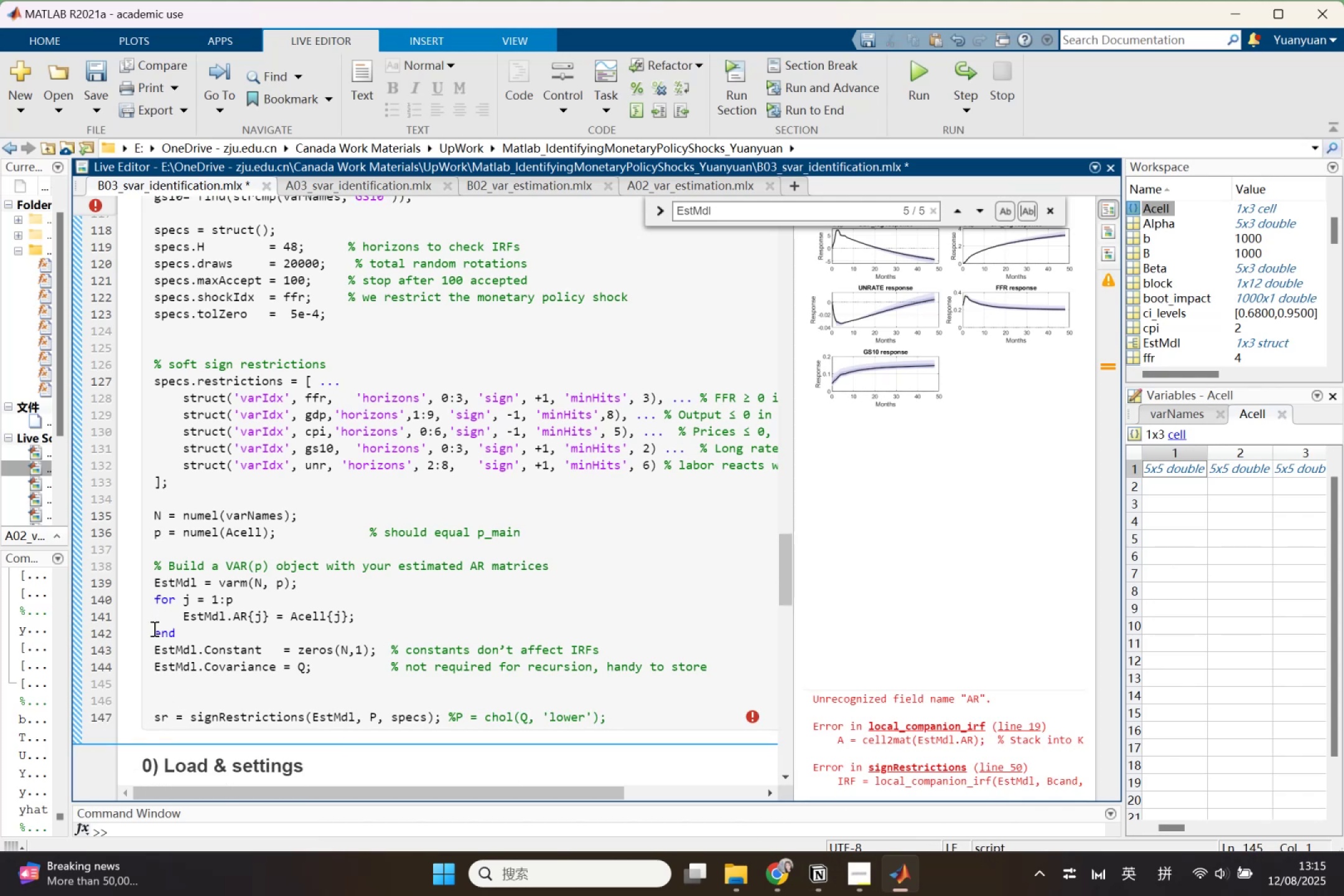 
left_click([162, 682])
 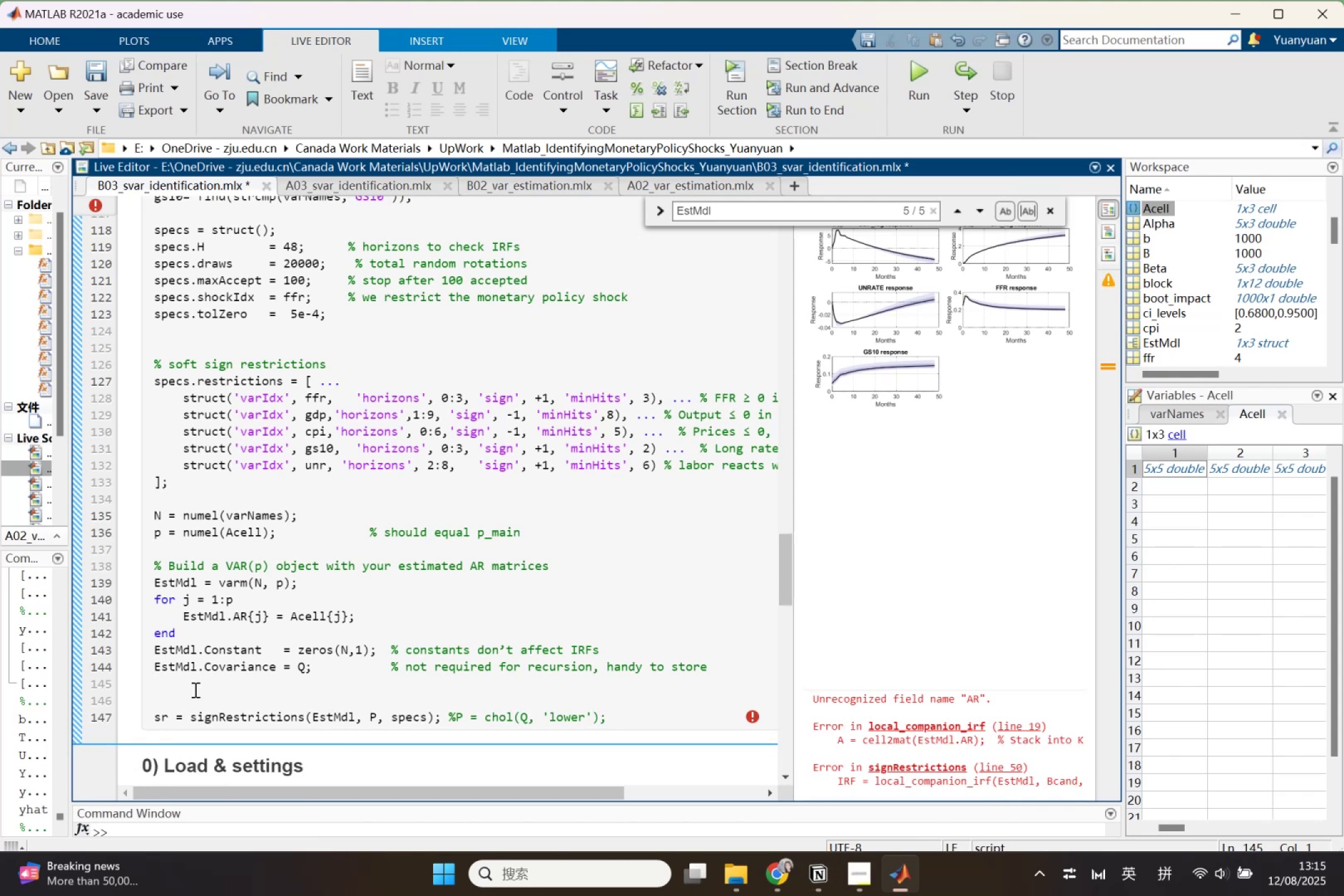 
key(Backspace)
 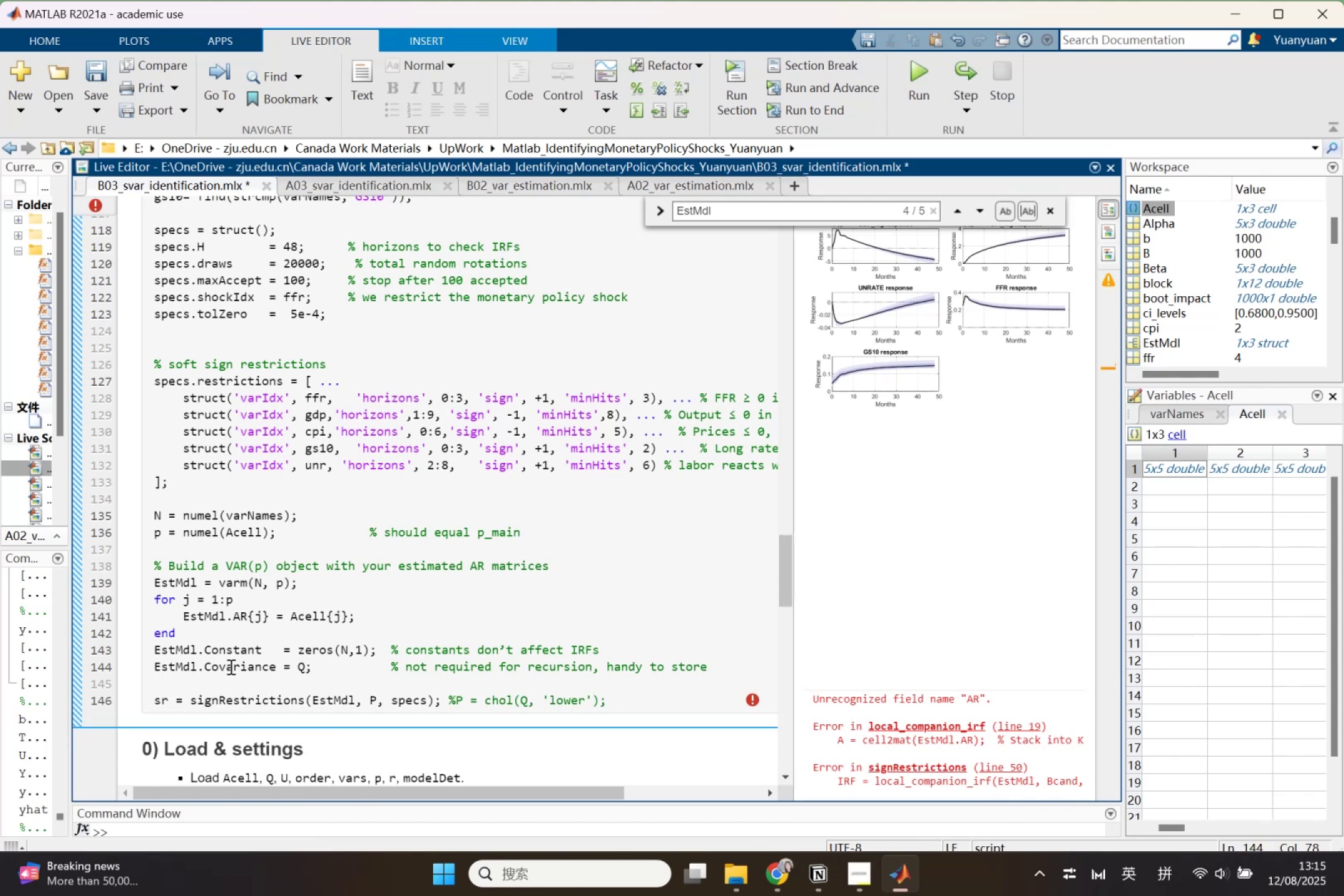 
left_click([237, 498])
 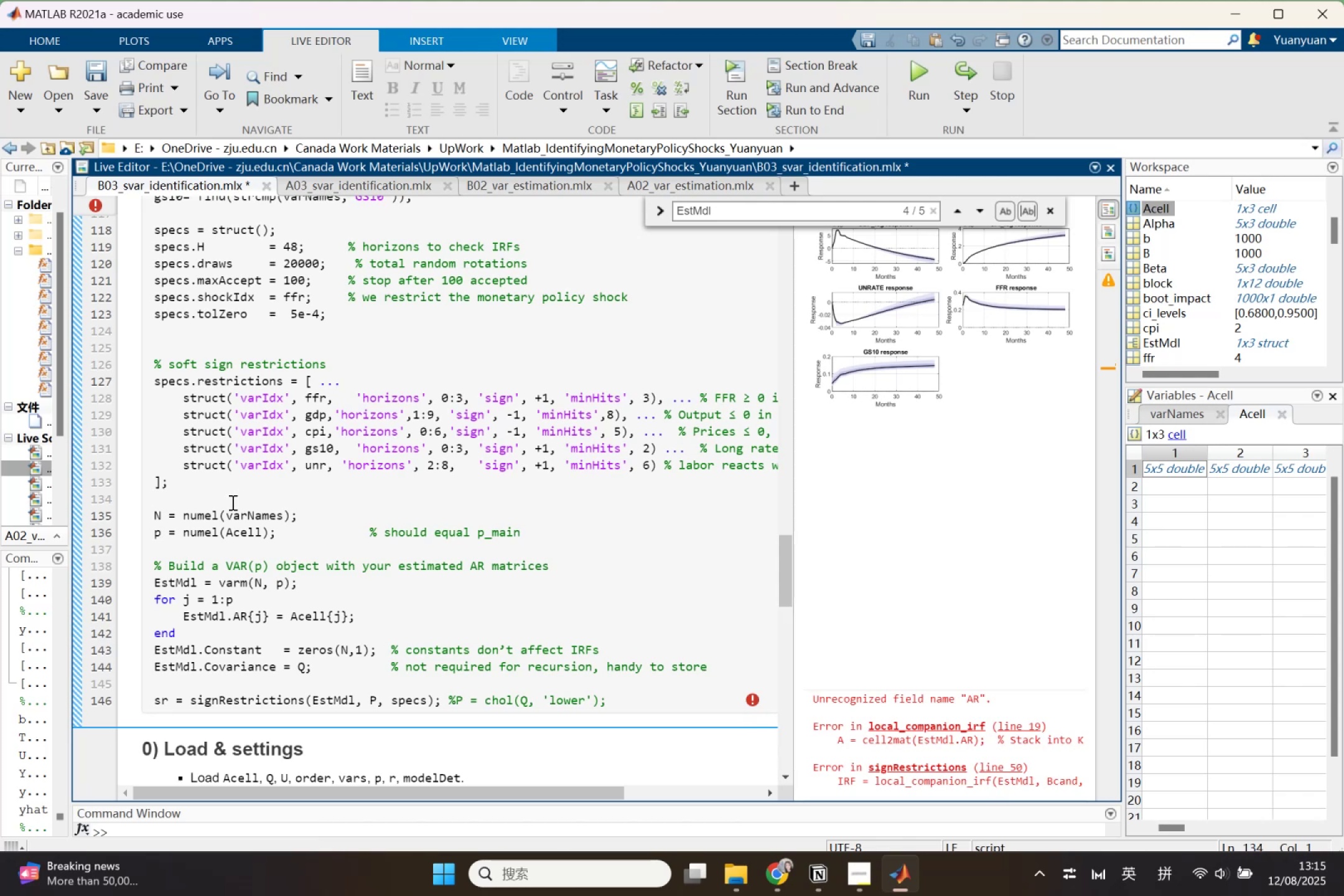 
key(Enter)
 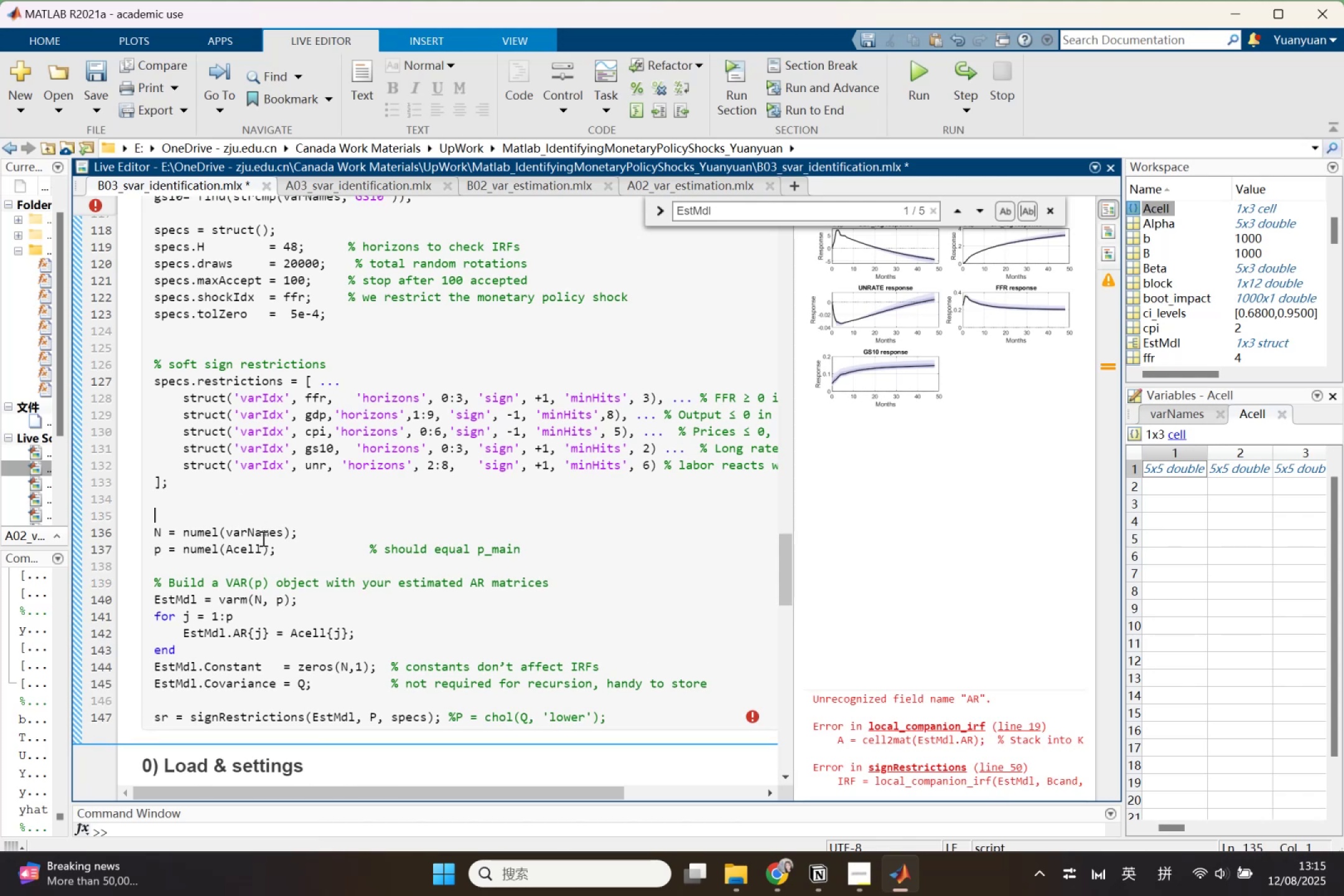 
left_click([263, 534])
 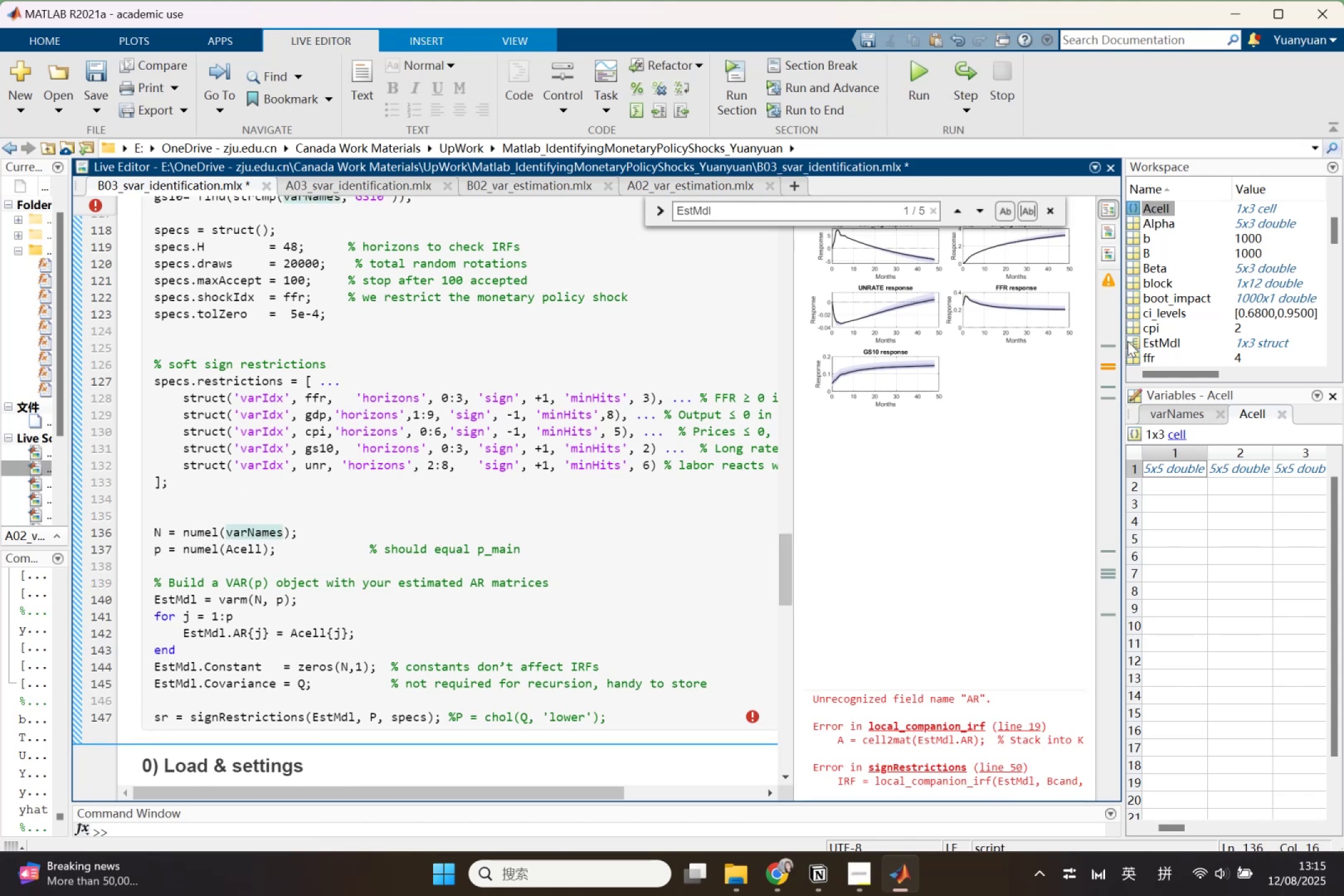 
scroll: coordinate [1175, 327], scroll_direction: down, amount: 5.0
 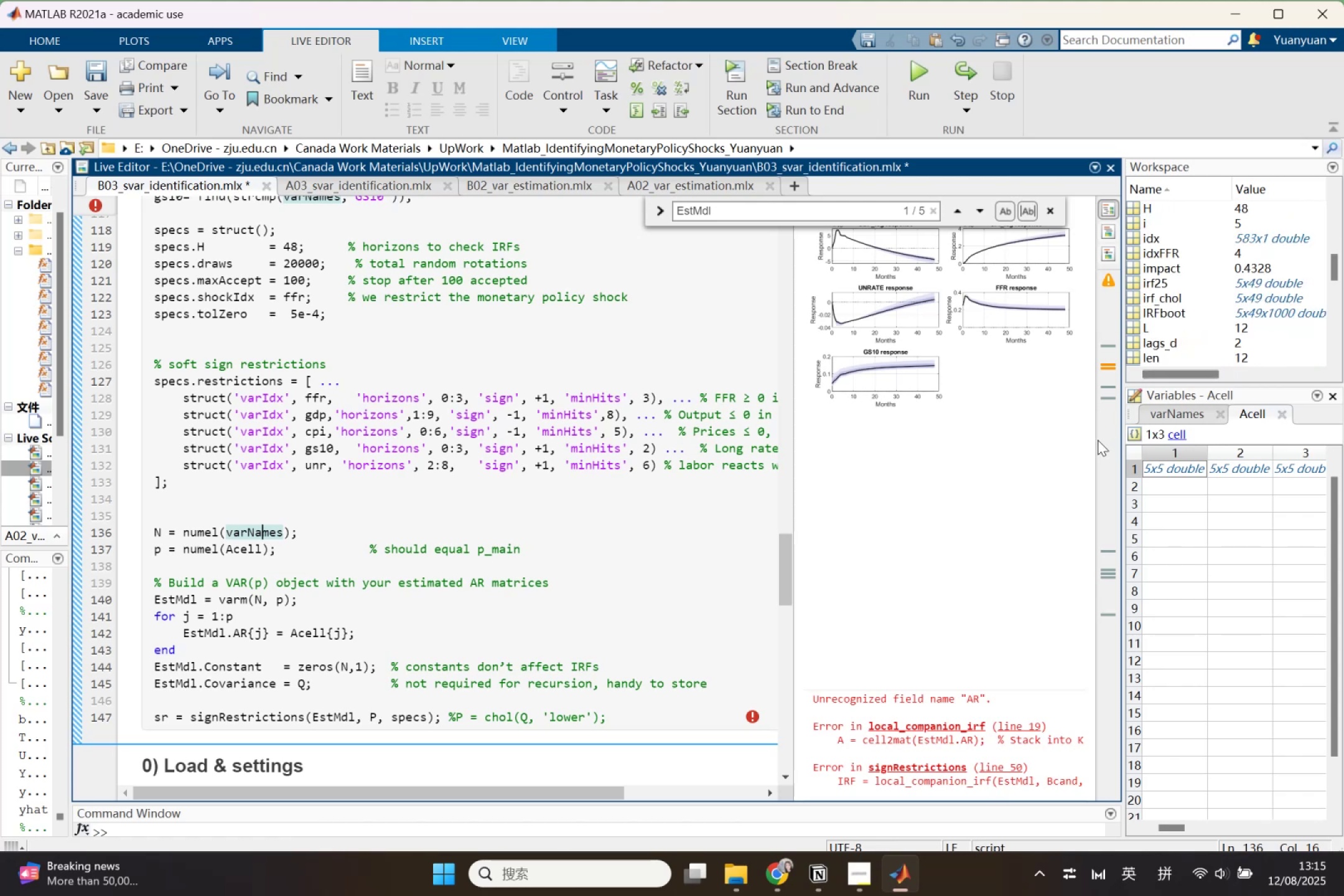 
wait(6.42)
 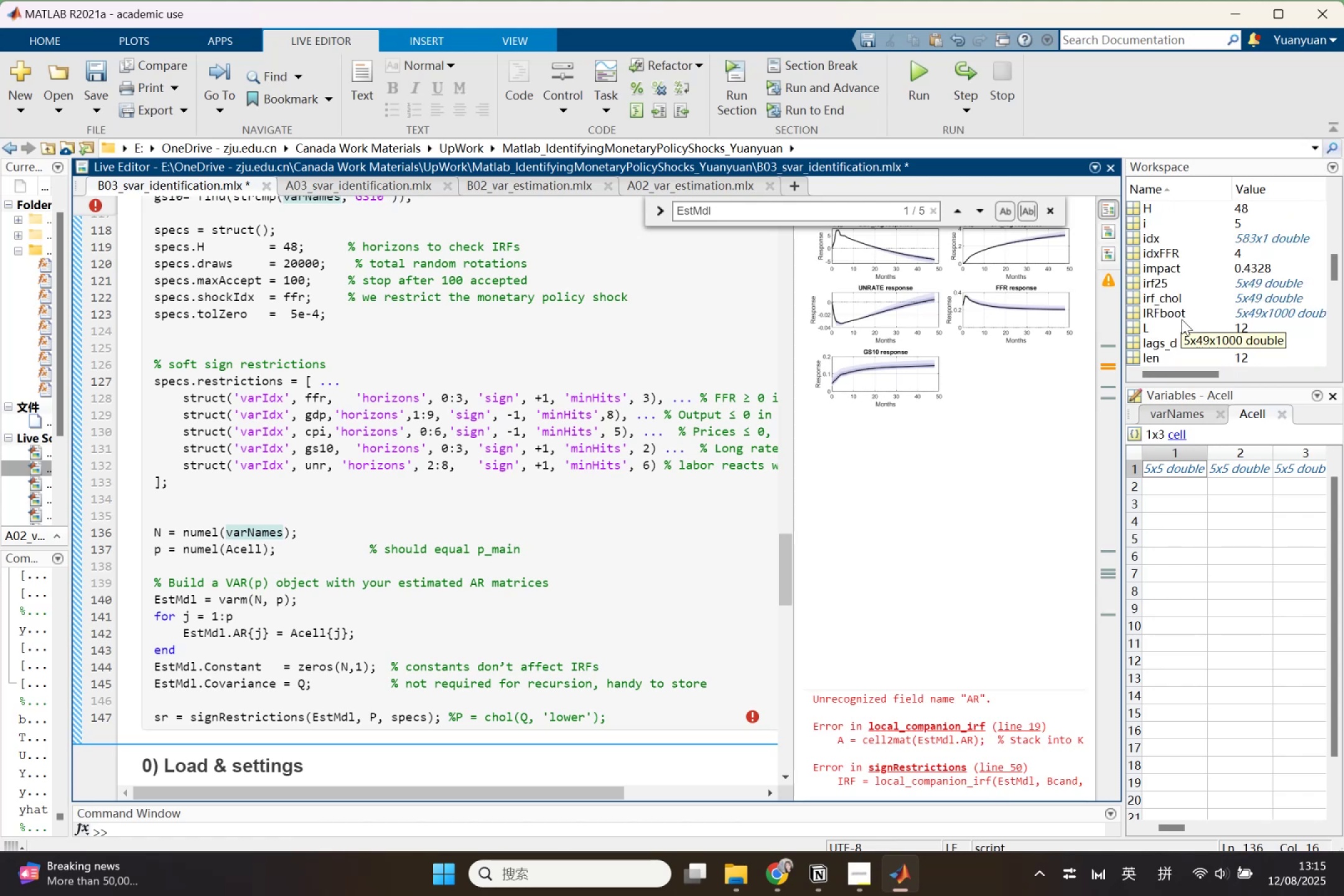 
left_click([1169, 349])
 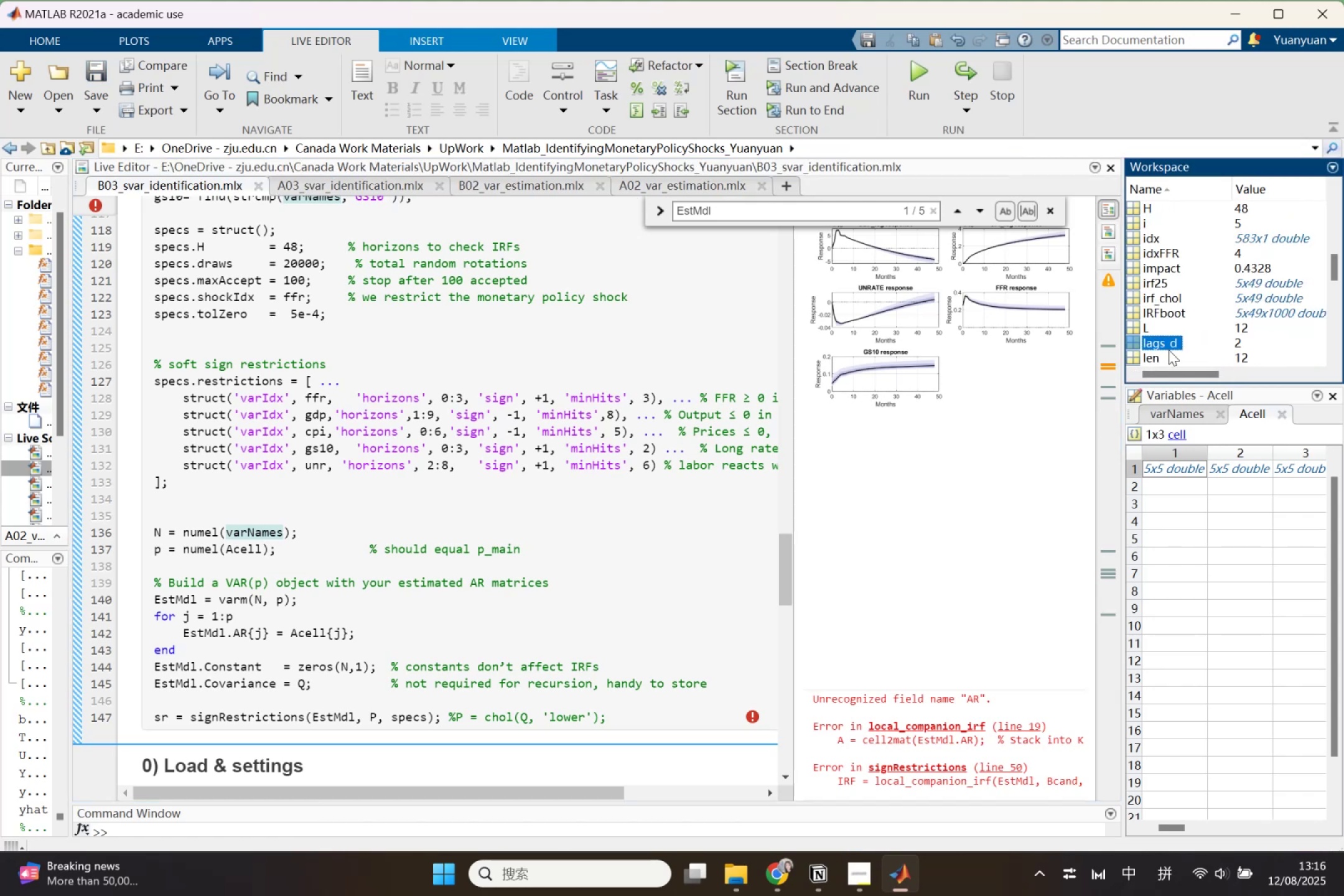 
scroll: coordinate [1169, 350], scroll_direction: up, amount: 1.0
 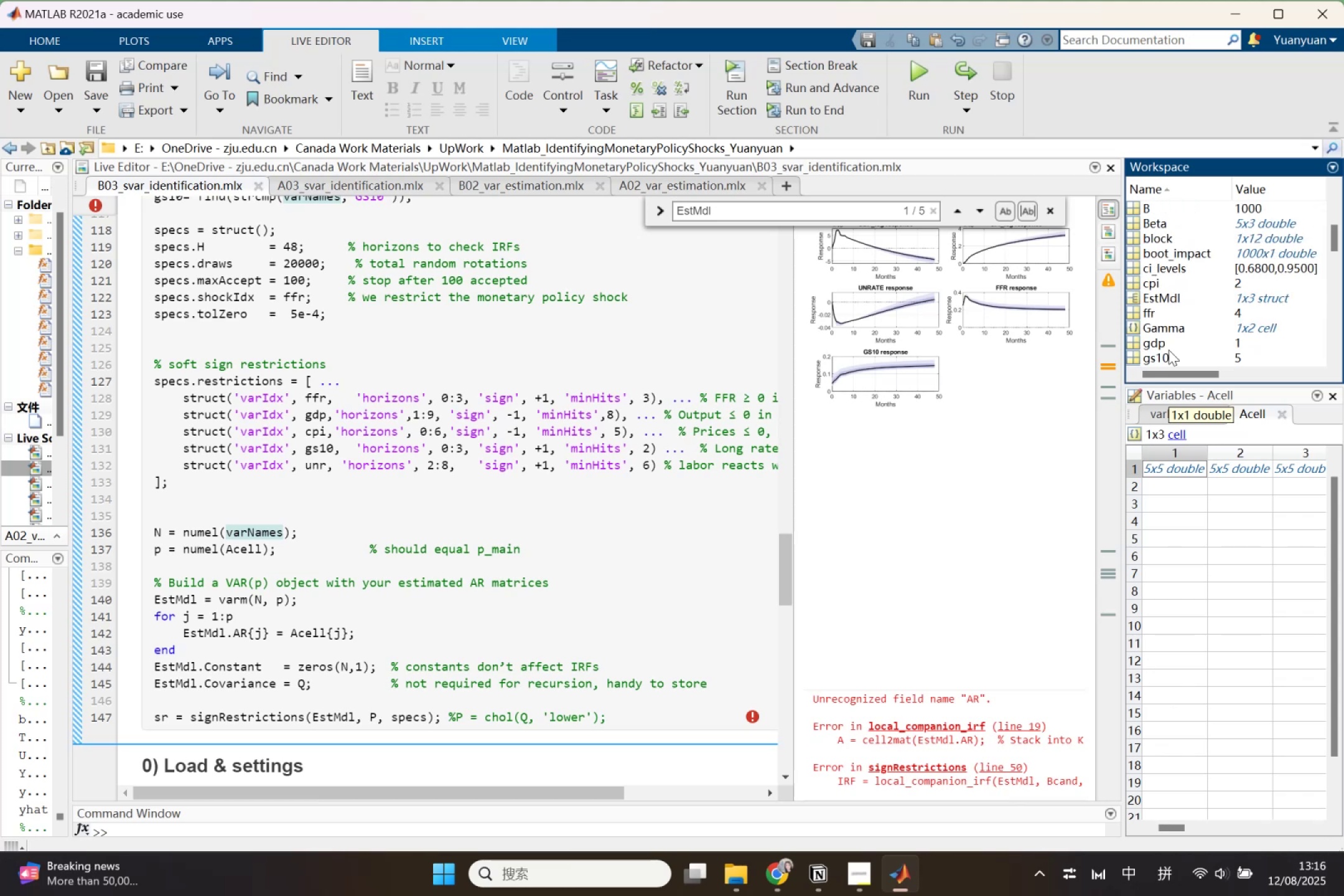 
wait(11.14)
 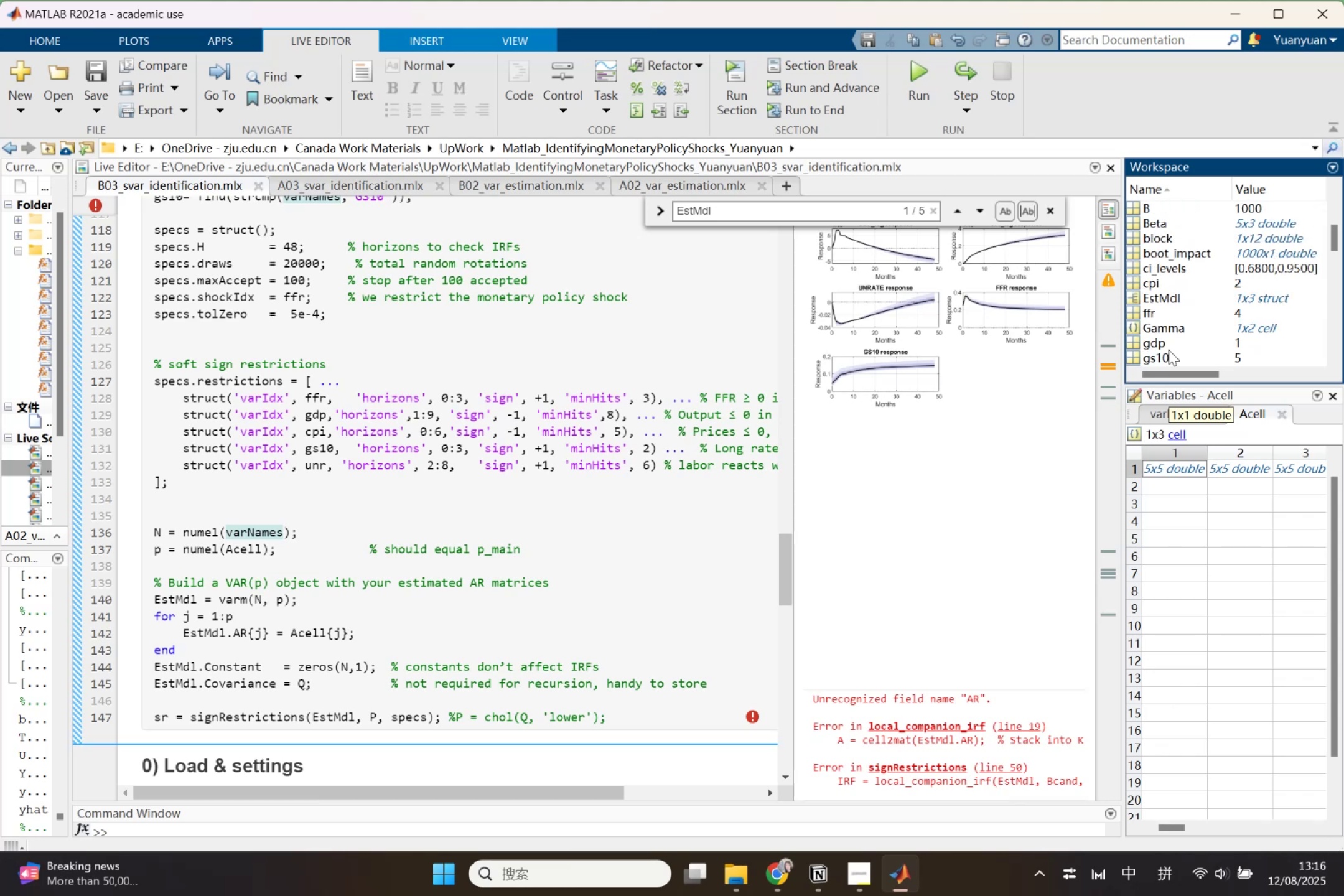 
left_click([624, 642])
 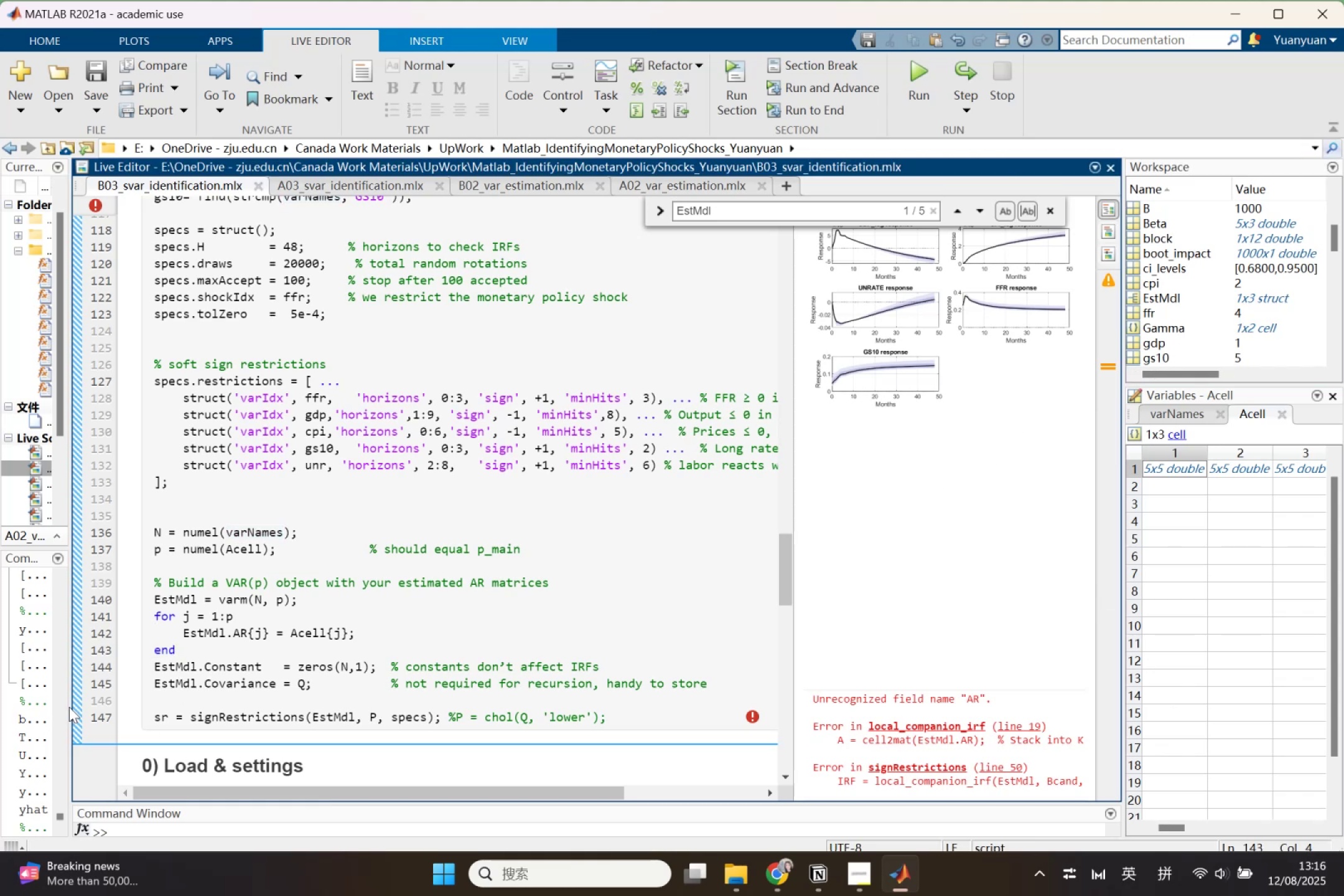 
left_click([79, 705])
 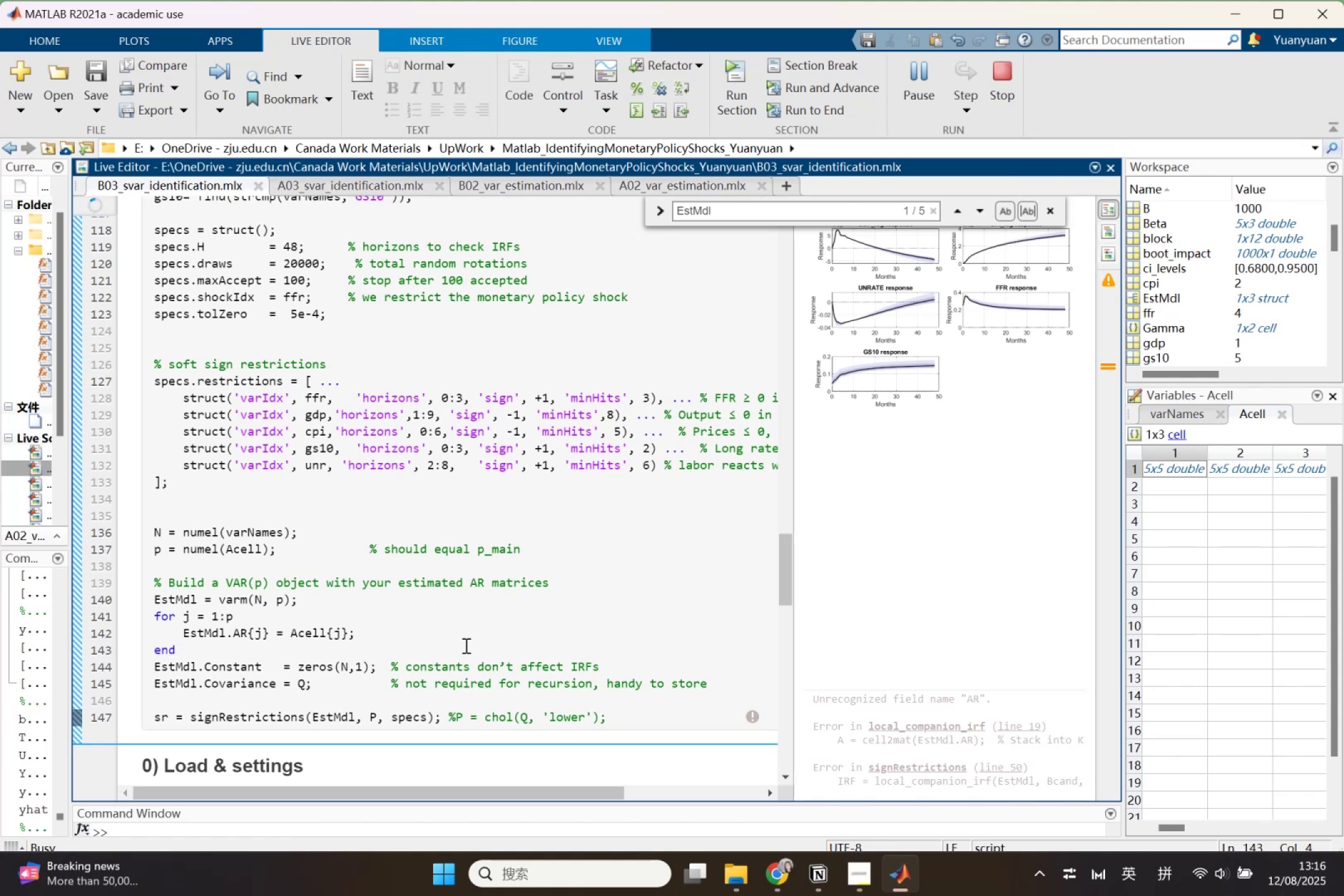 
wait(36.97)
 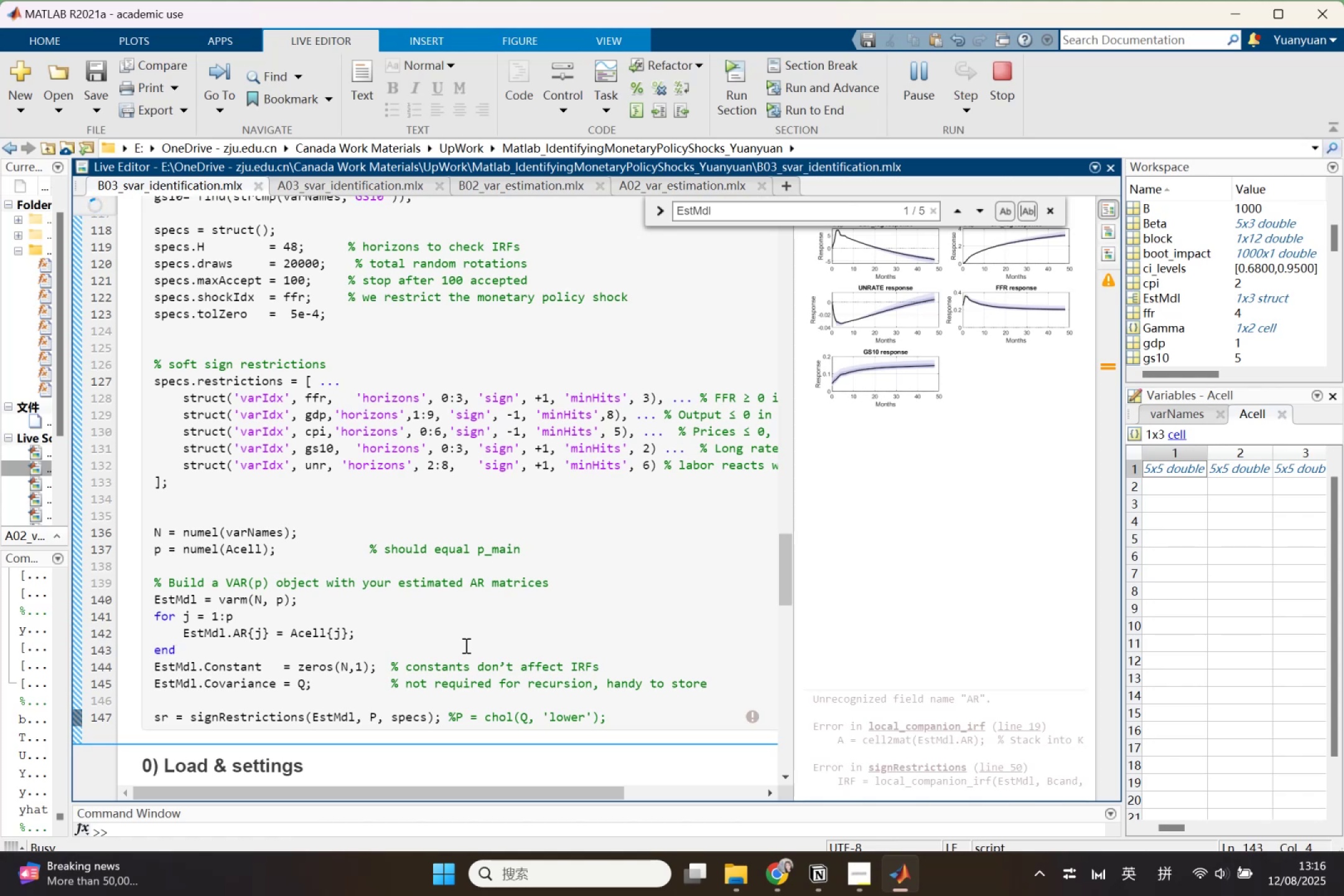 
scroll: coordinate [465, 645], scroll_direction: down, amount: 1.0
 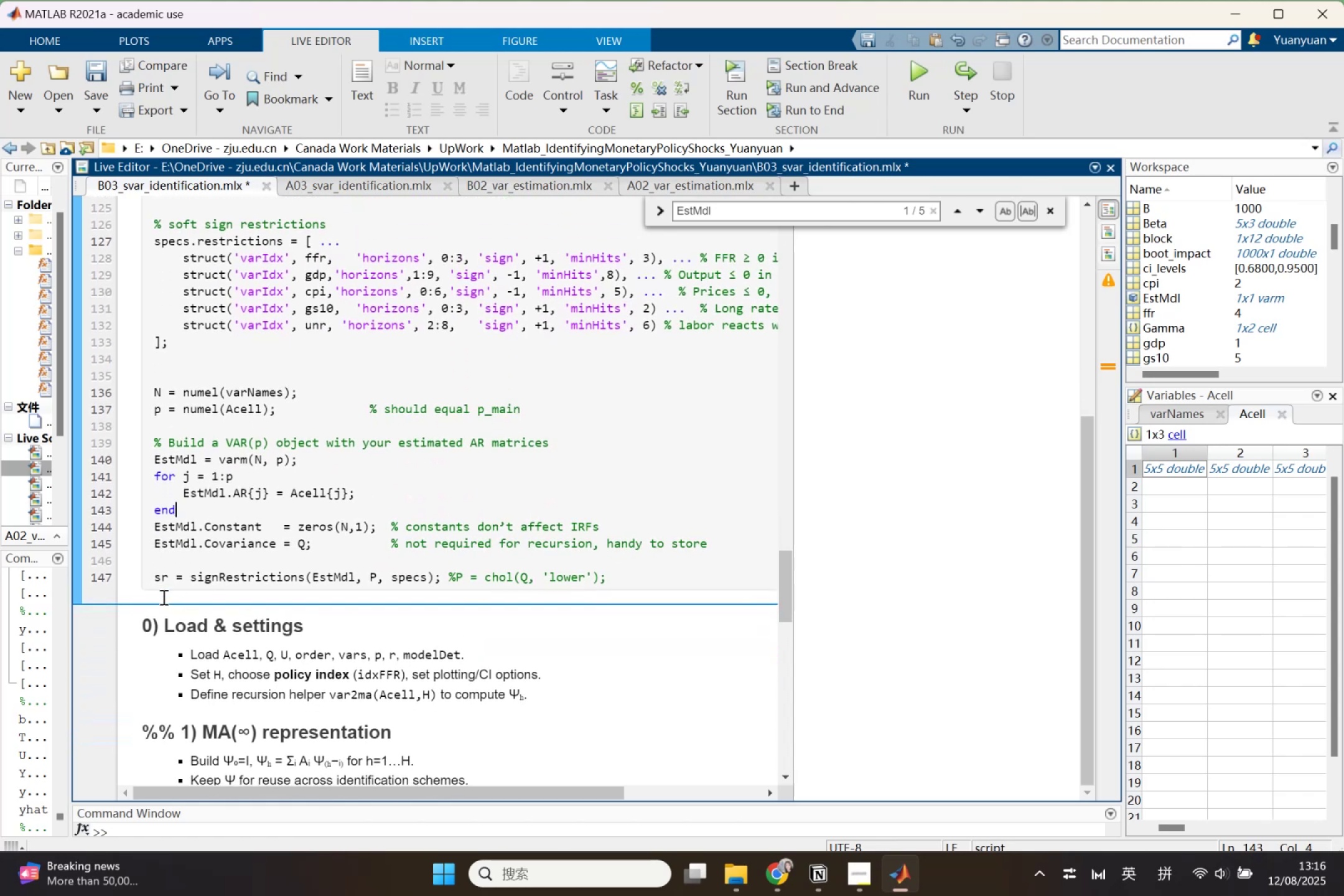 
left_click([161, 577])
 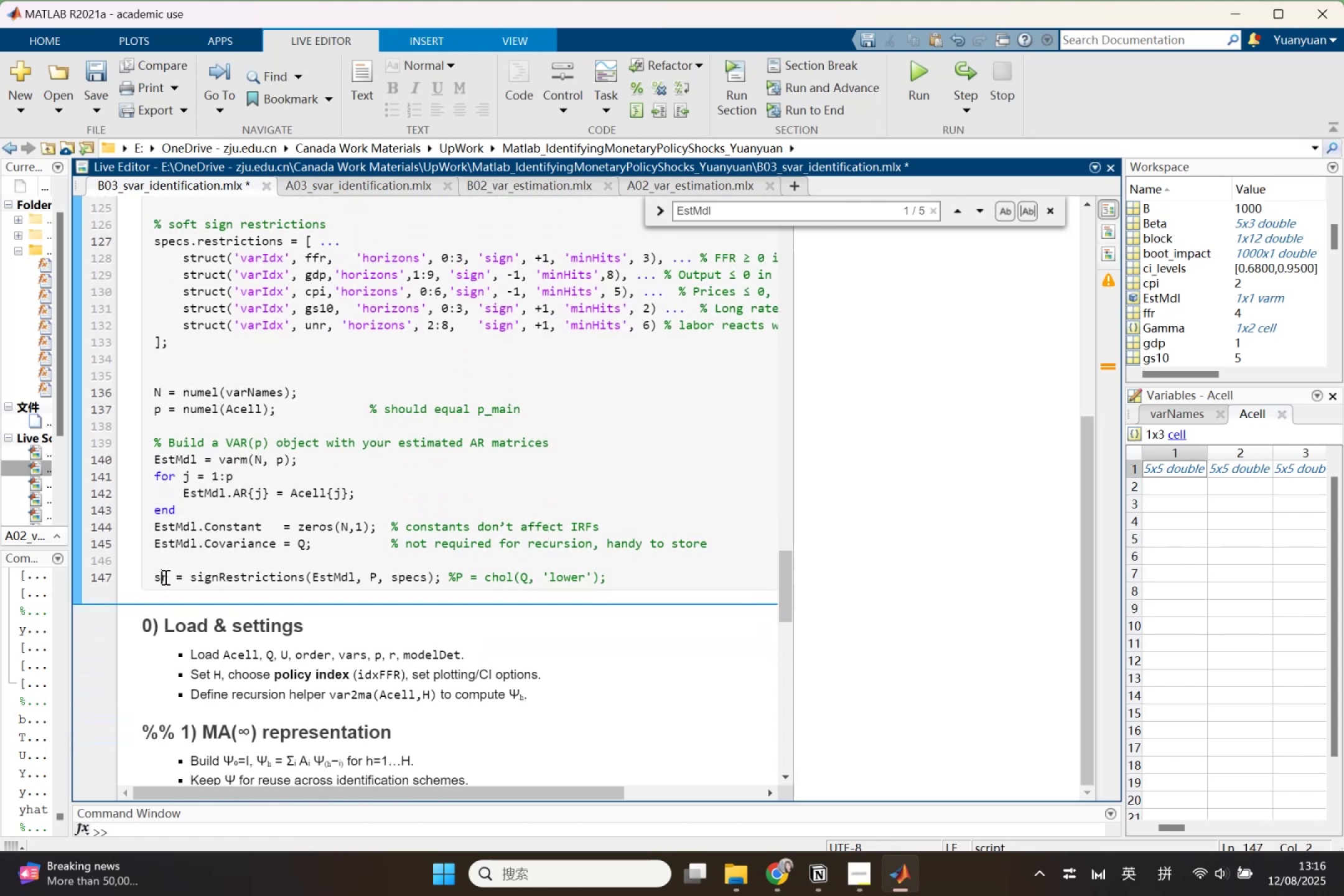 
right_click([164, 577])
 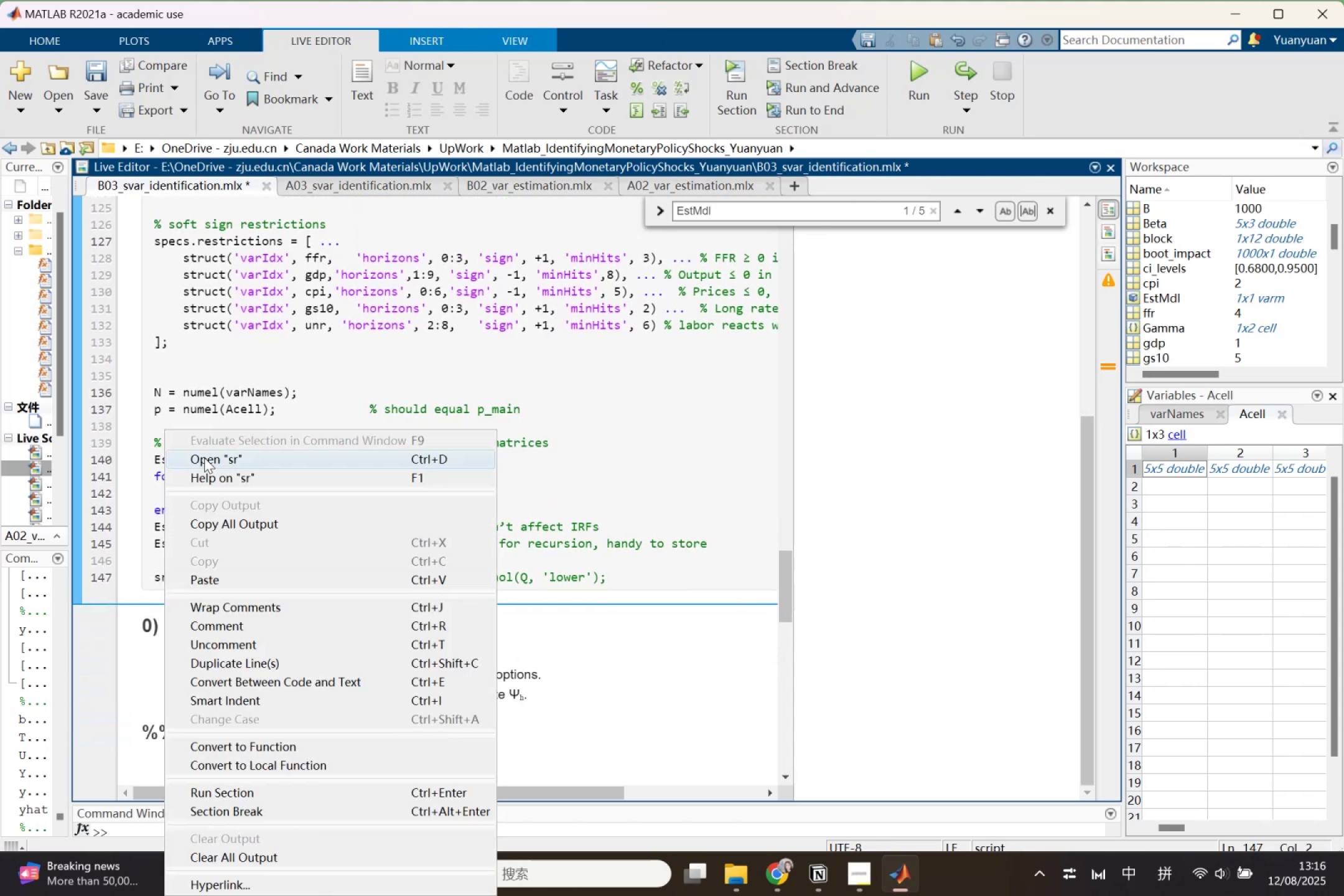 
left_click([207, 454])
 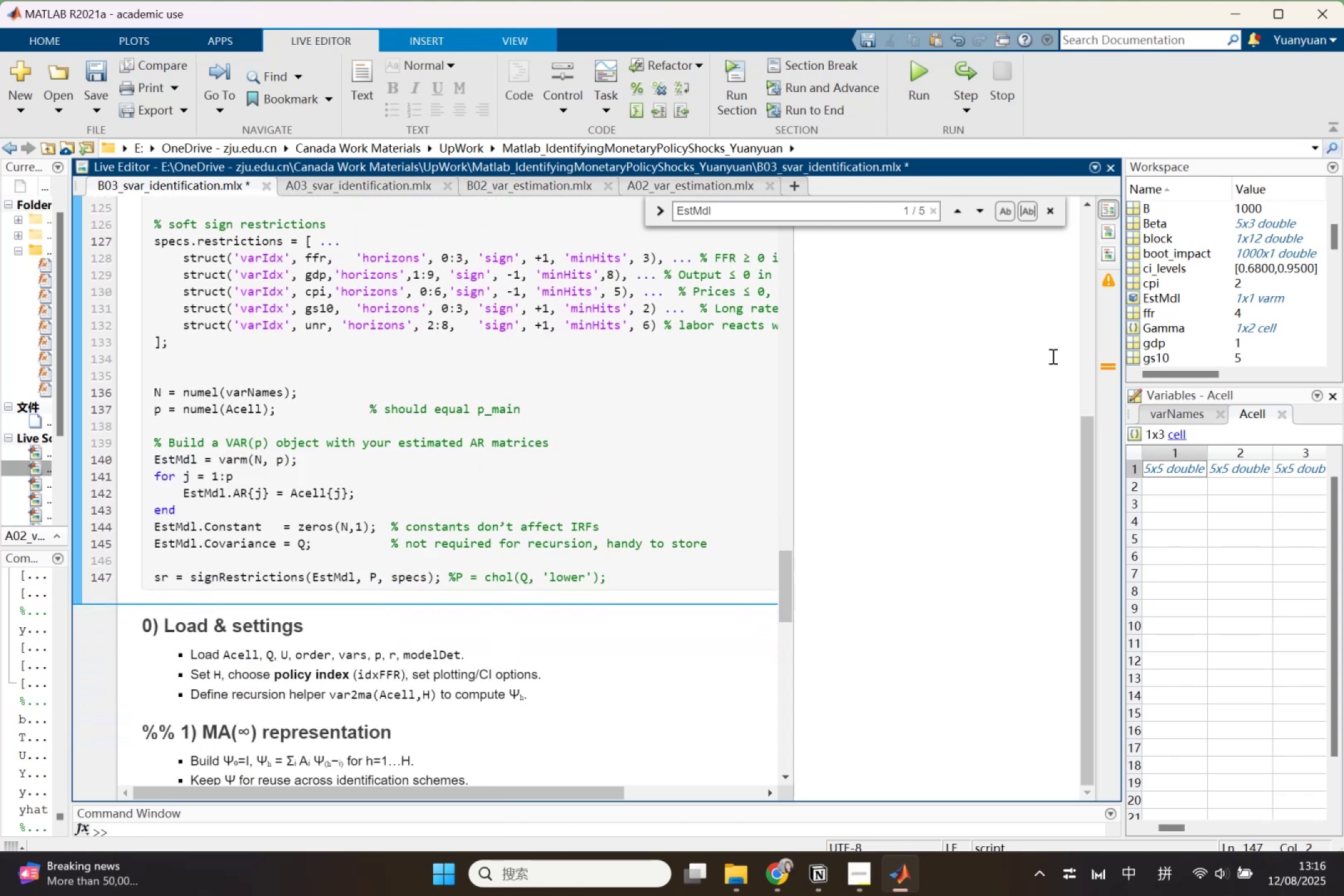 
mouse_move([1129, 344])
 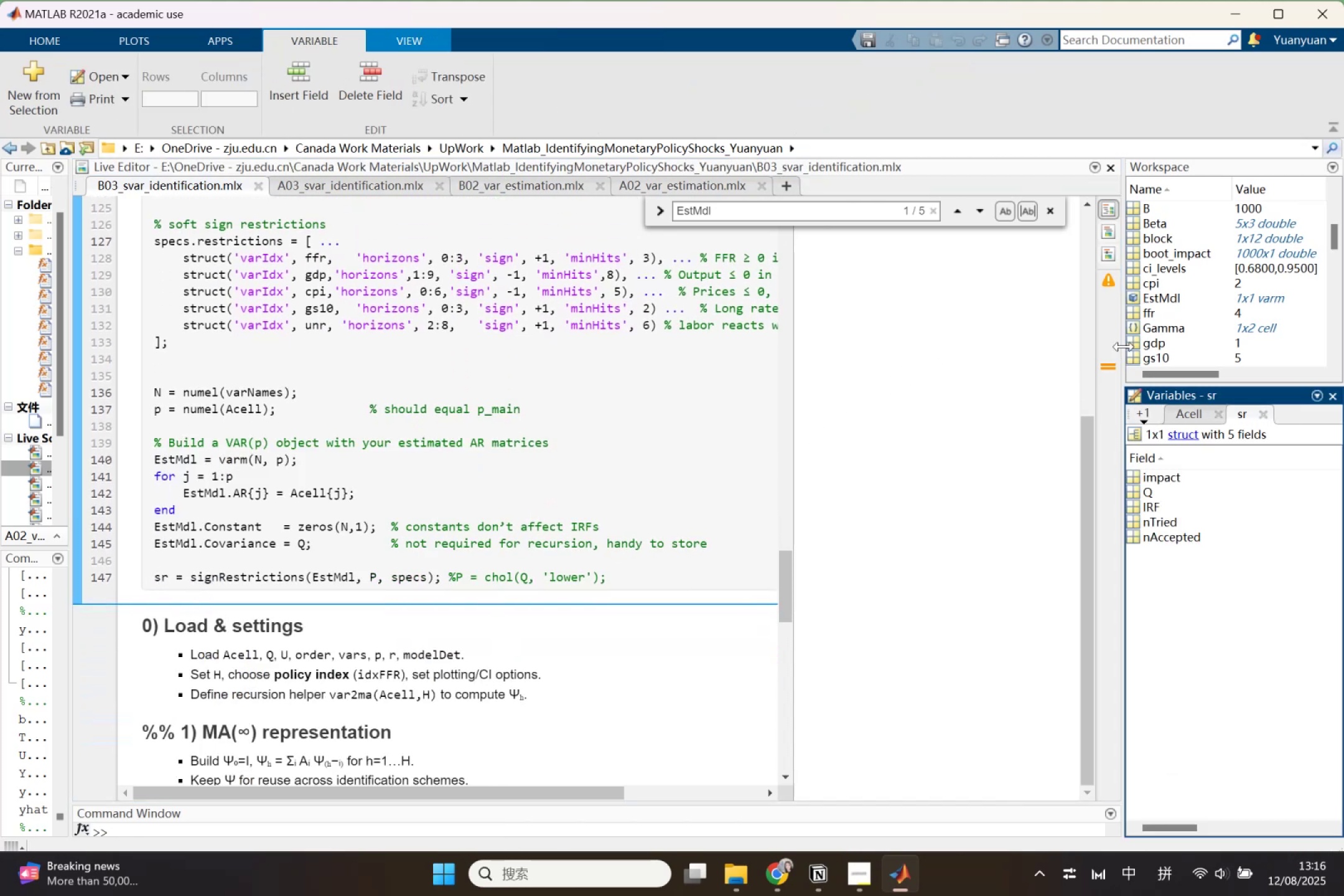 
left_click_drag(start_coordinate=[1124, 347], to_coordinate=[948, 366])
 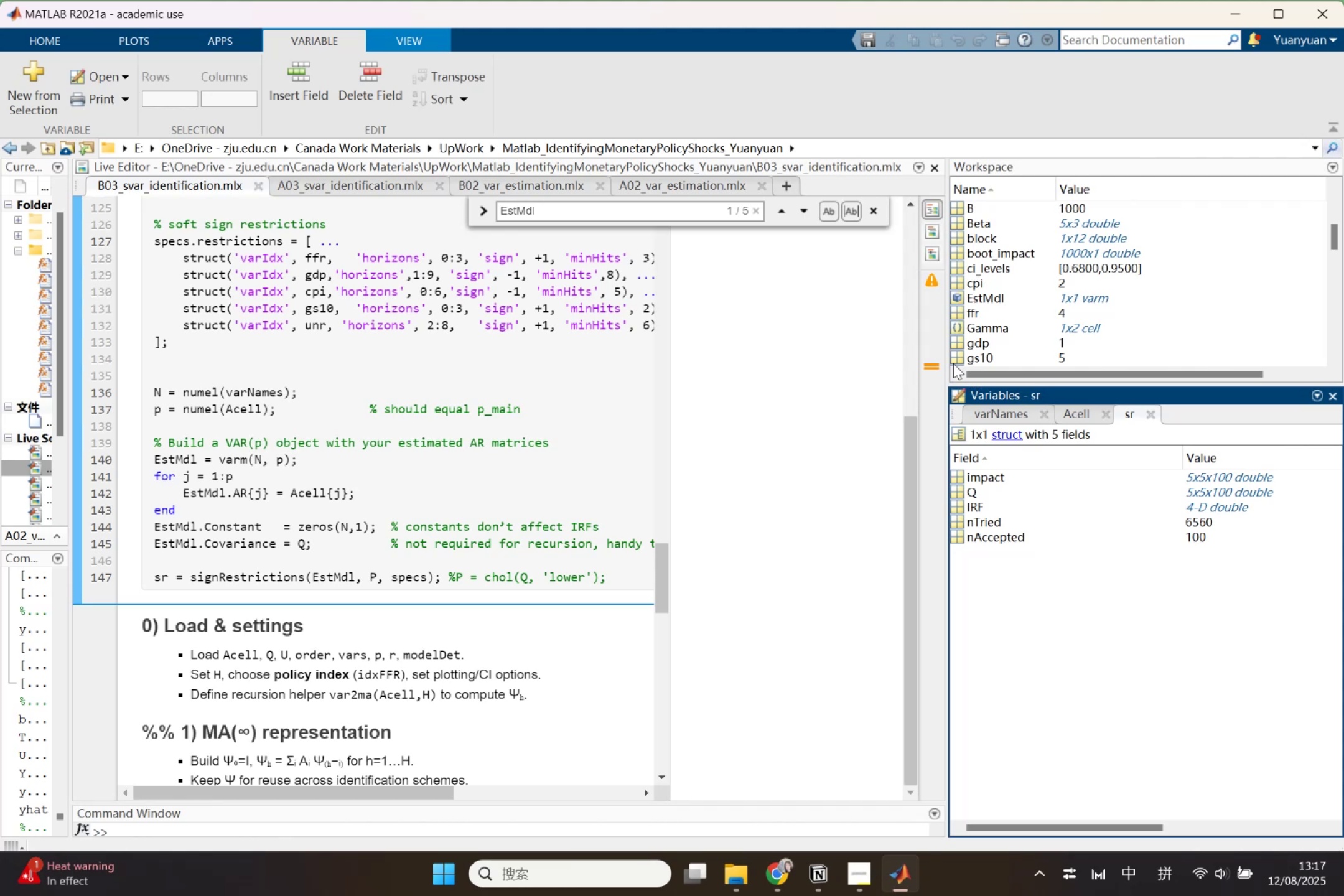 
wait(22.49)
 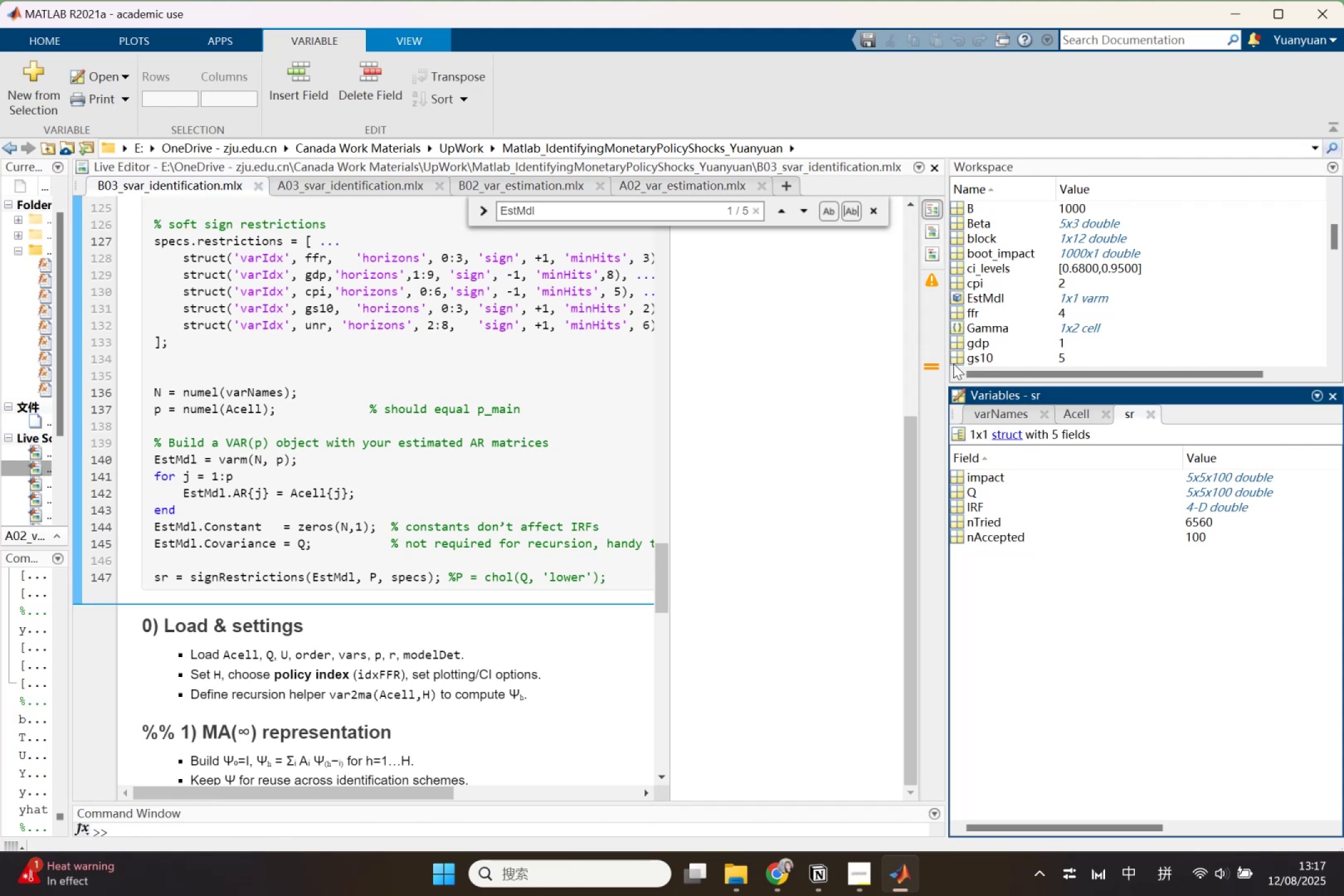 
left_click([758, 188])
 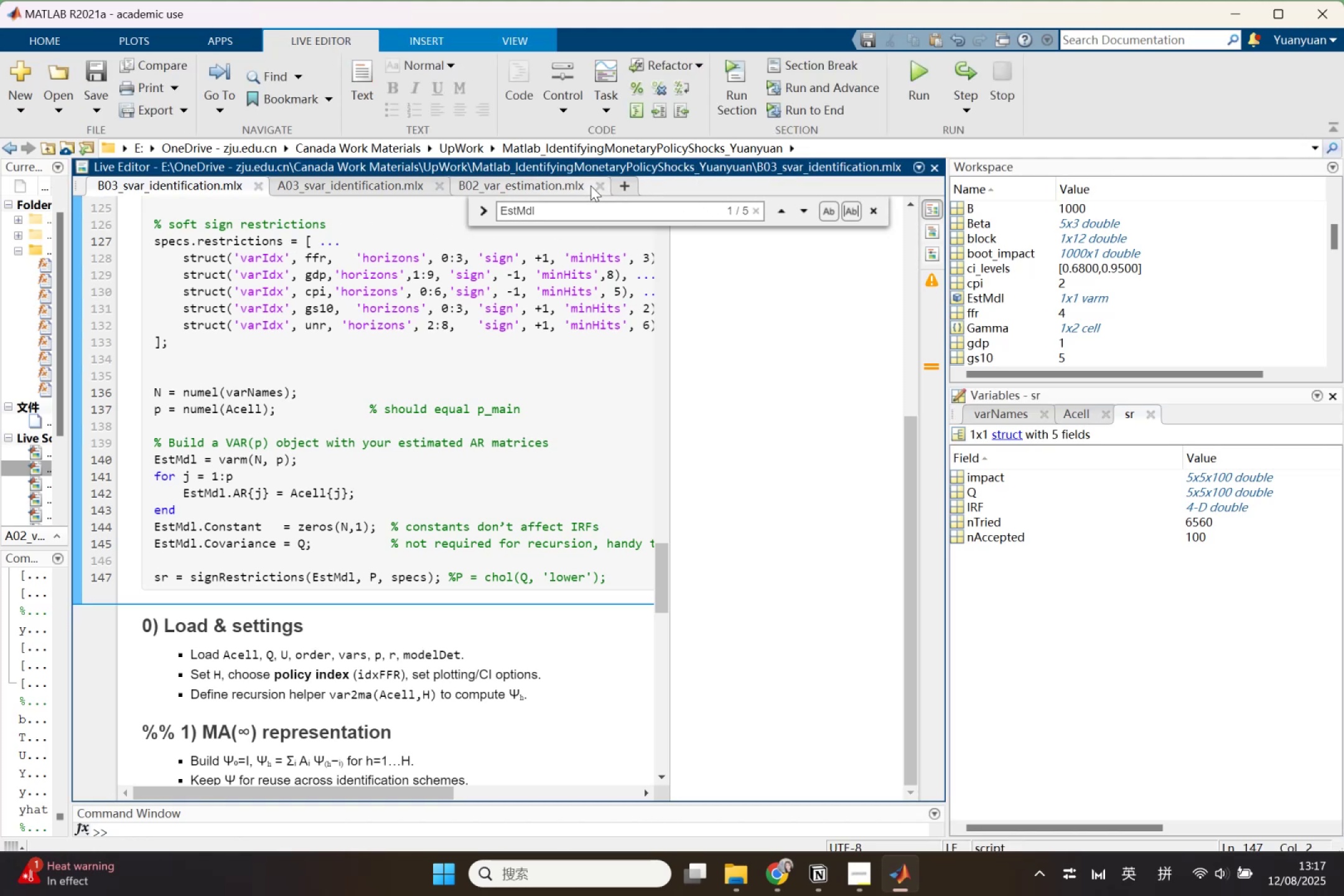 
left_click([598, 185])
 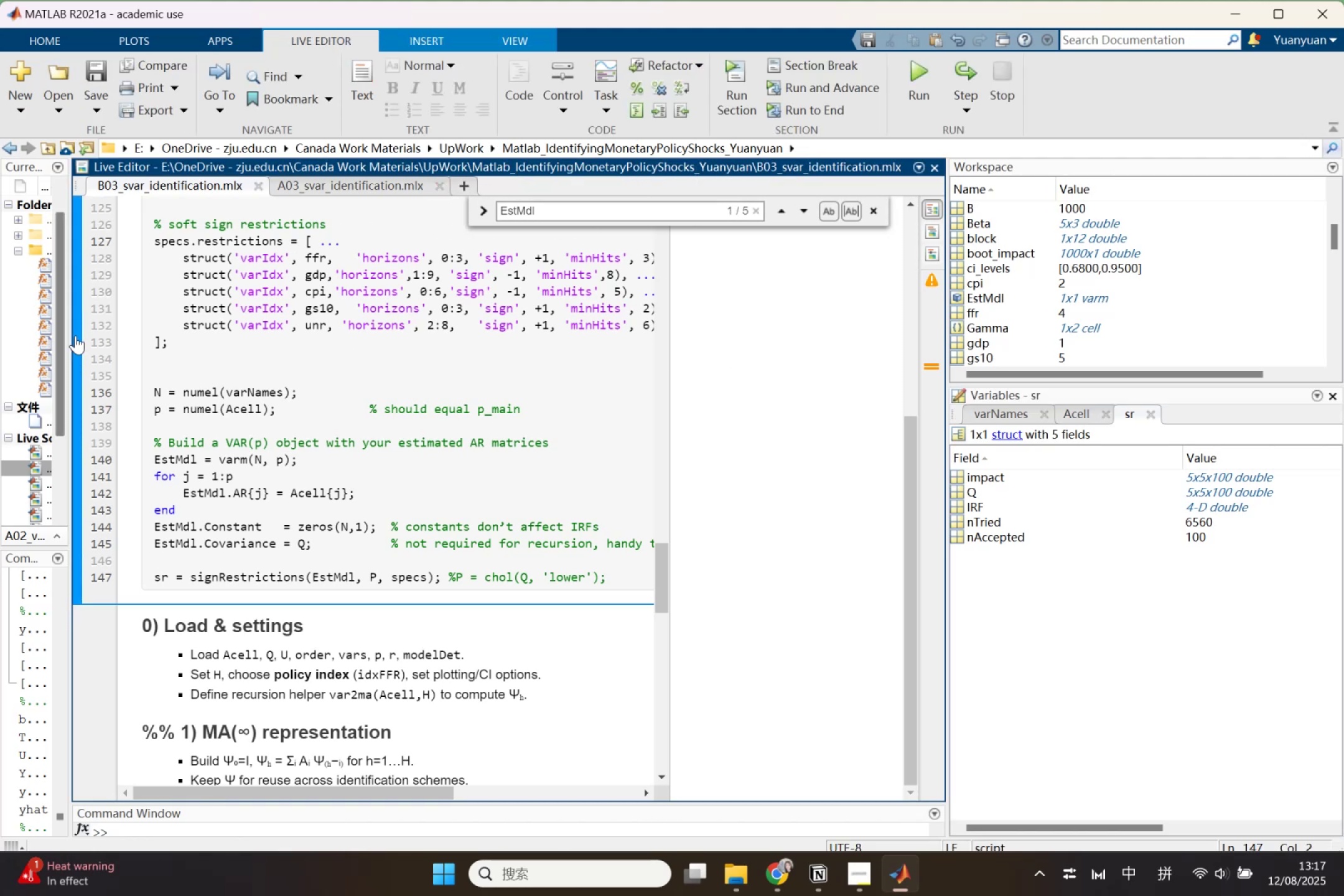 
left_click_drag(start_coordinate=[70, 336], to_coordinate=[473, 367])
 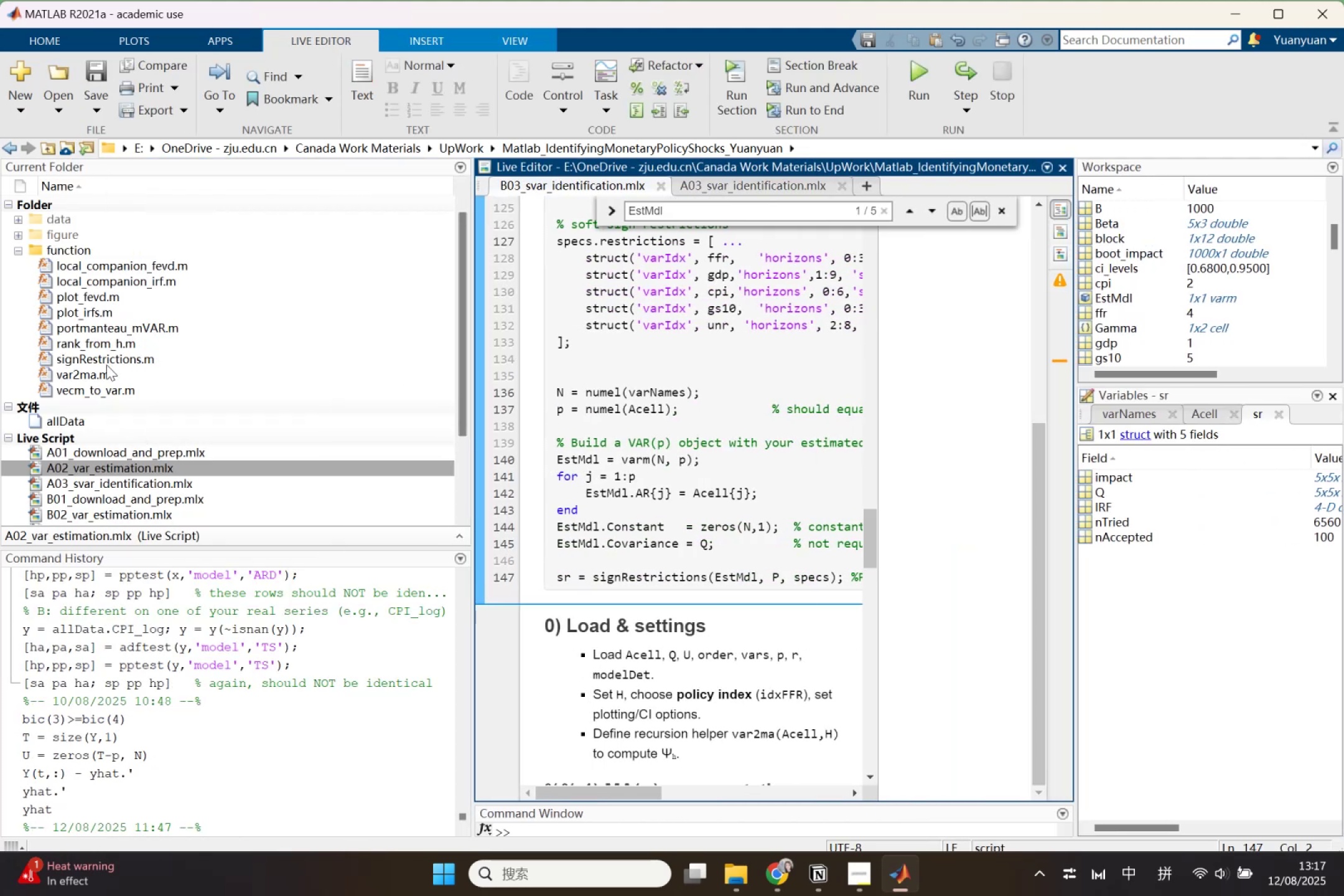 
double_click([106, 365])
 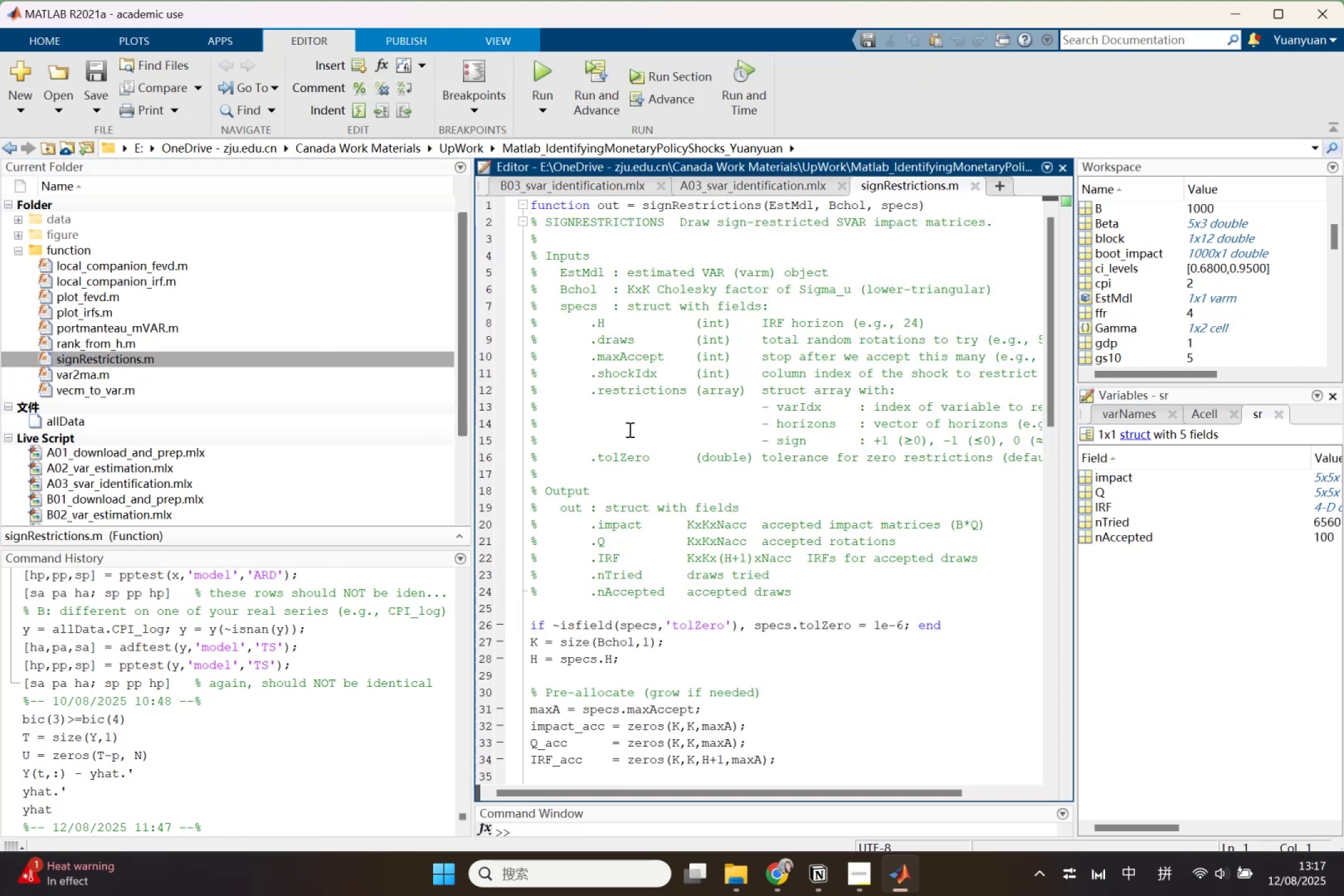 
scroll: coordinate [765, 564], scroll_direction: down, amount: 3.0
 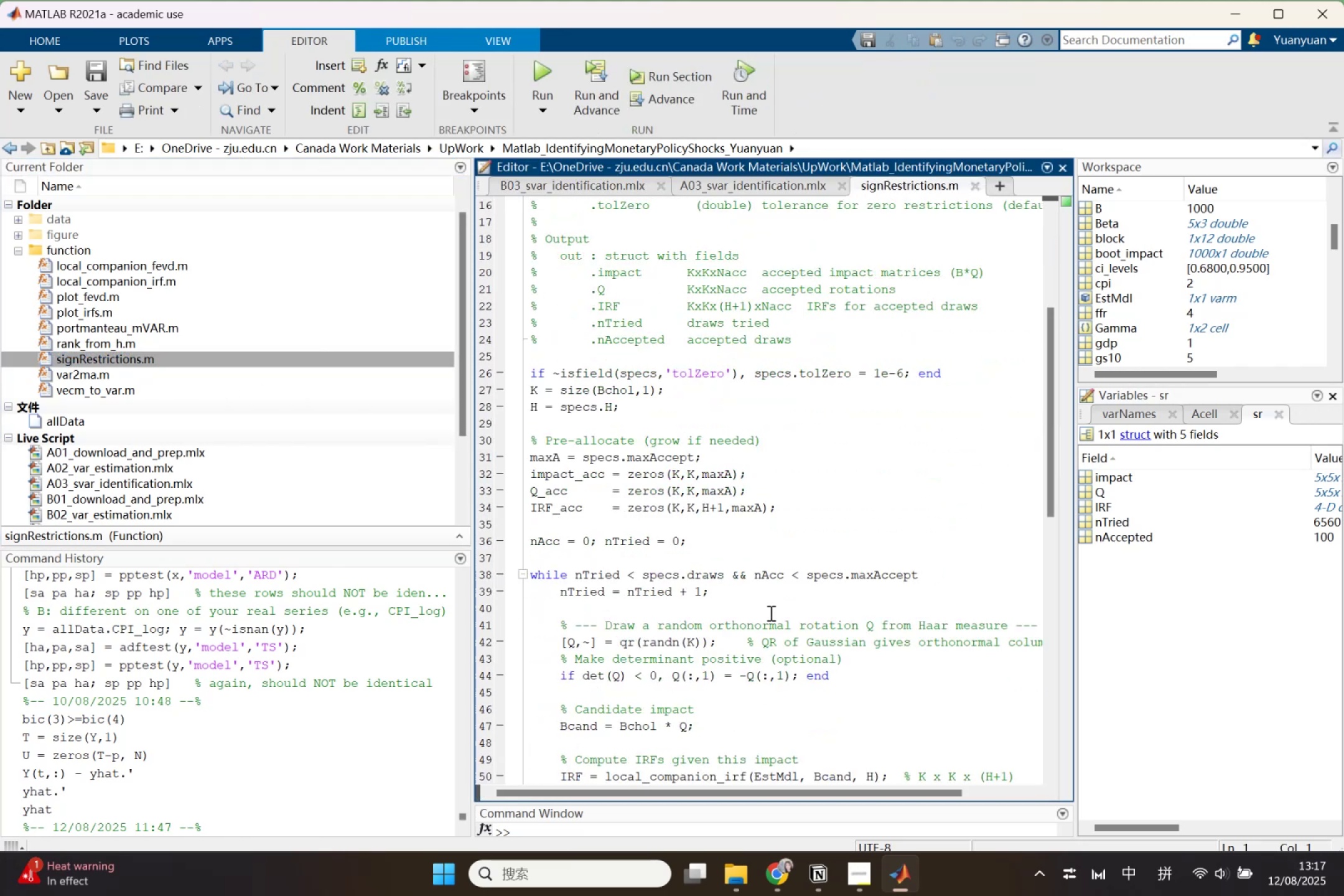 
left_click([710, 775])
 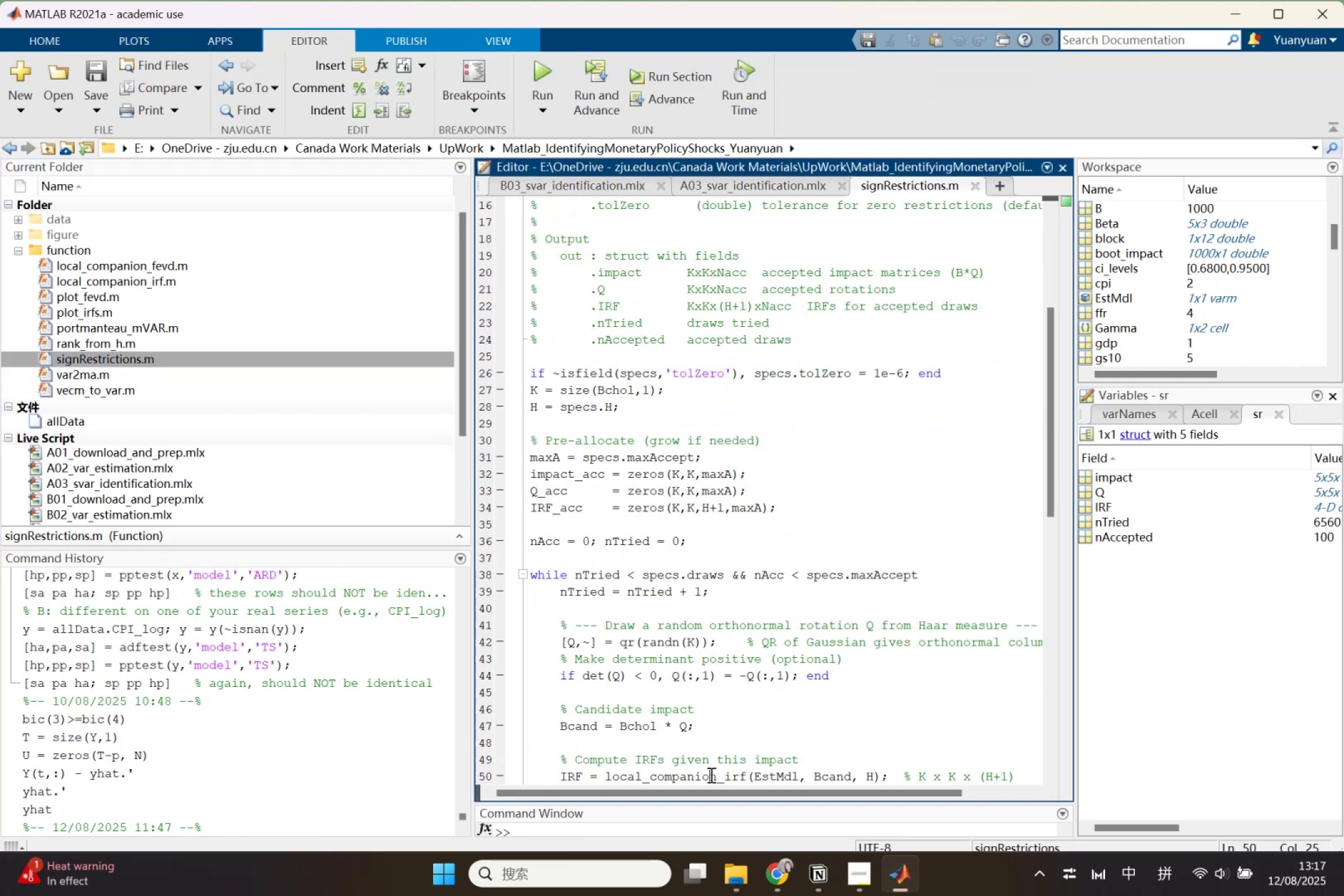 
right_click([710, 775])
 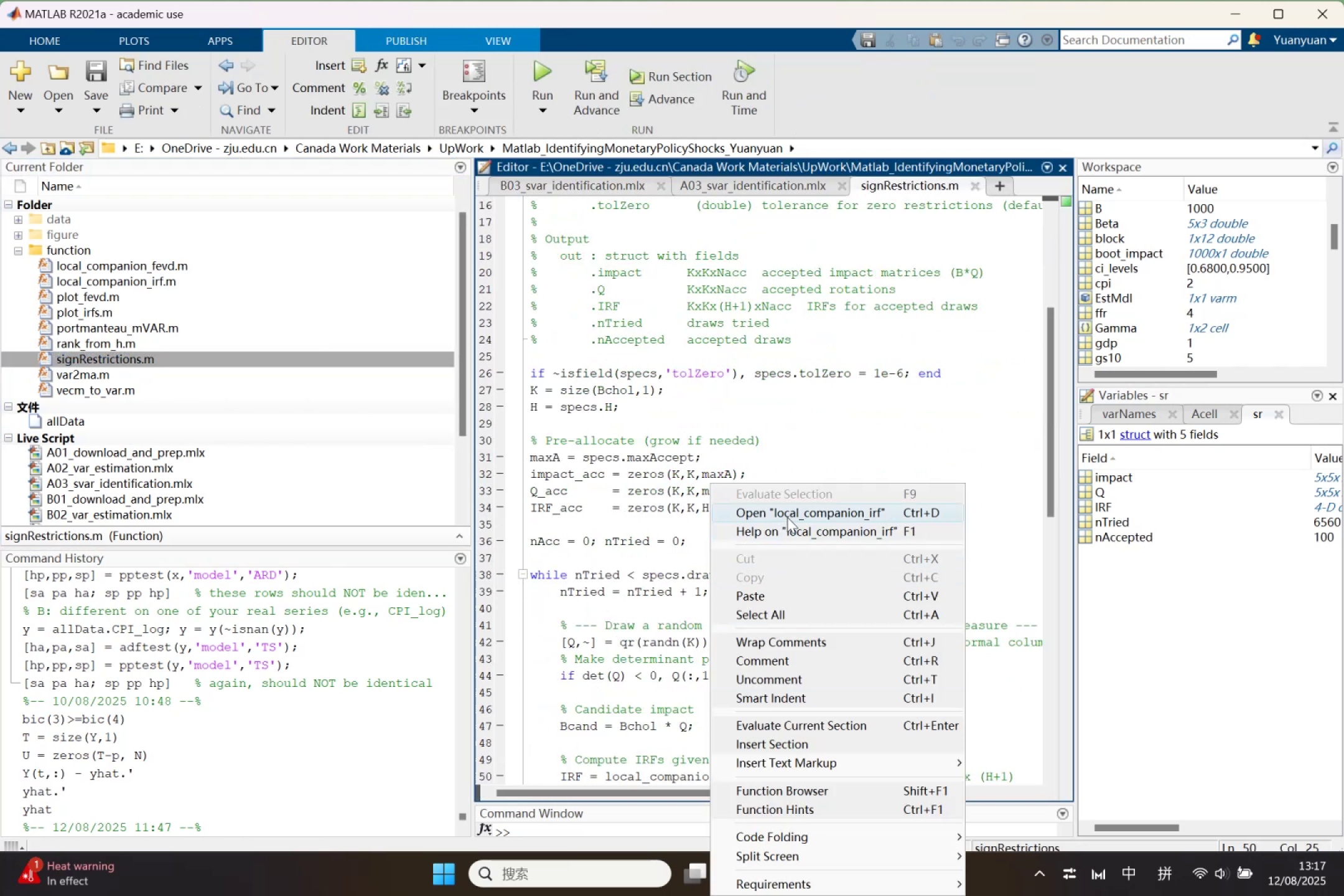 
left_click([787, 517])
 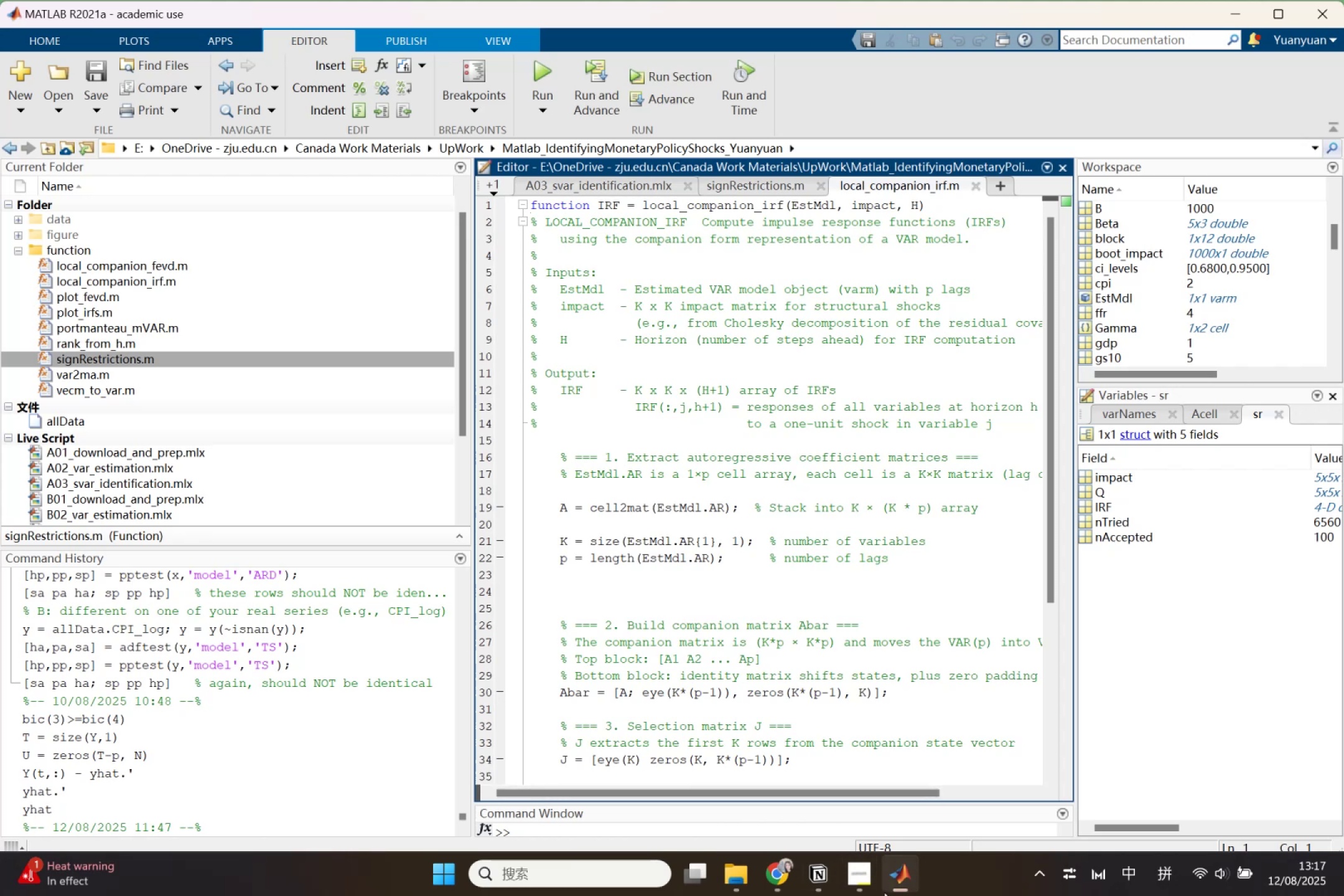 
left_click([772, 880])
 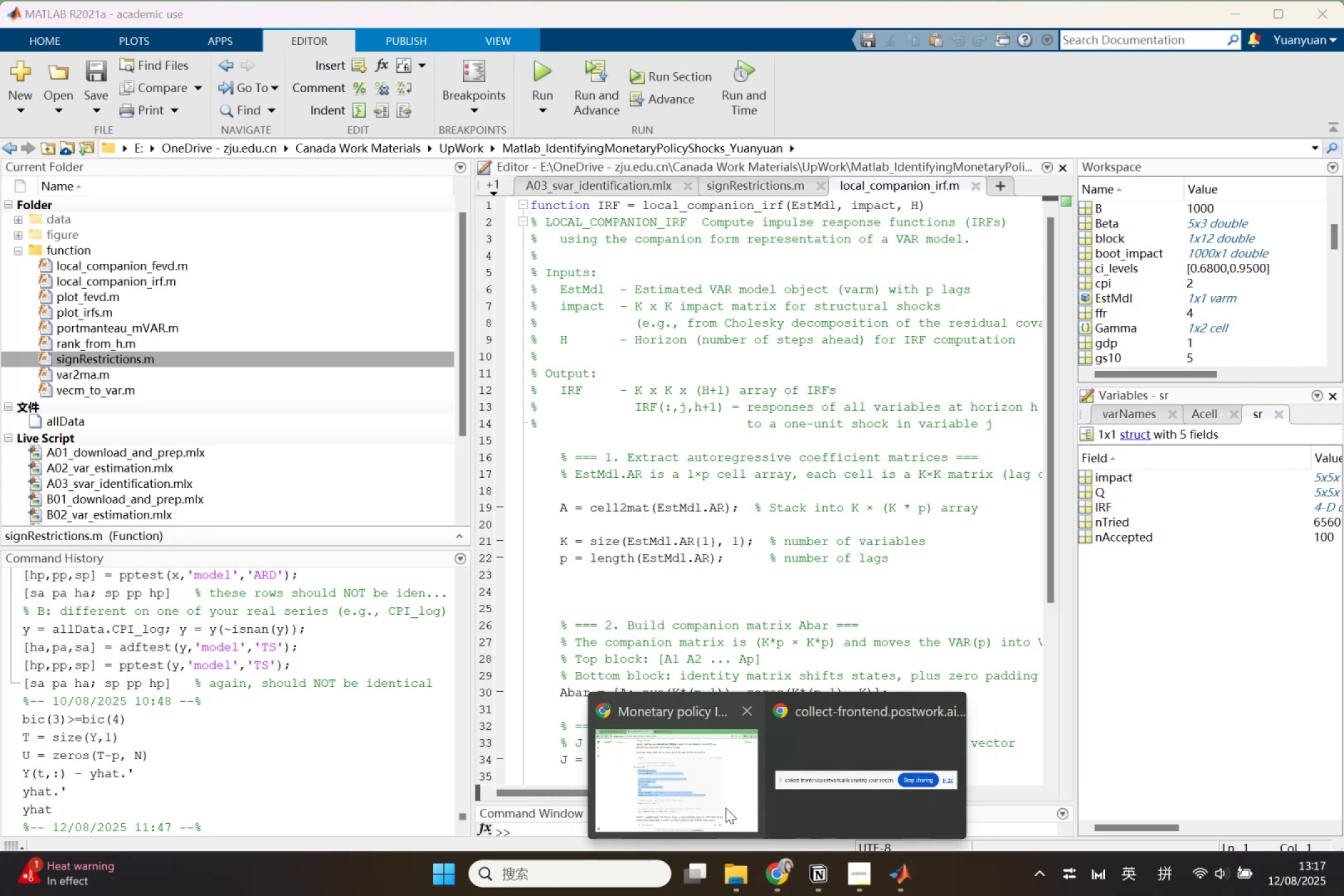 
left_click([724, 804])
 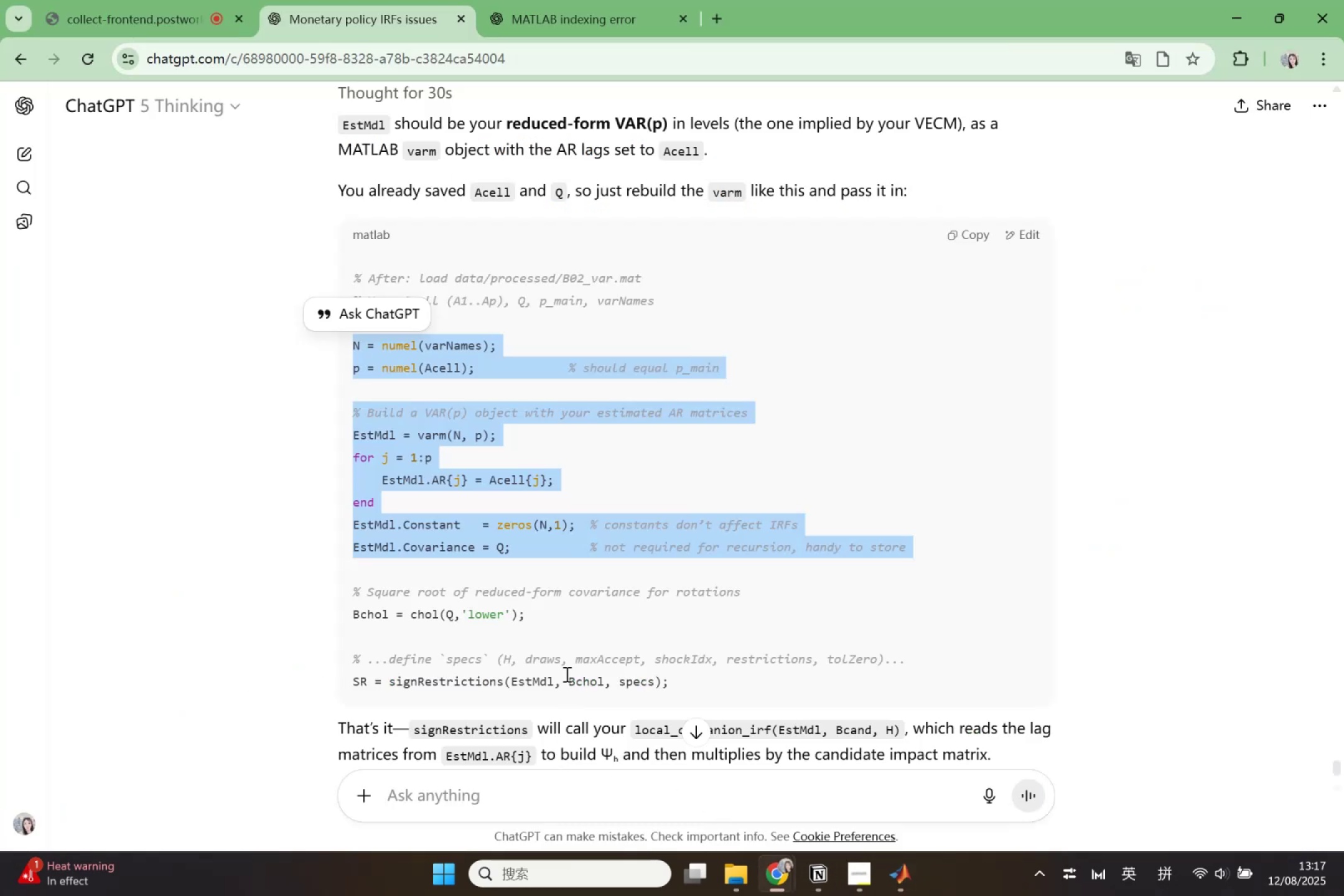 
scroll: coordinate [571, 607], scroll_direction: down, amount: 5.0
 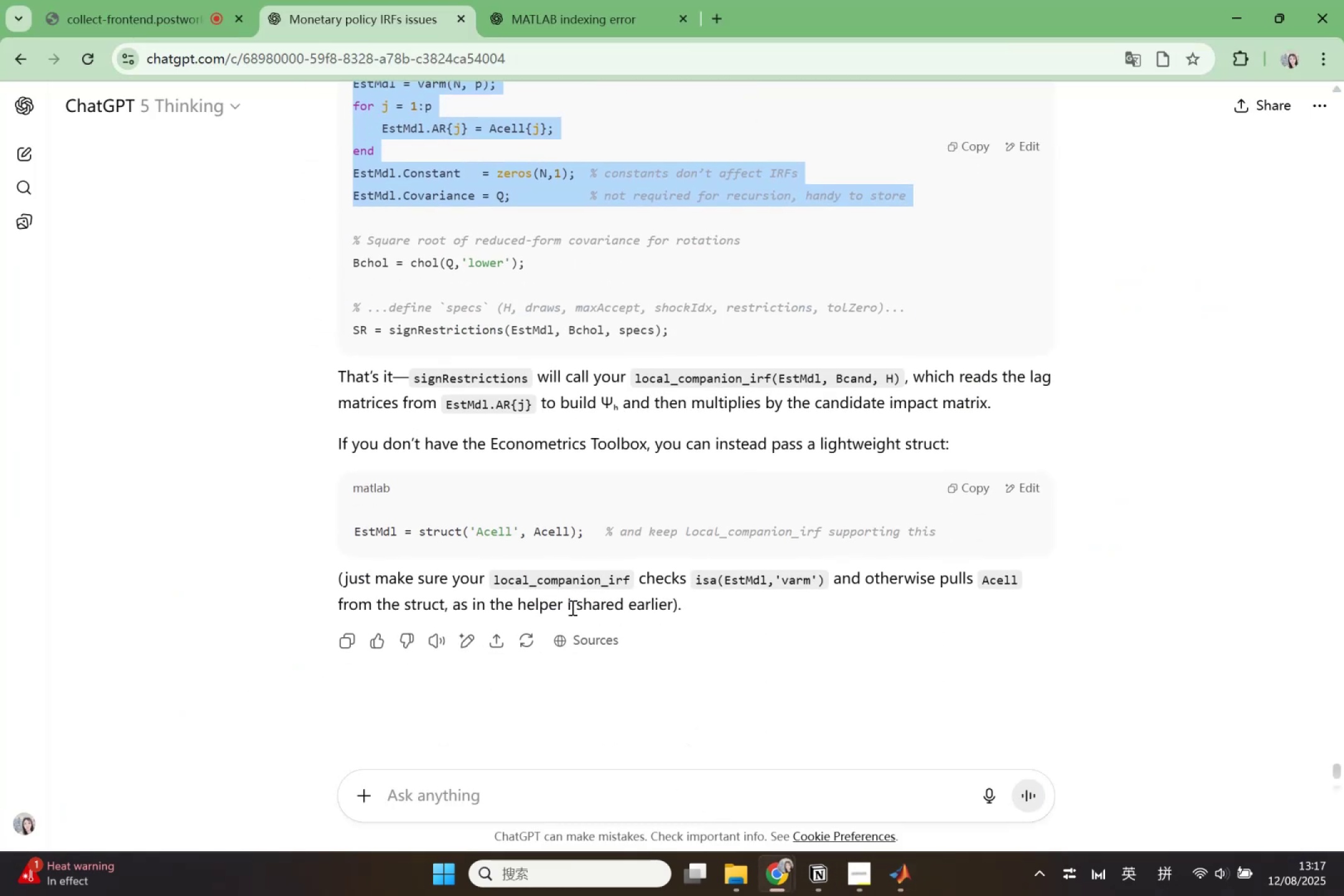 
scroll: coordinate [572, 607], scroll_direction: up, amount: 33.0
 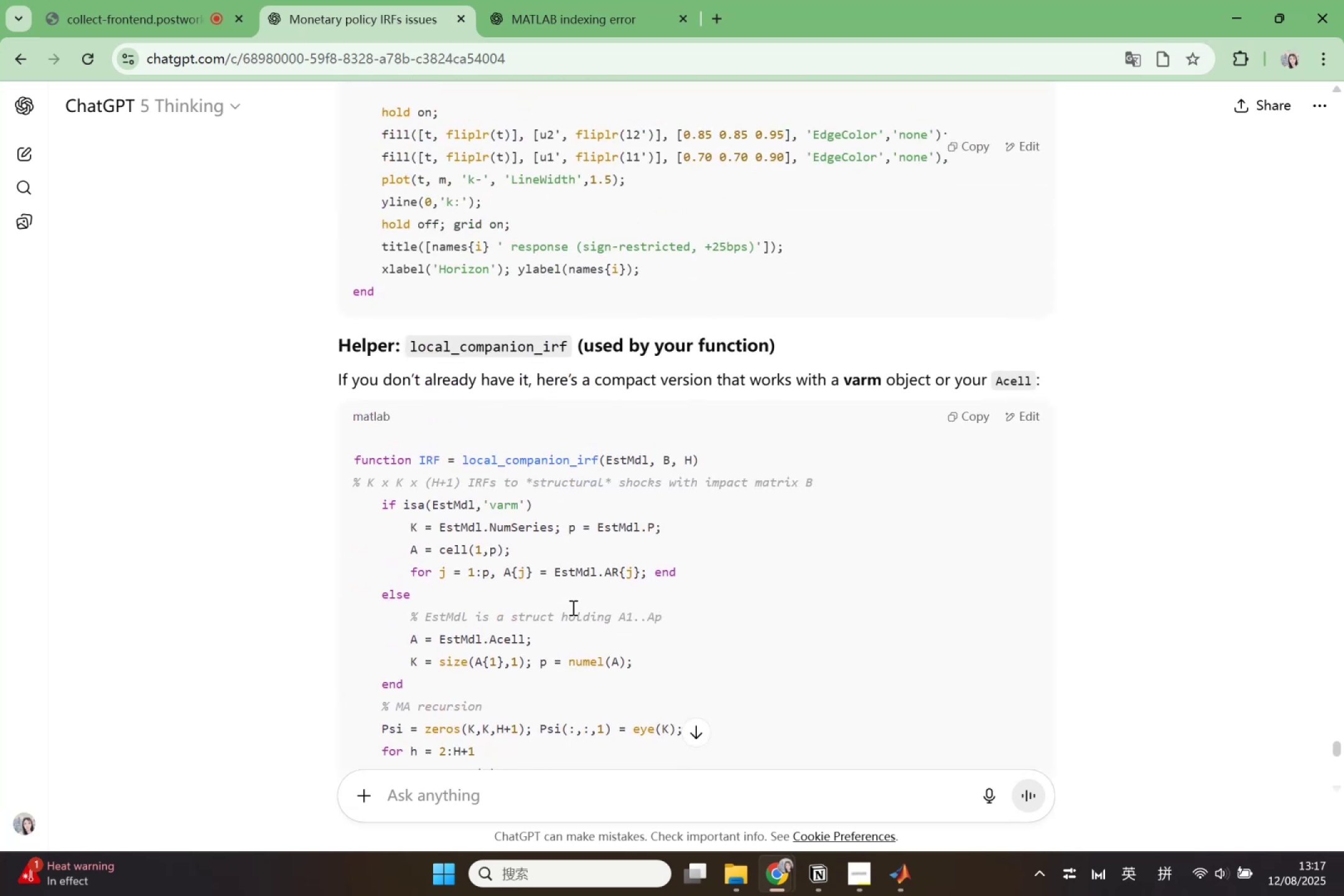 
scroll: coordinate [572, 607], scroll_direction: down, amount: 2.0
 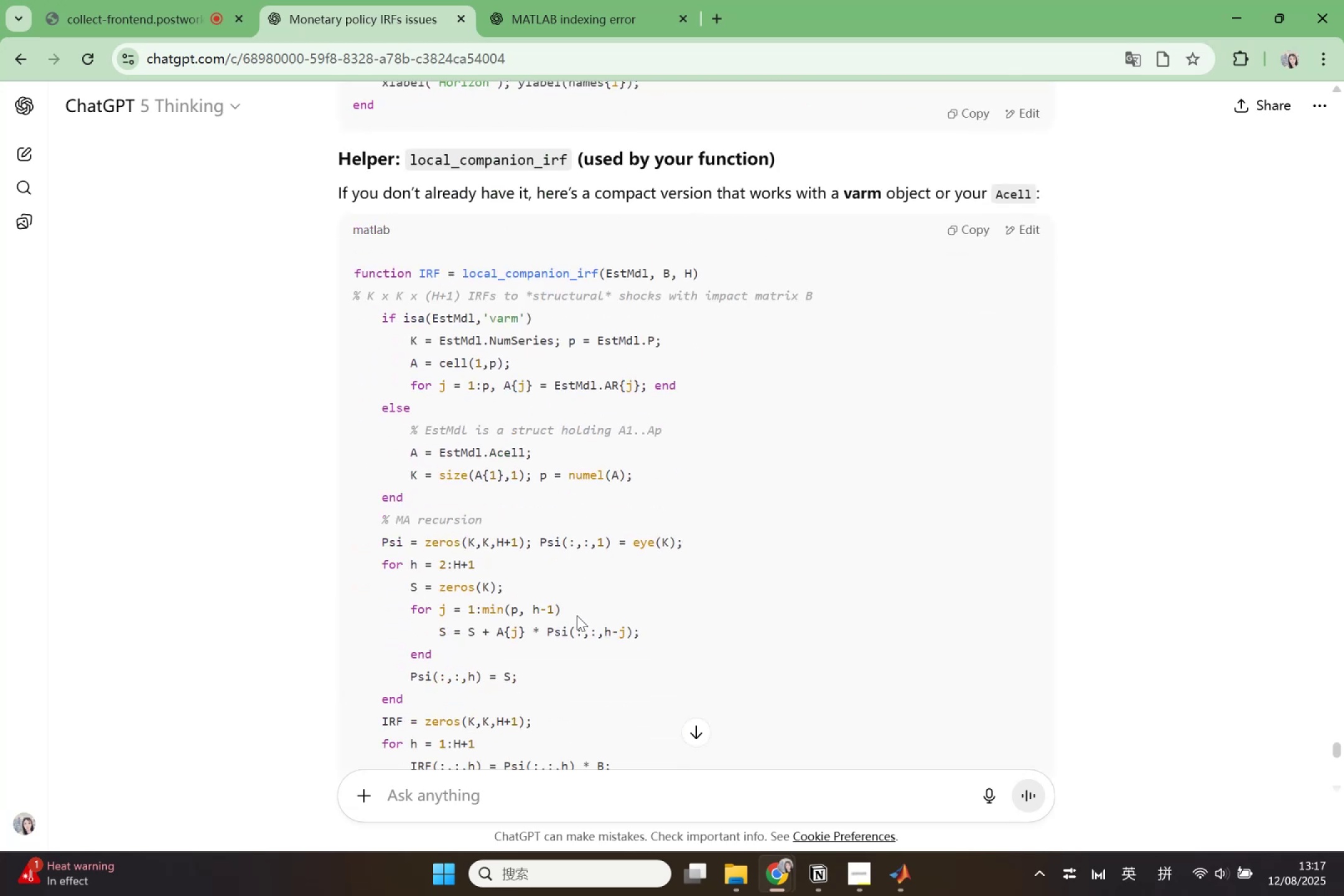 
wait(5.56)
 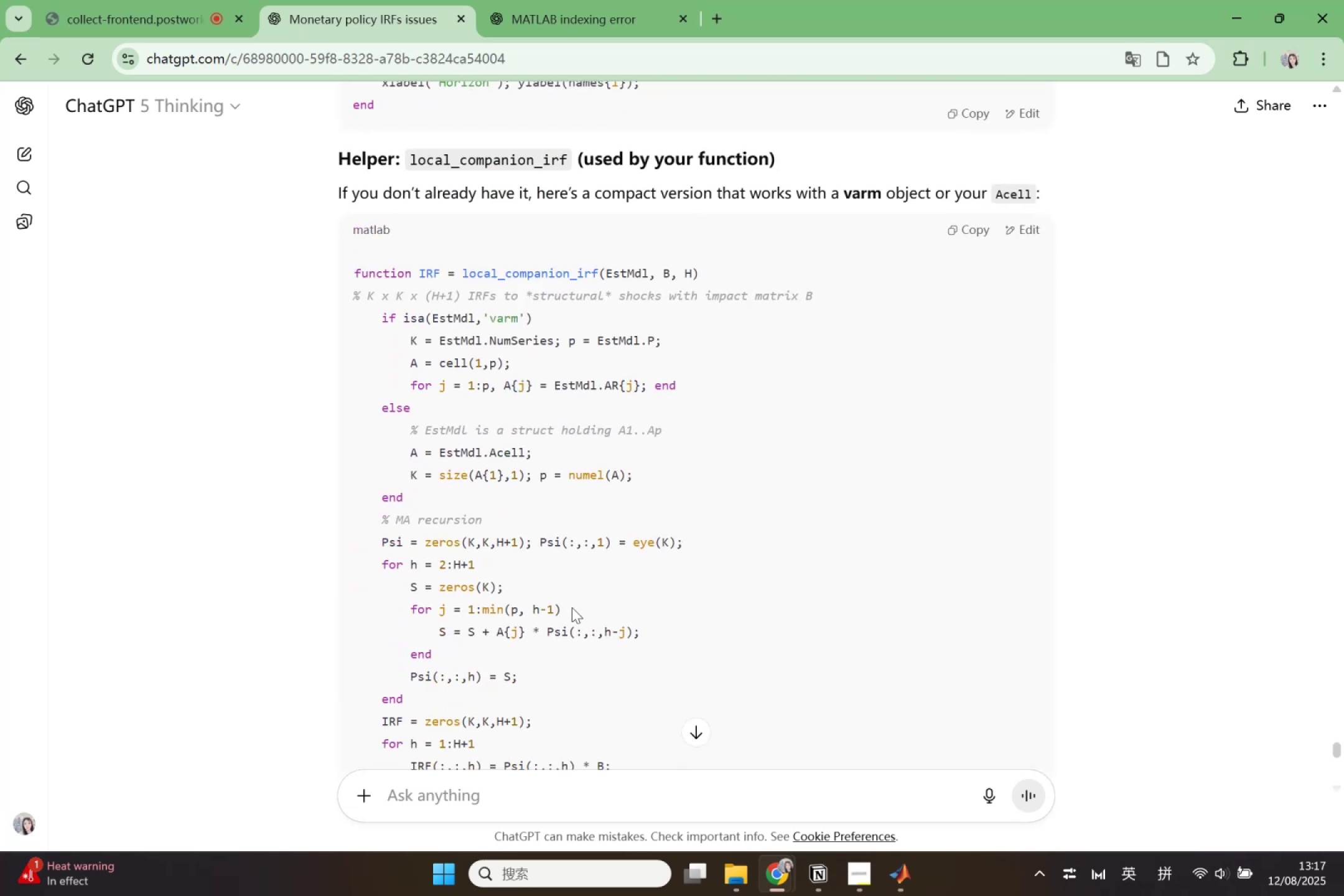 
scroll: coordinate [577, 621], scroll_direction: up, amount: 15.0
 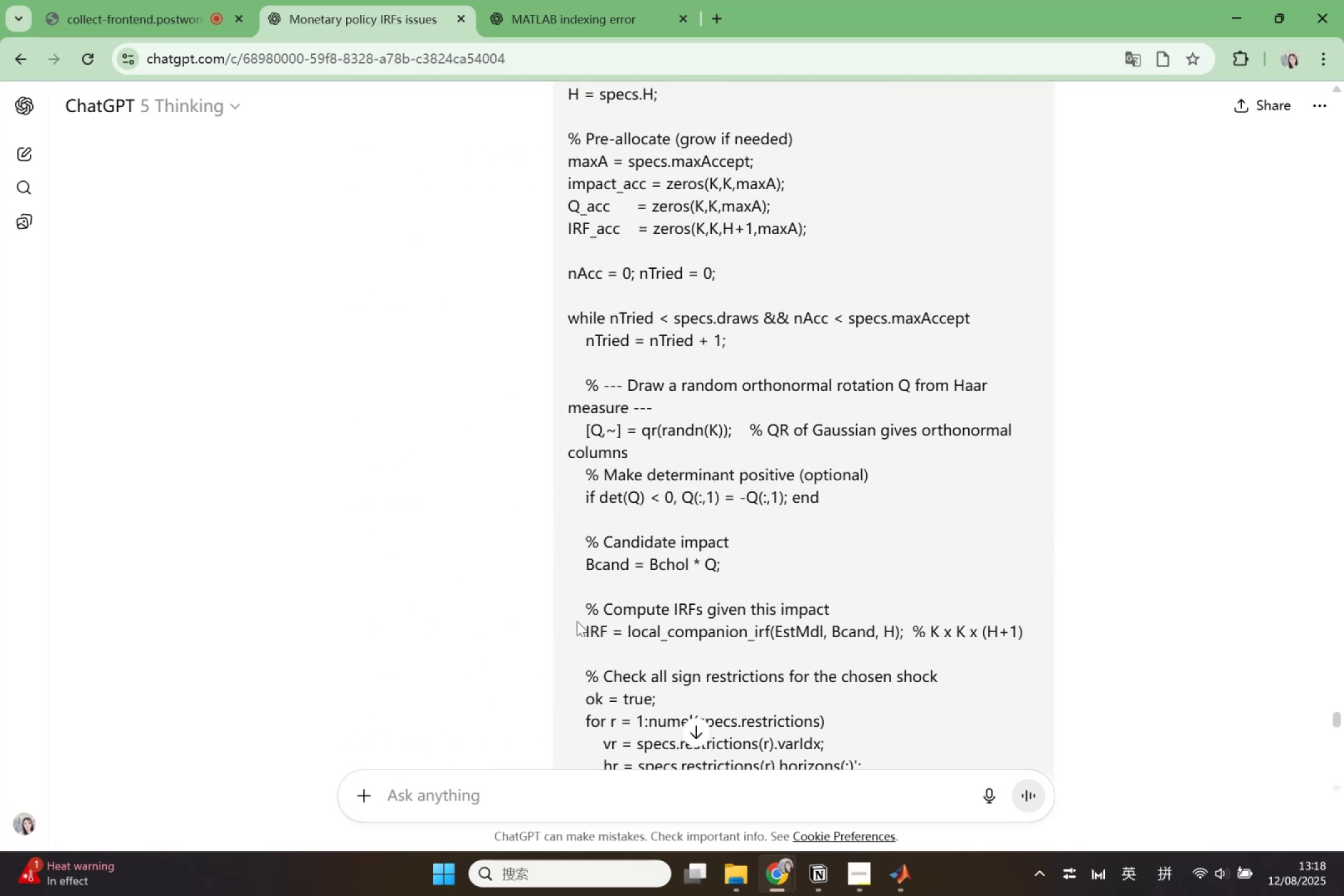 
scroll: coordinate [617, 668], scroll_direction: down, amount: 40.0
 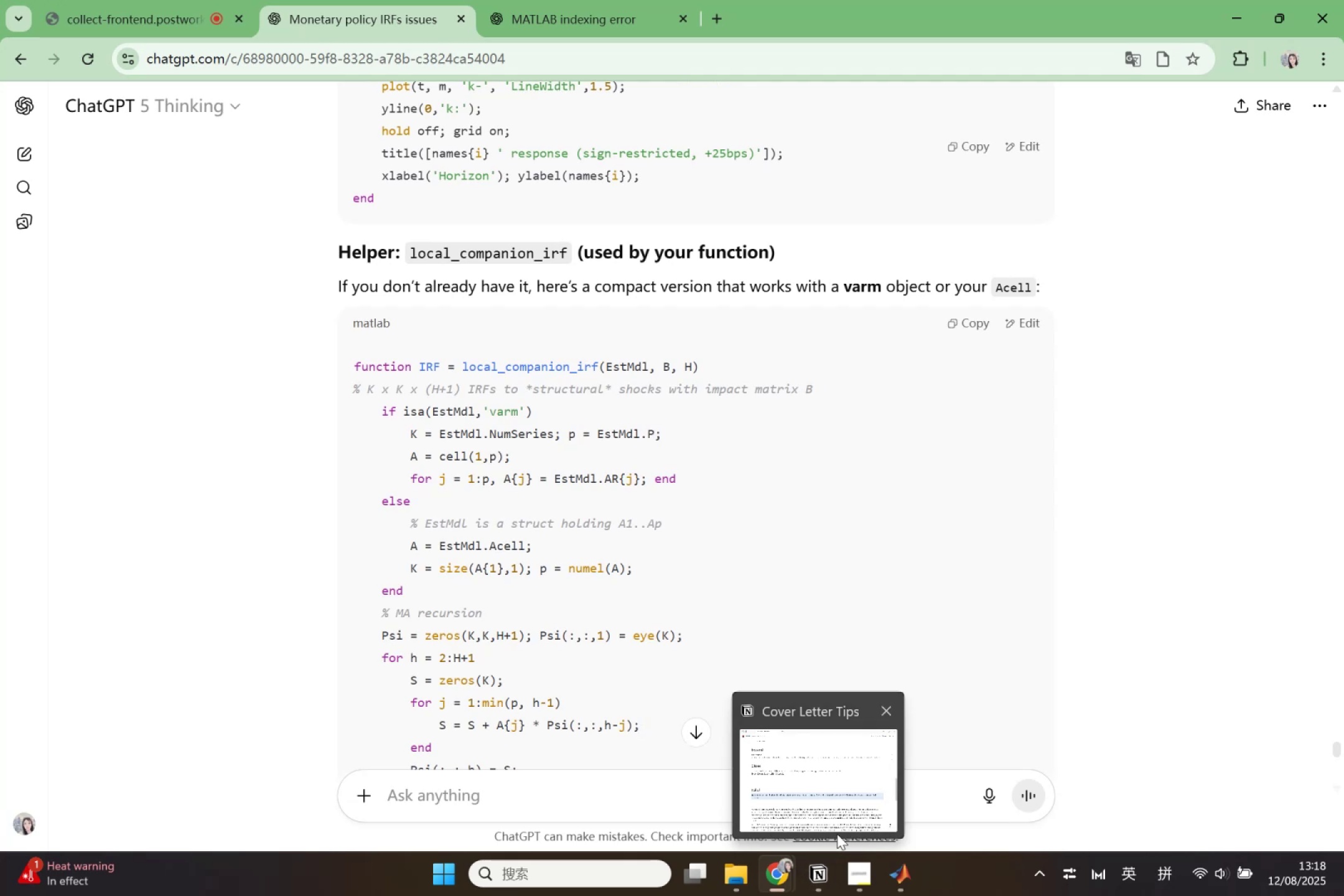 
wait(40.34)
 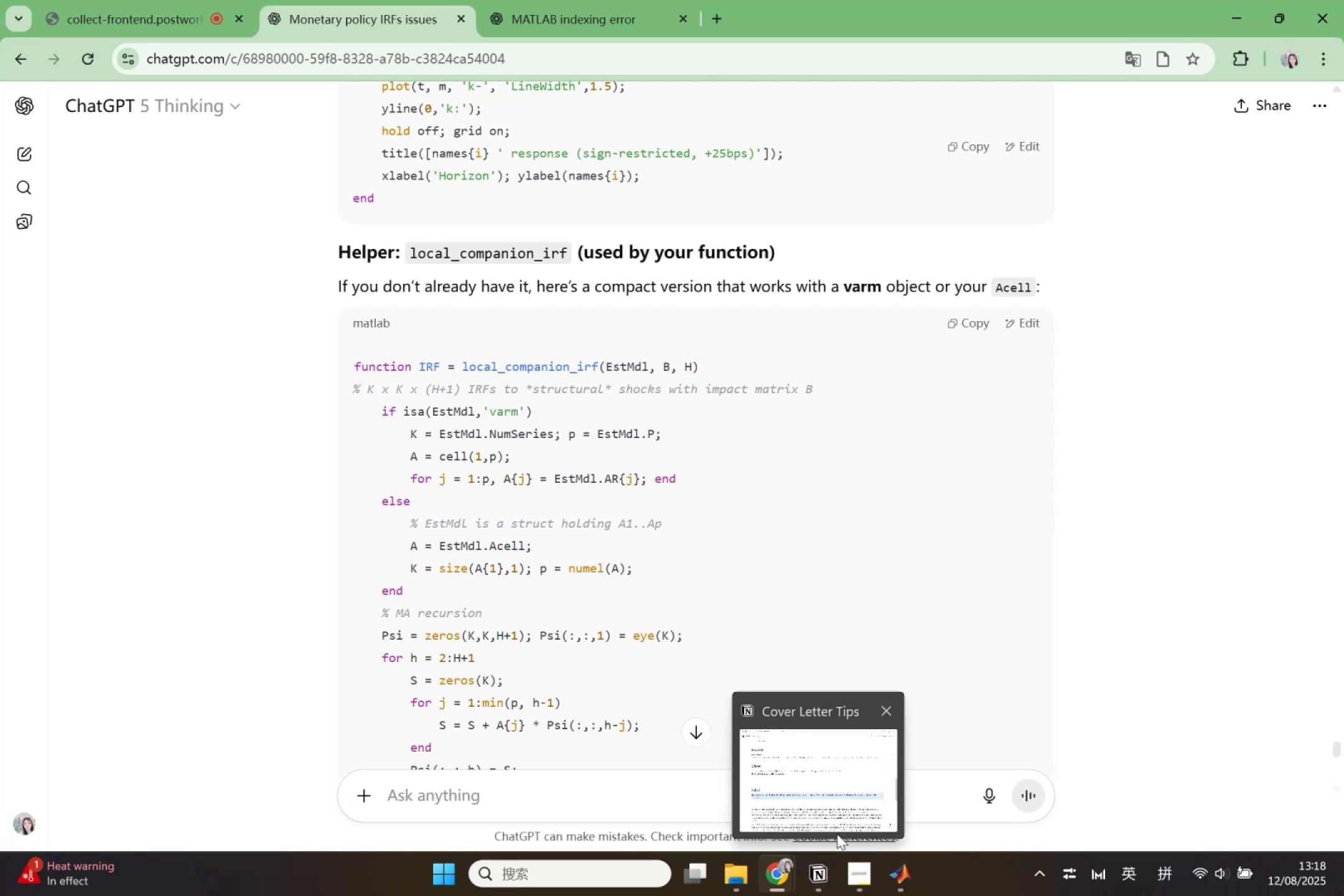 
scroll: coordinate [595, 663], scroll_direction: down, amount: 3.0
 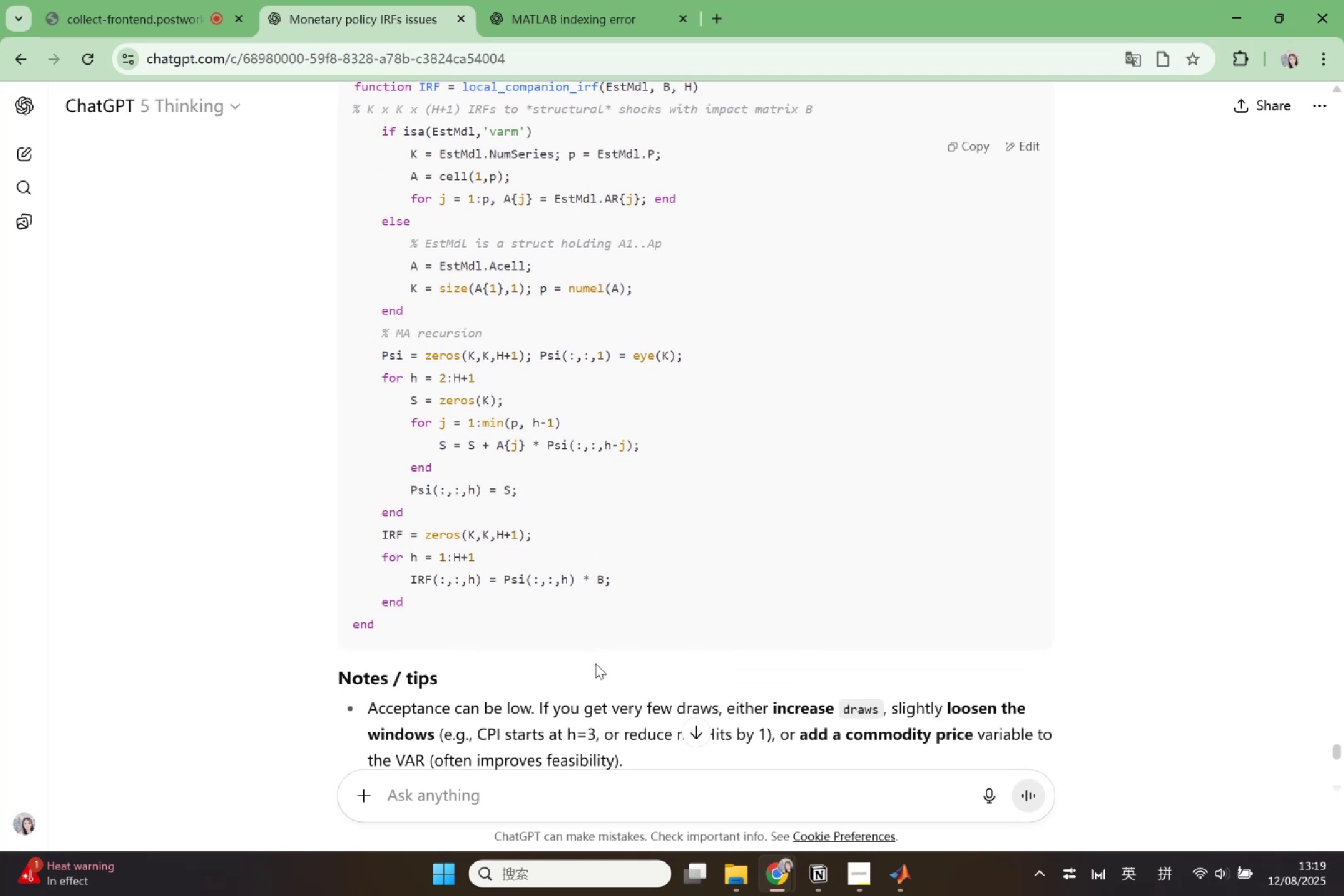 
scroll: coordinate [595, 663], scroll_direction: up, amount: 1.0
 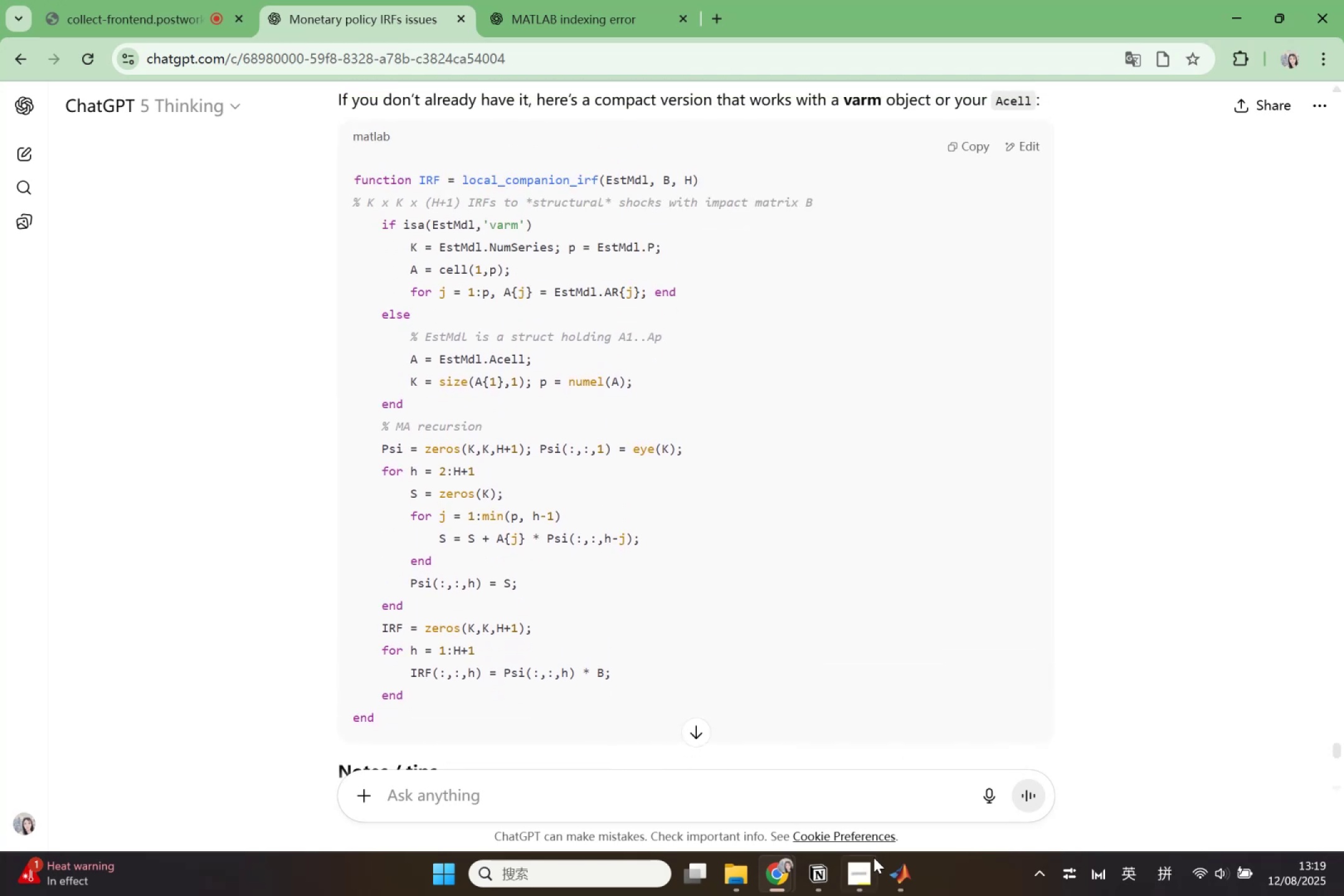 
left_click([892, 877])
 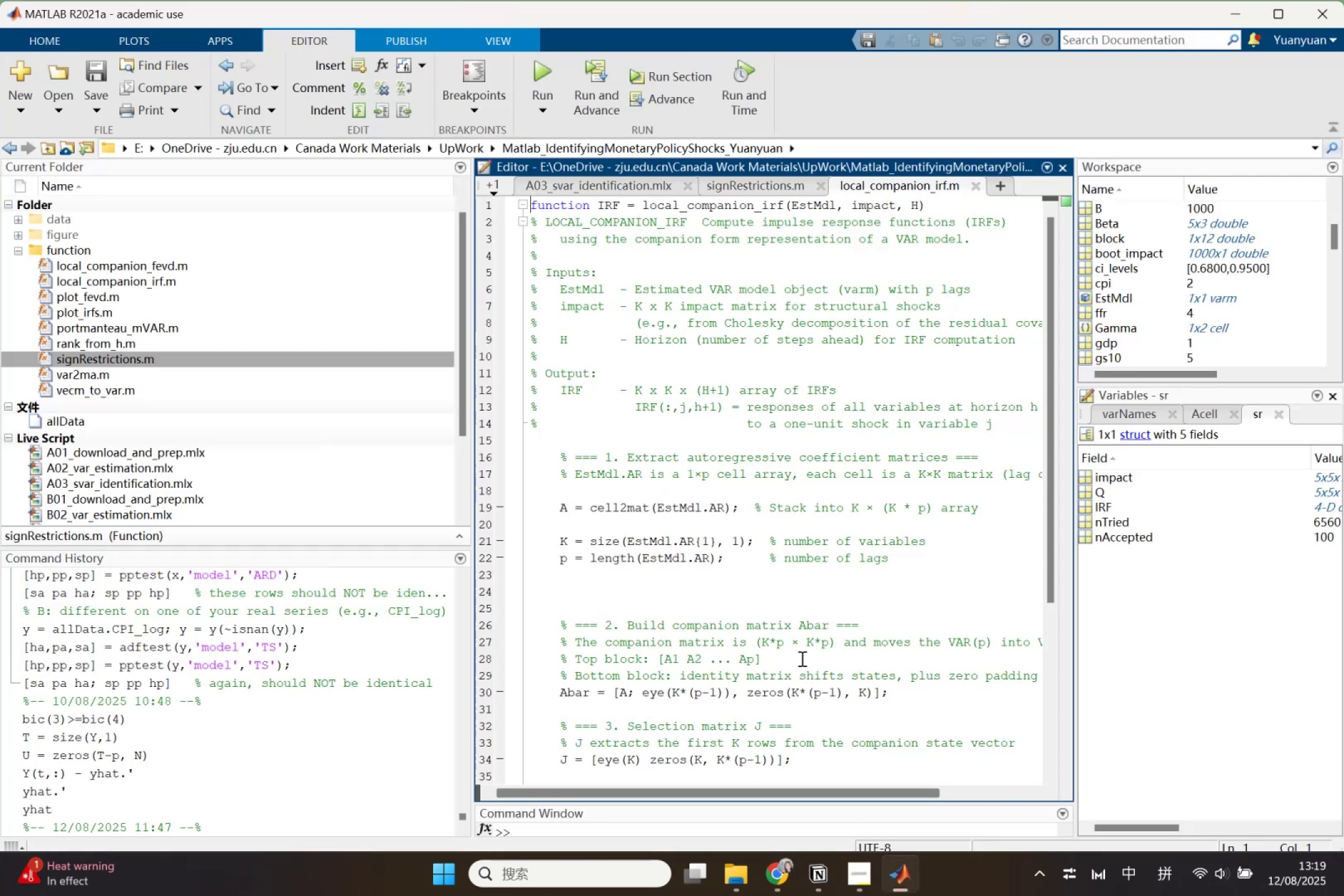 
scroll: coordinate [800, 650], scroll_direction: down, amount: 1.0
 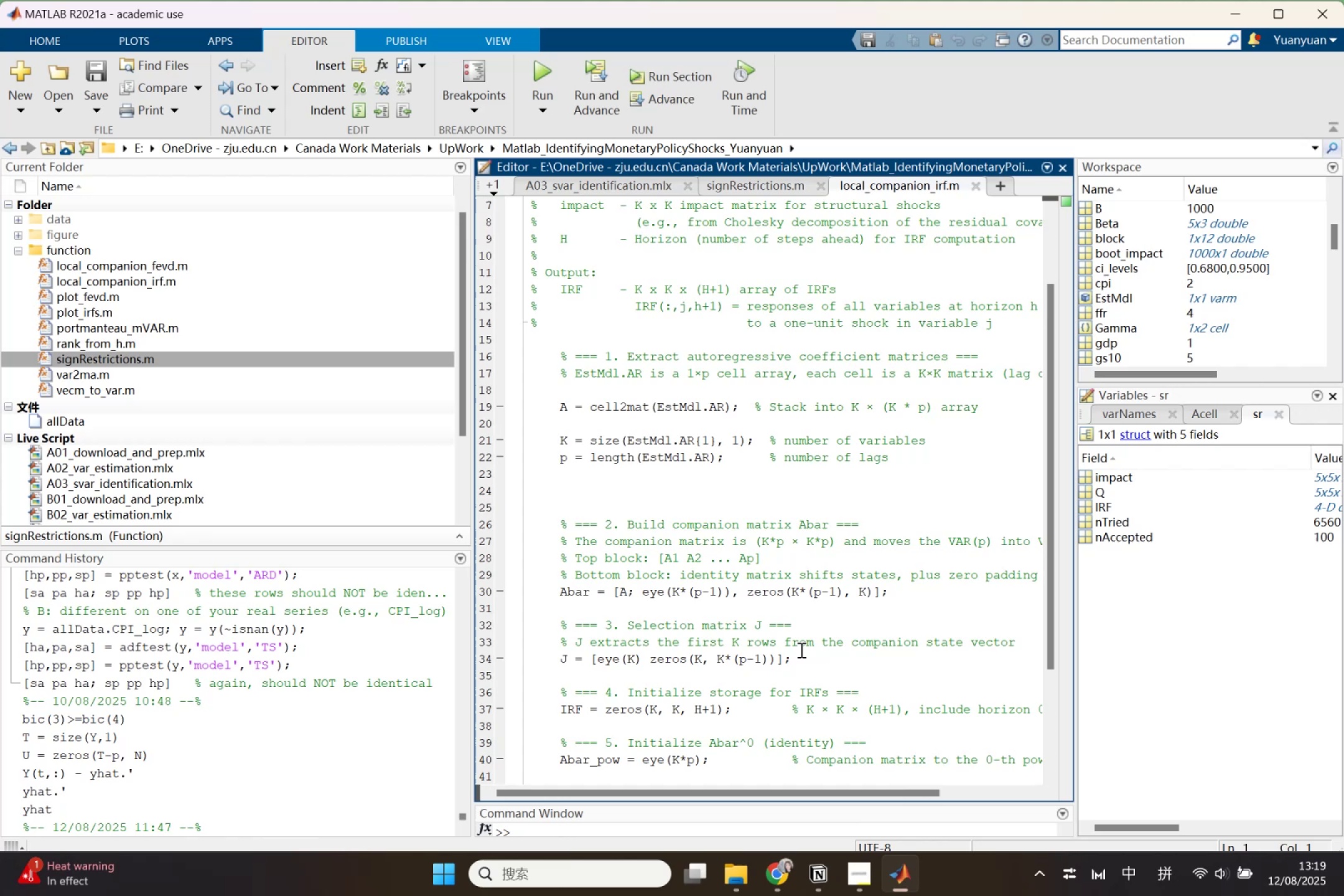 
wait(10.22)
 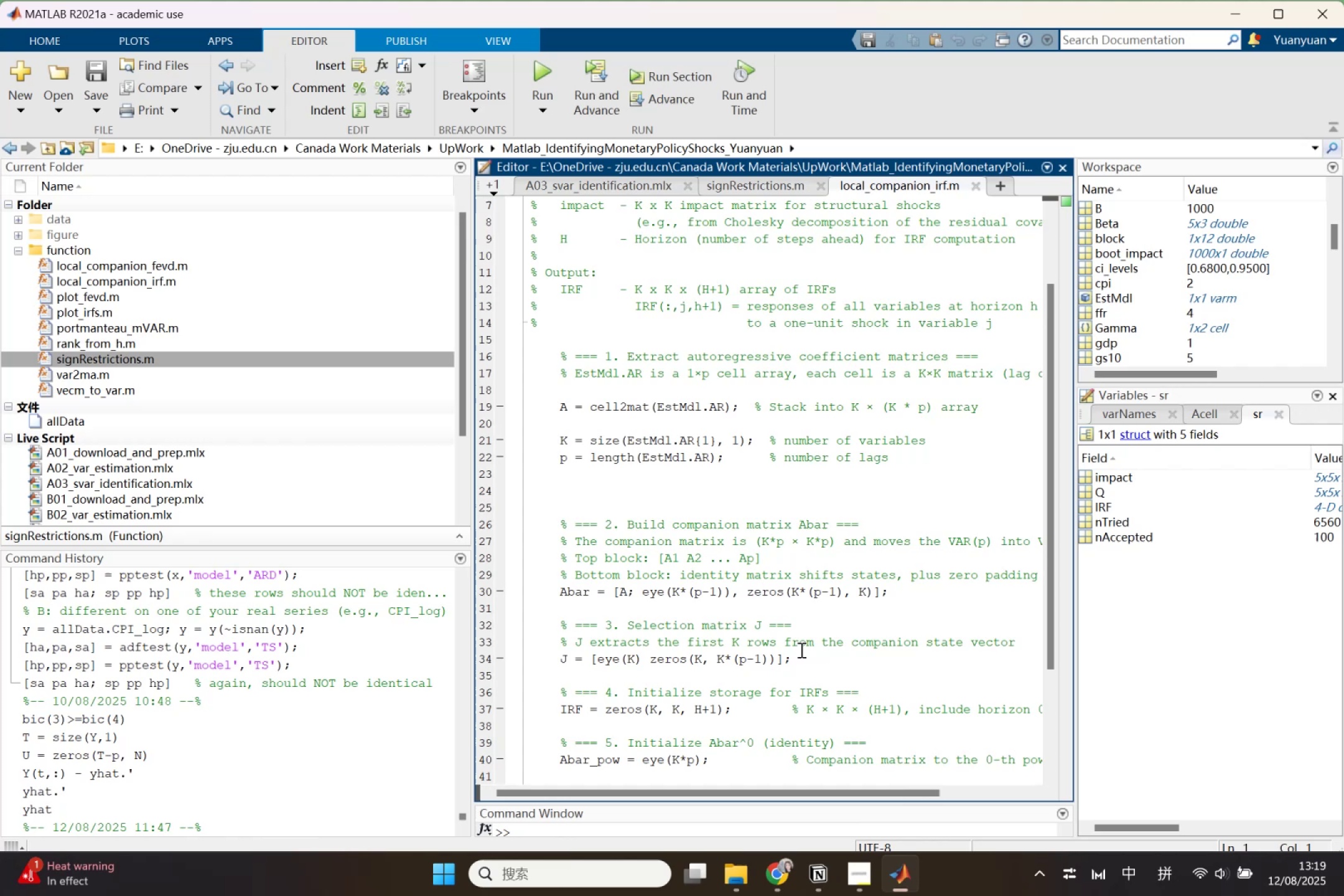 
scroll: coordinate [800, 653], scroll_direction: down, amount: 3.0
 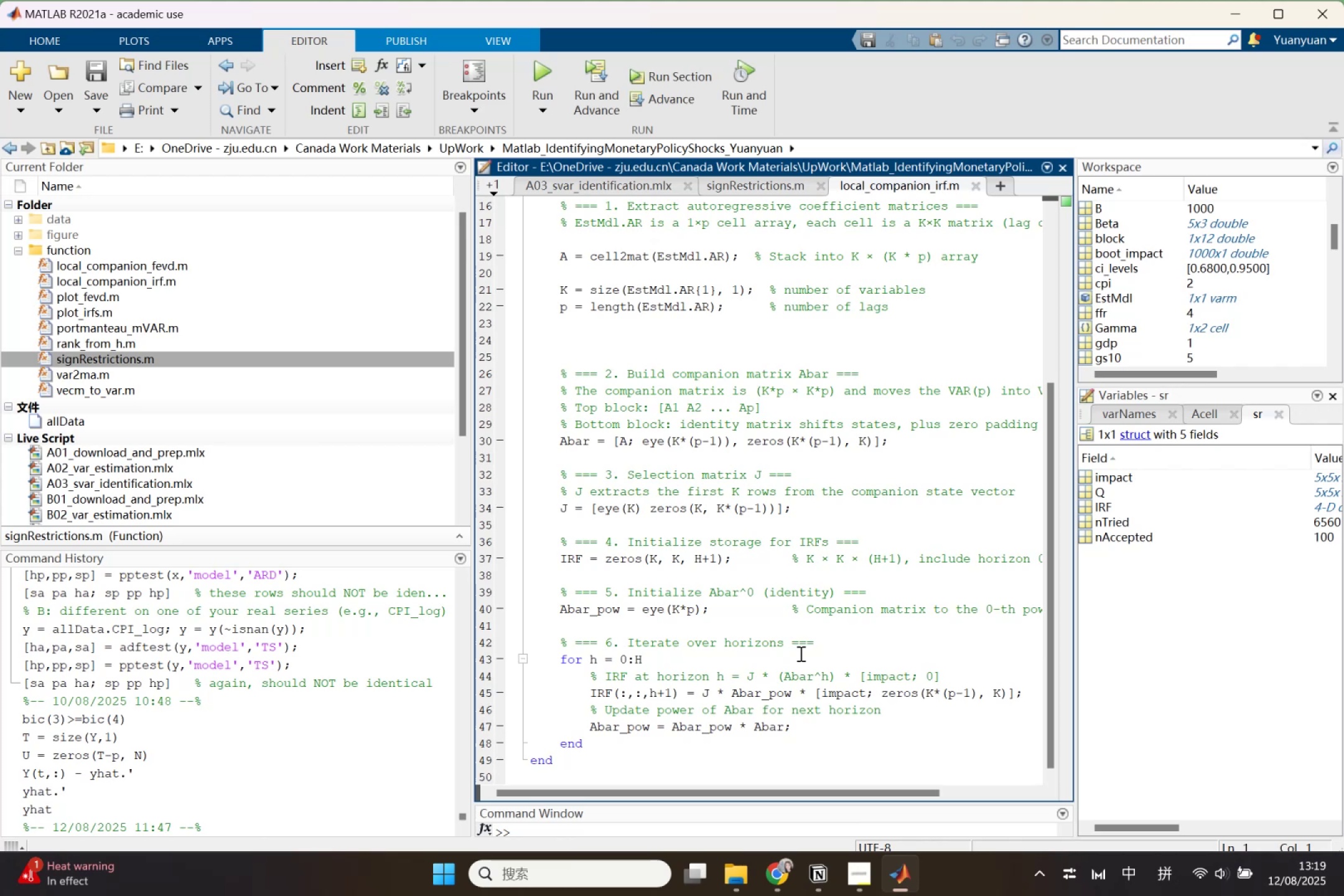 
wait(6.02)
 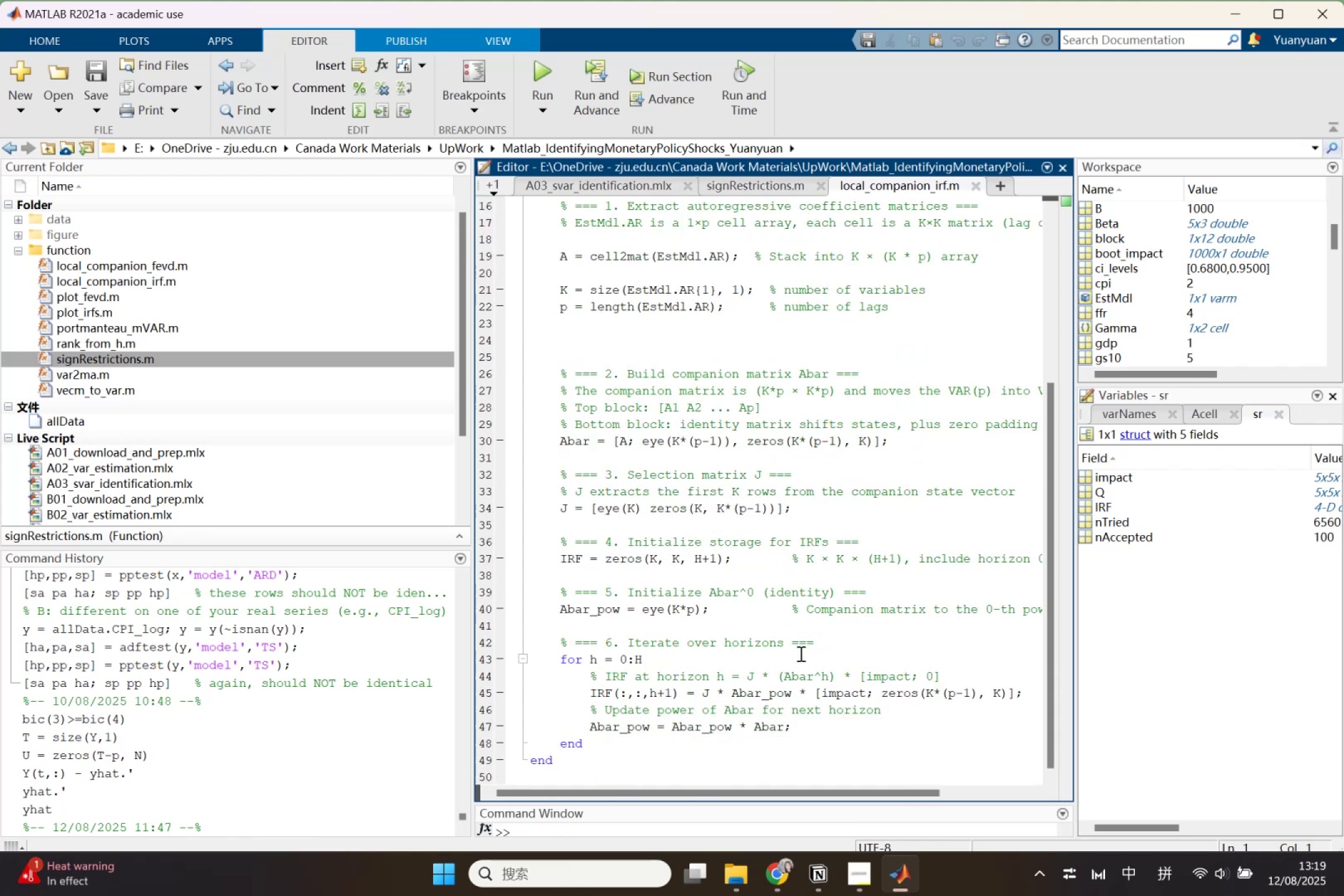 
scroll: coordinate [800, 656], scroll_direction: down, amount: 2.0
 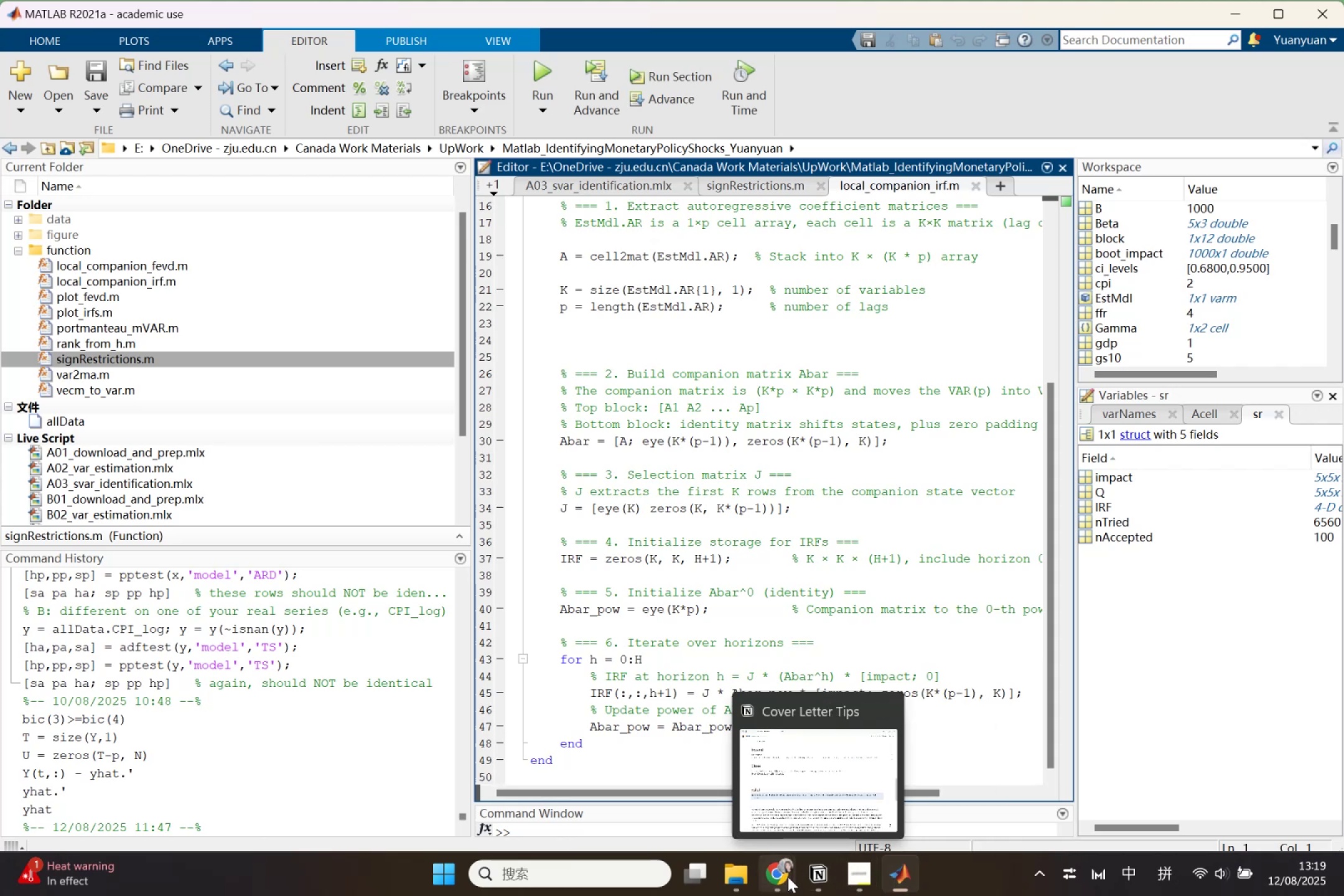 
wait(7.81)
 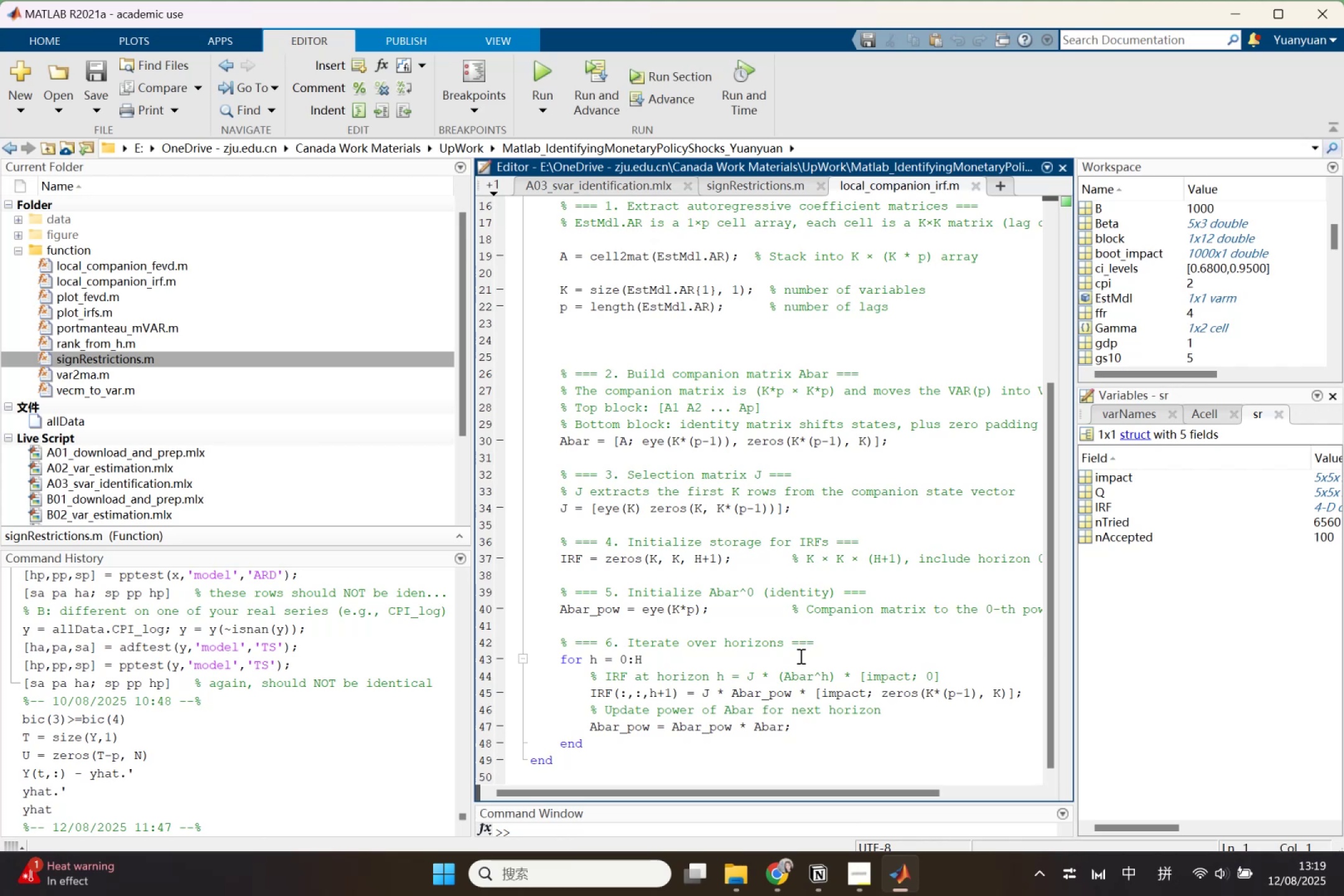 
left_click([679, 811])
 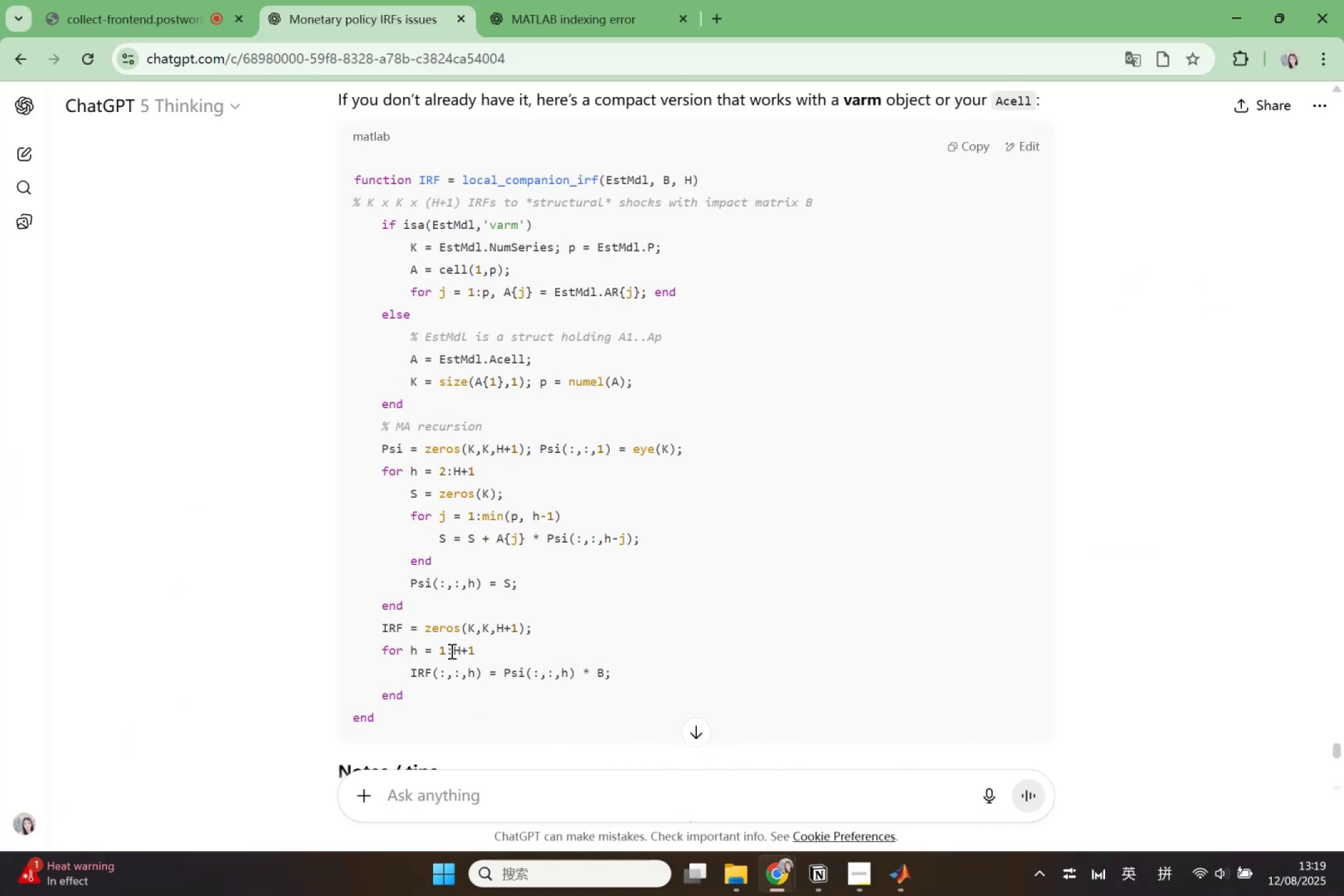 
wait(11.06)
 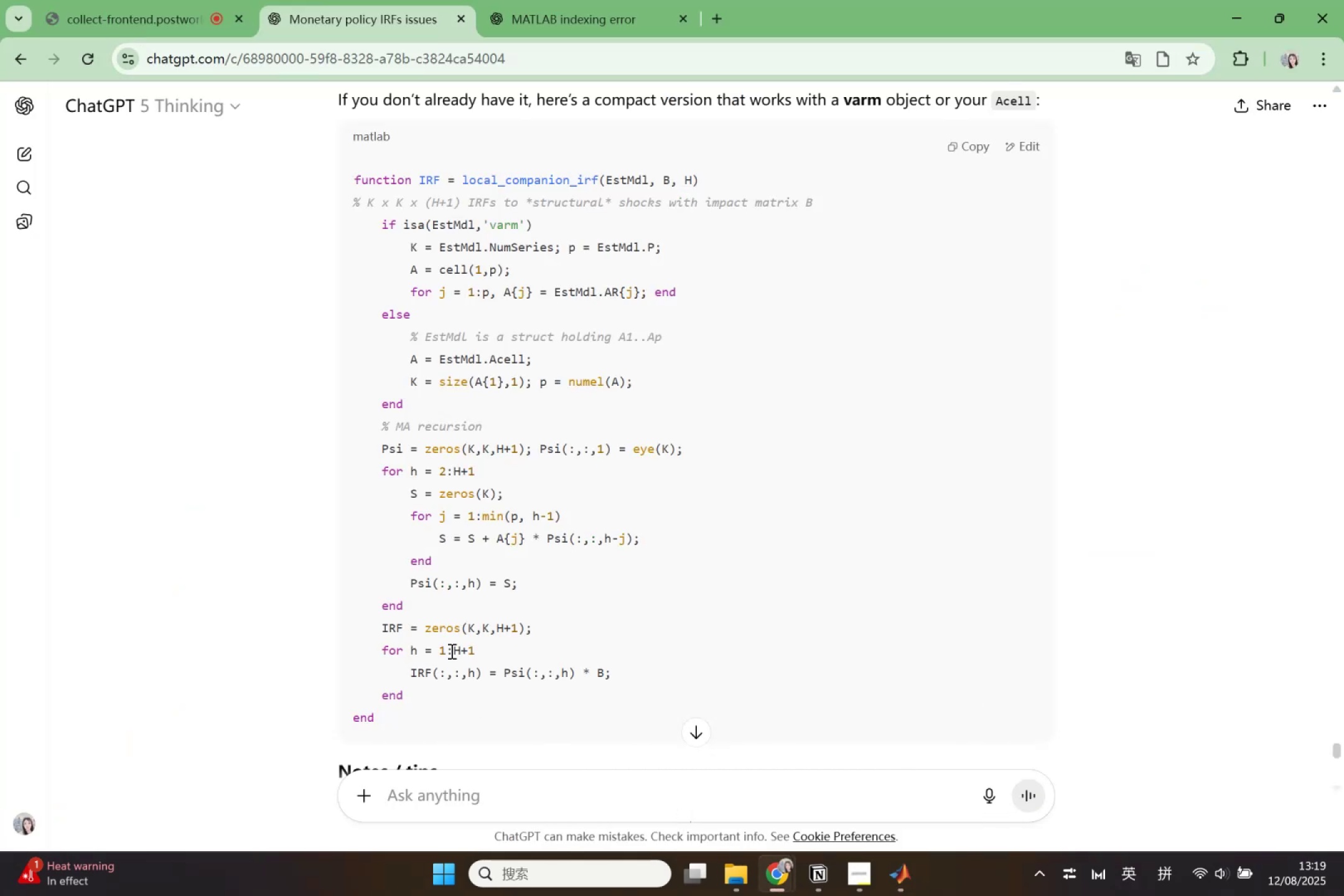 
left_click([912, 869])
 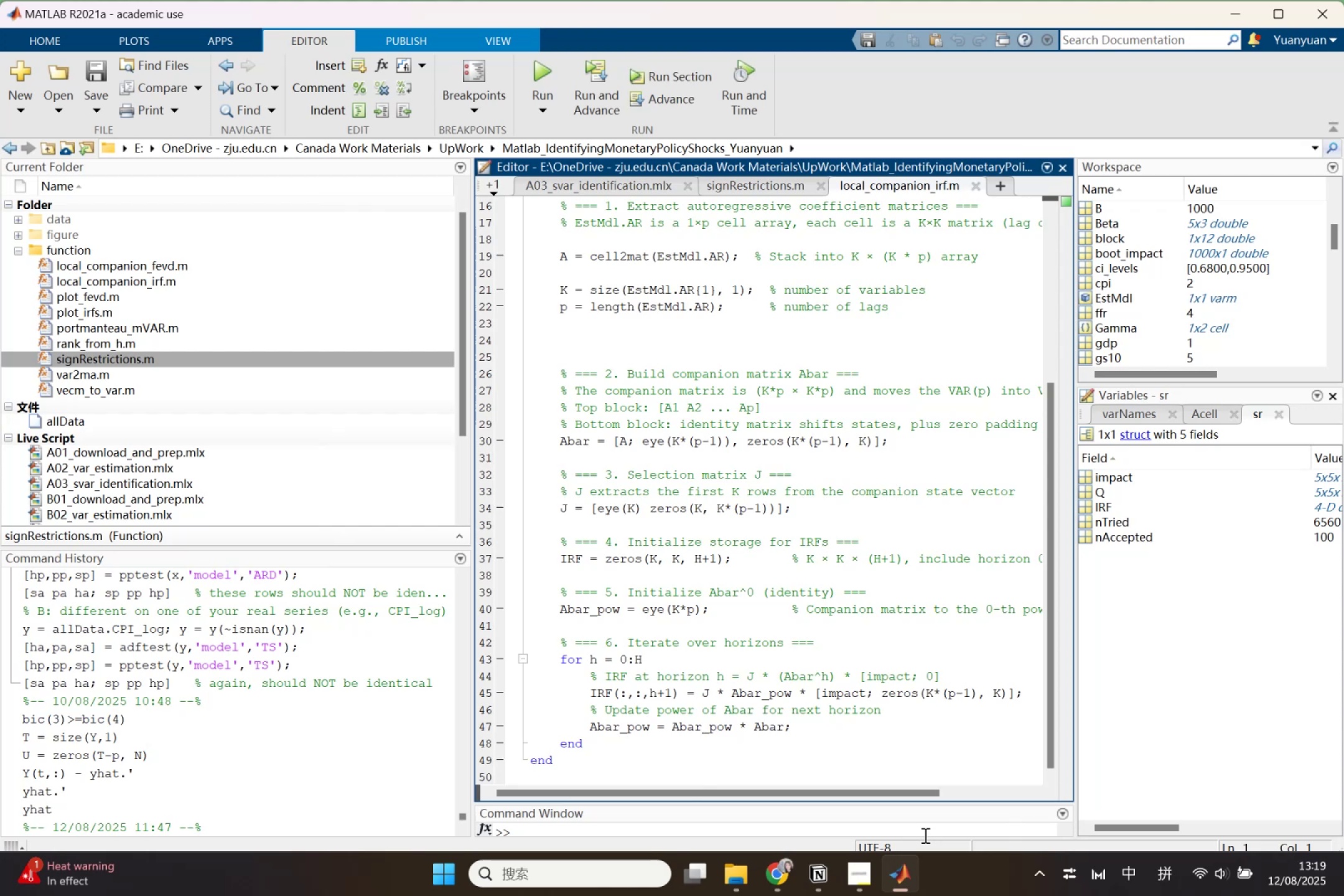 
wait(17.52)
 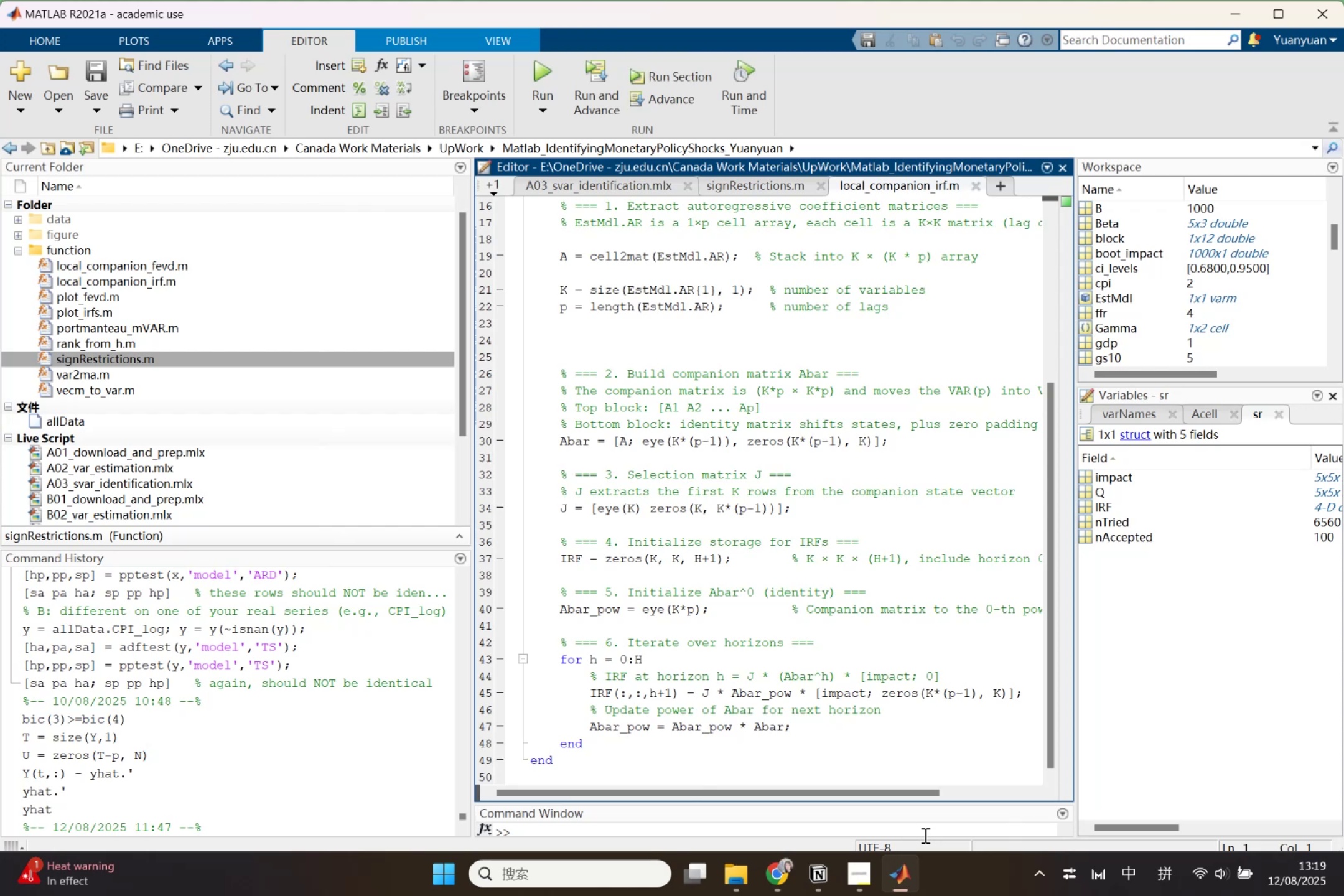 
left_click([785, 884])
 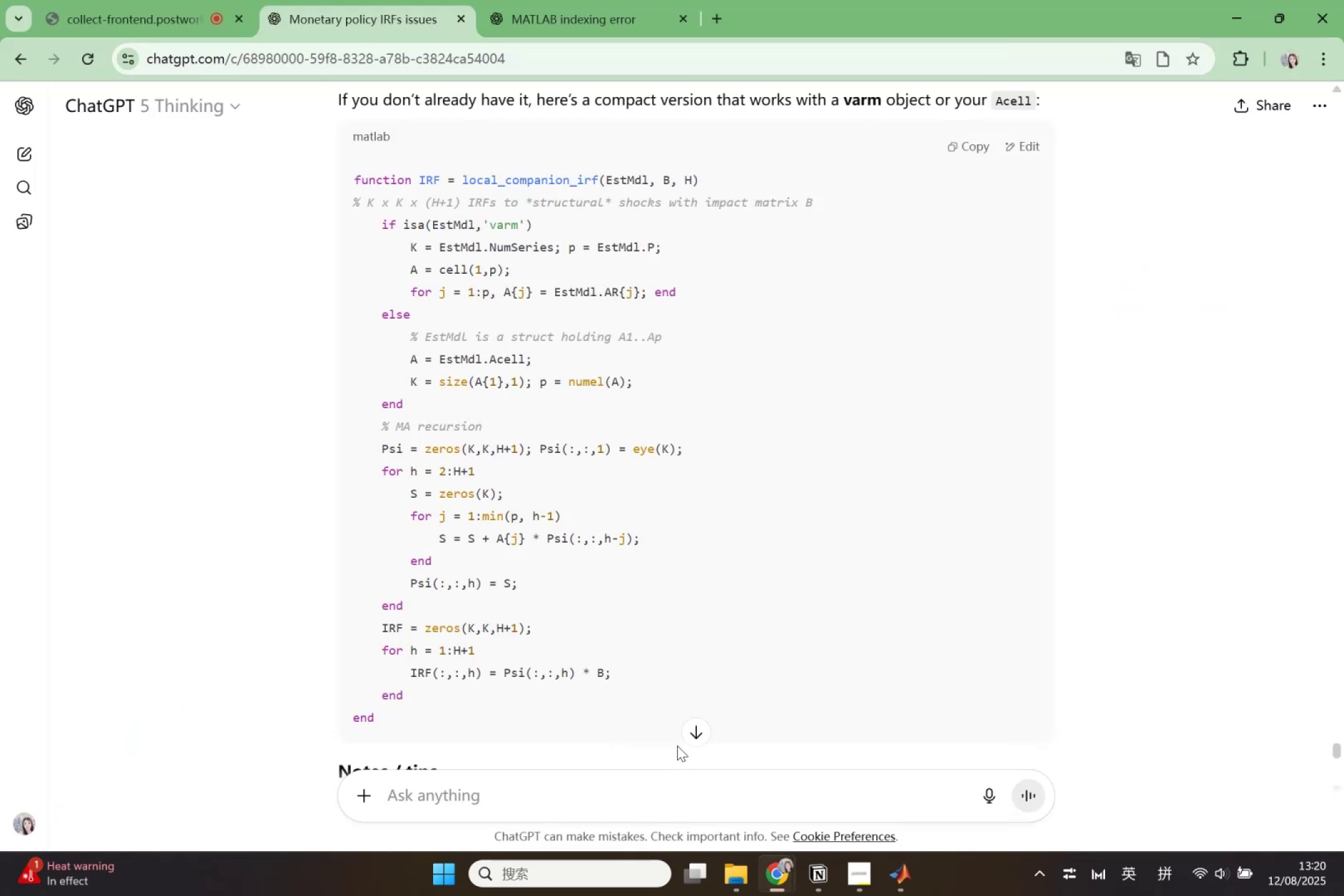 
wait(11.06)
 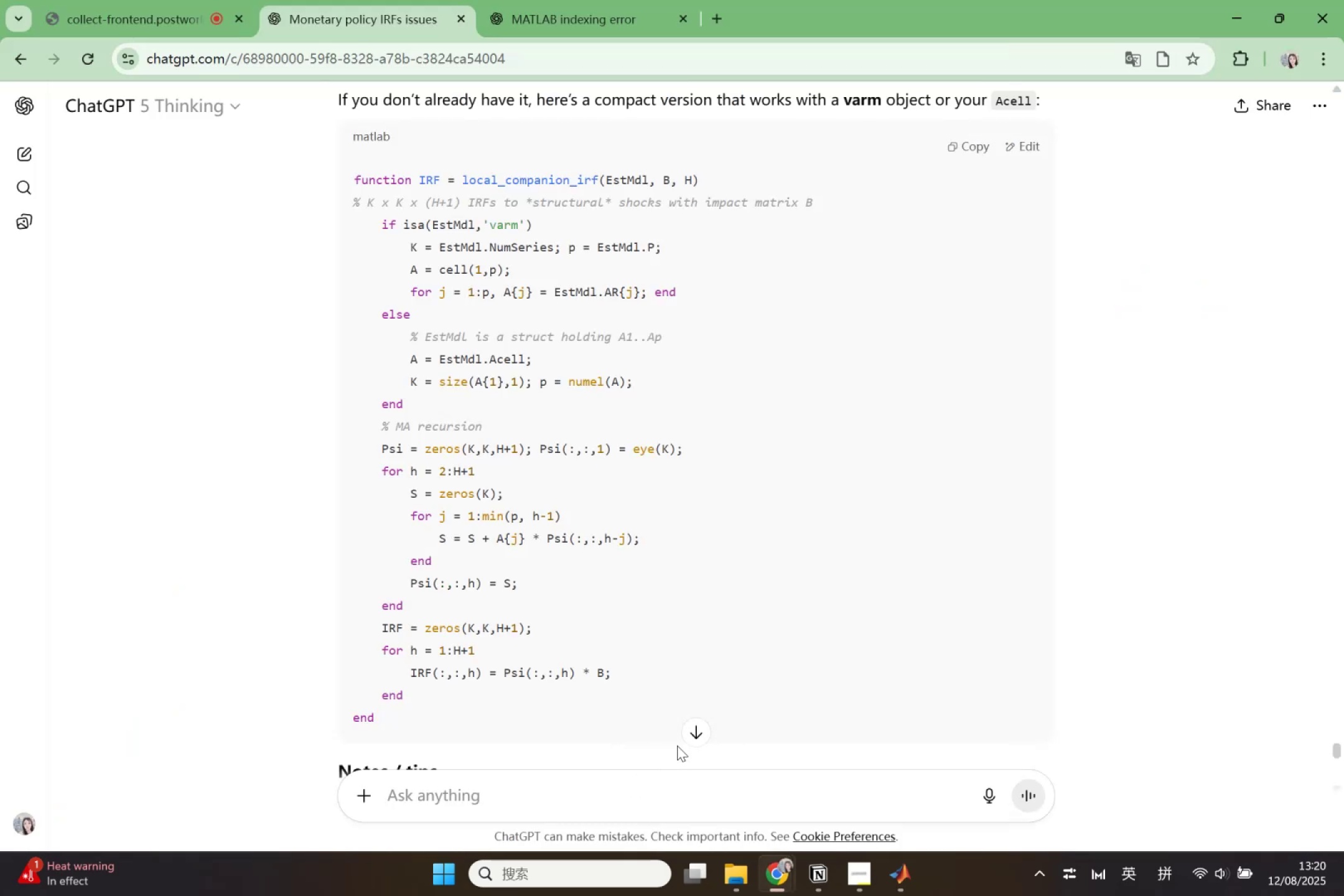 
left_click([889, 879])
 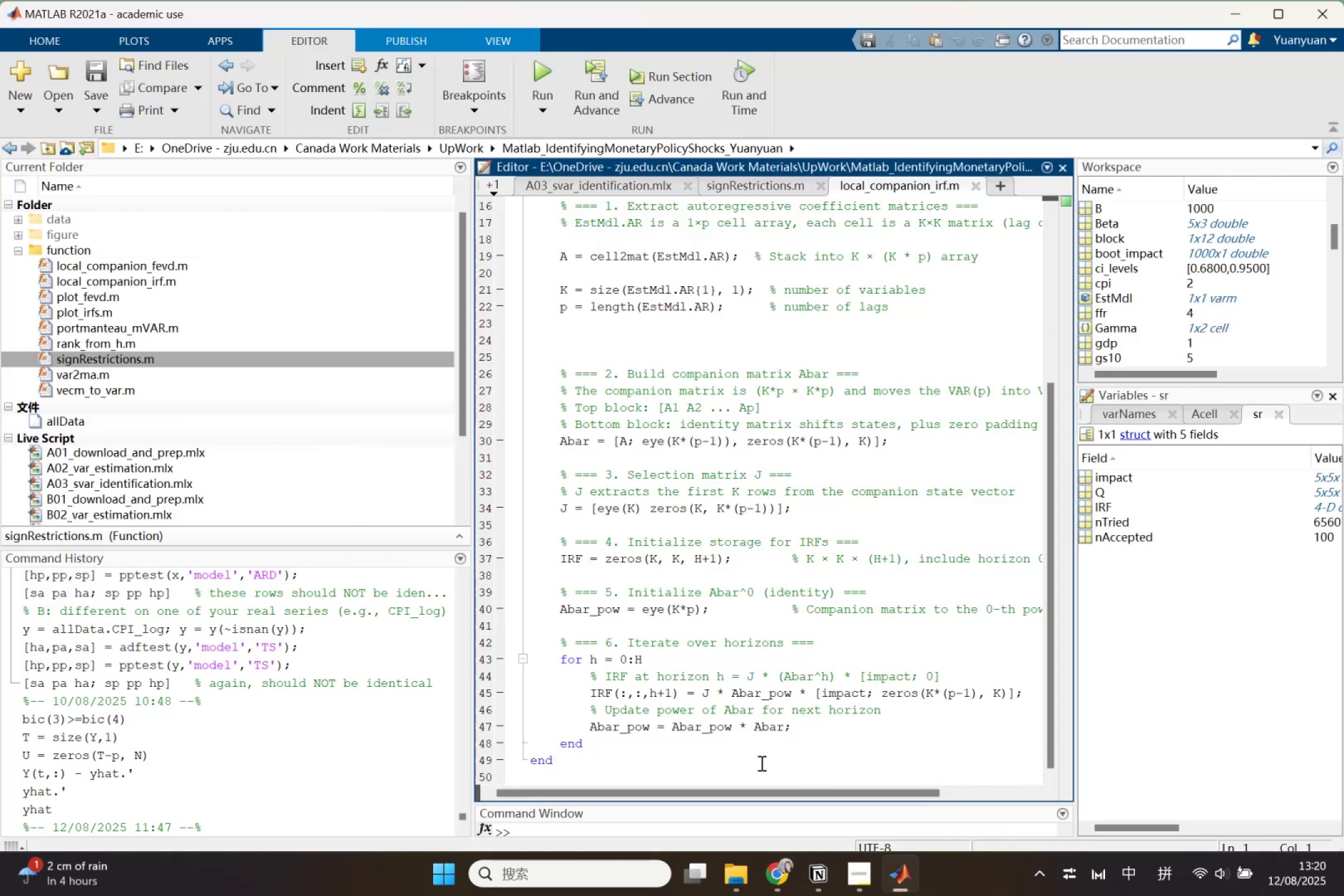 
scroll: coordinate [758, 723], scroll_direction: down, amount: 2.0
 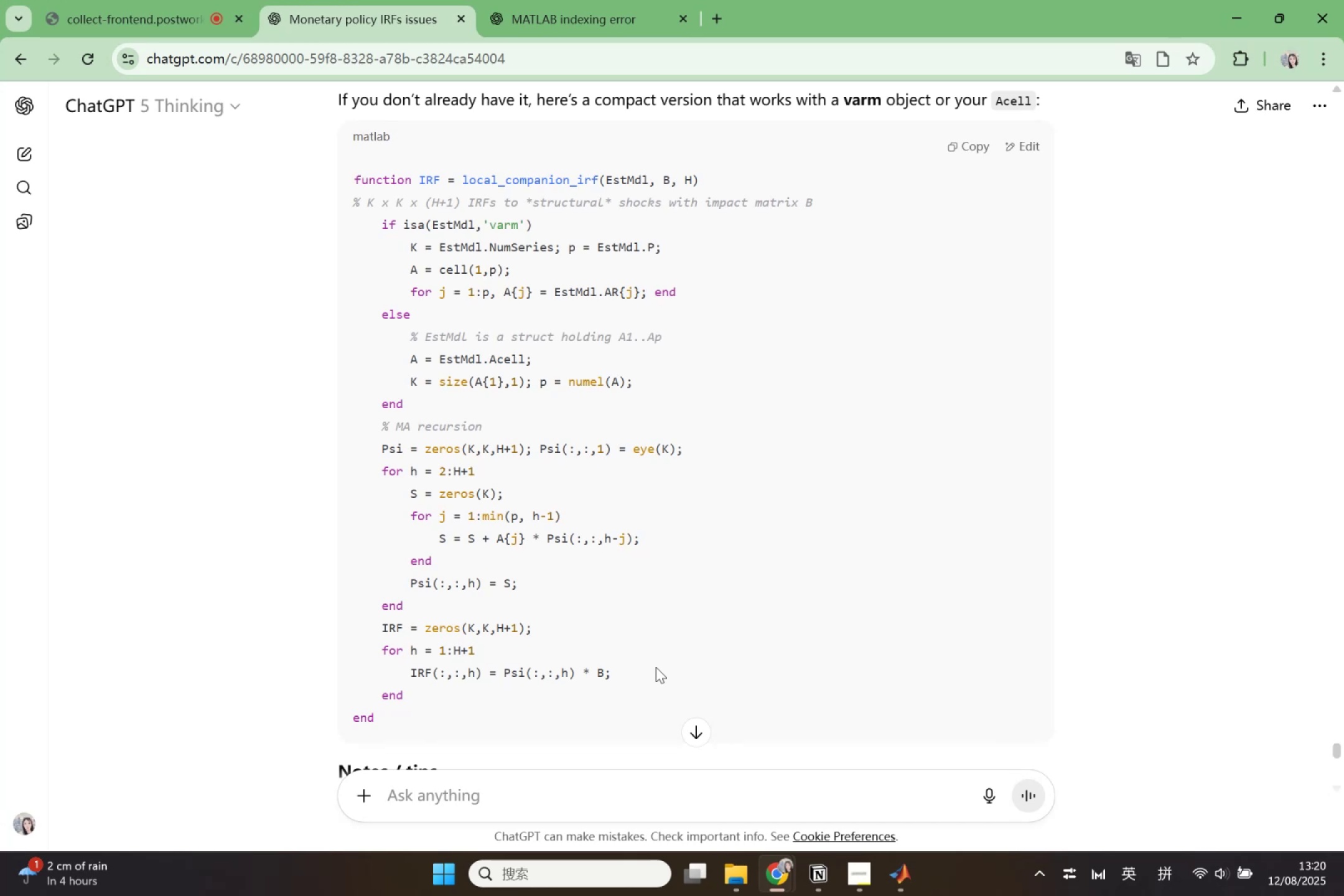 
wait(44.45)
 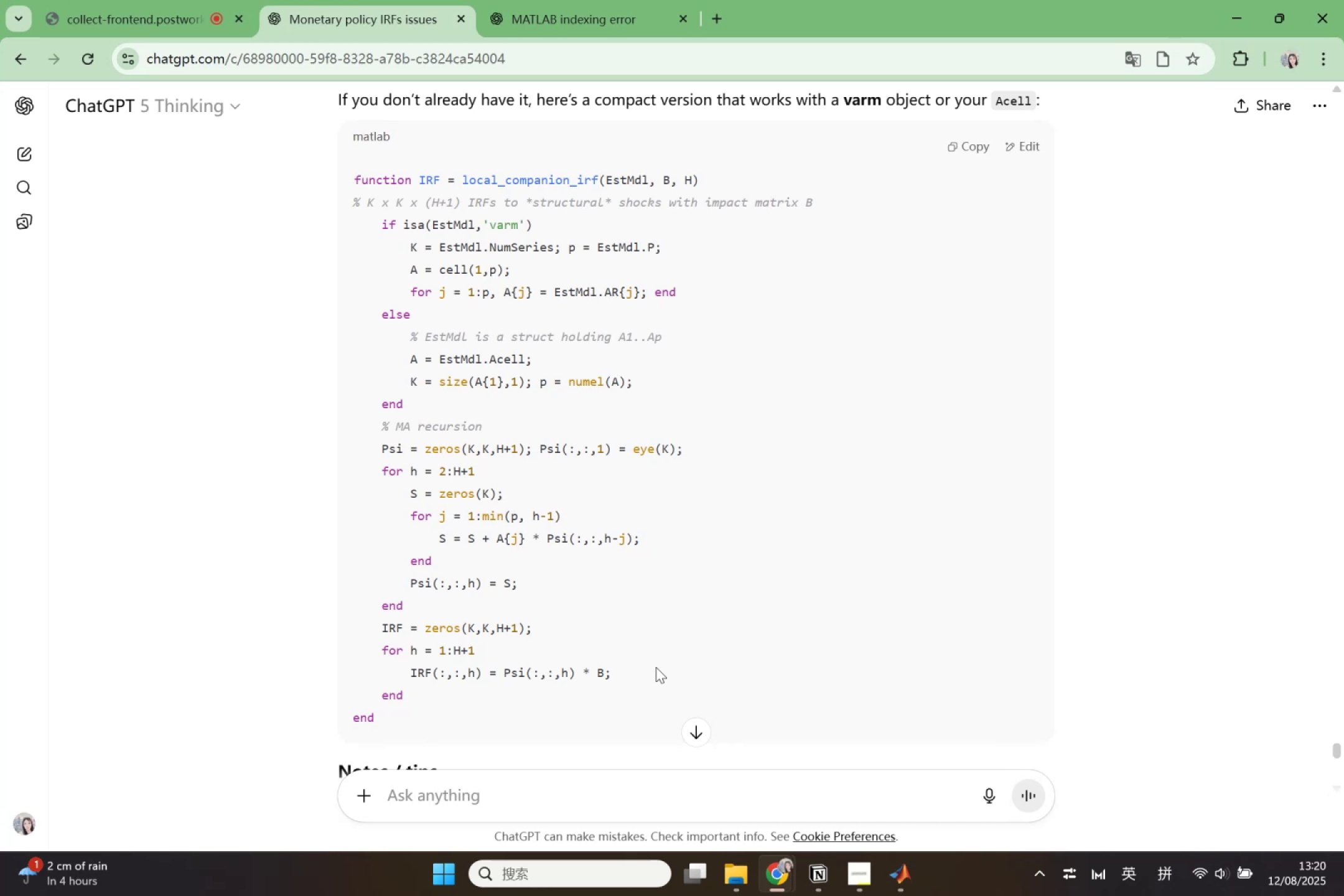 
left_click_drag(start_coordinate=[408, 603], to_coordinate=[366, 418])
 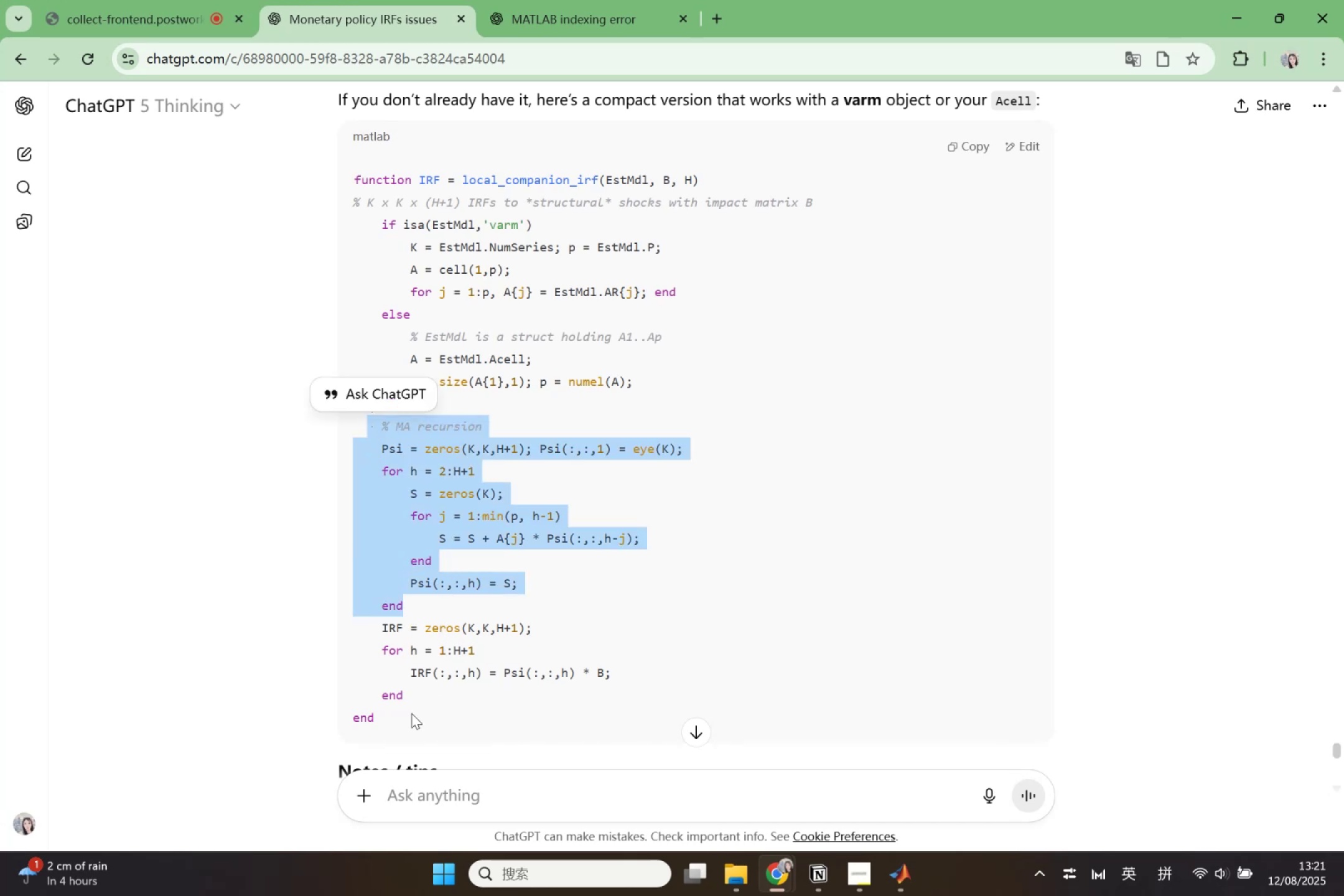 
left_click_drag(start_coordinate=[389, 726], to_coordinate=[345, 625])
 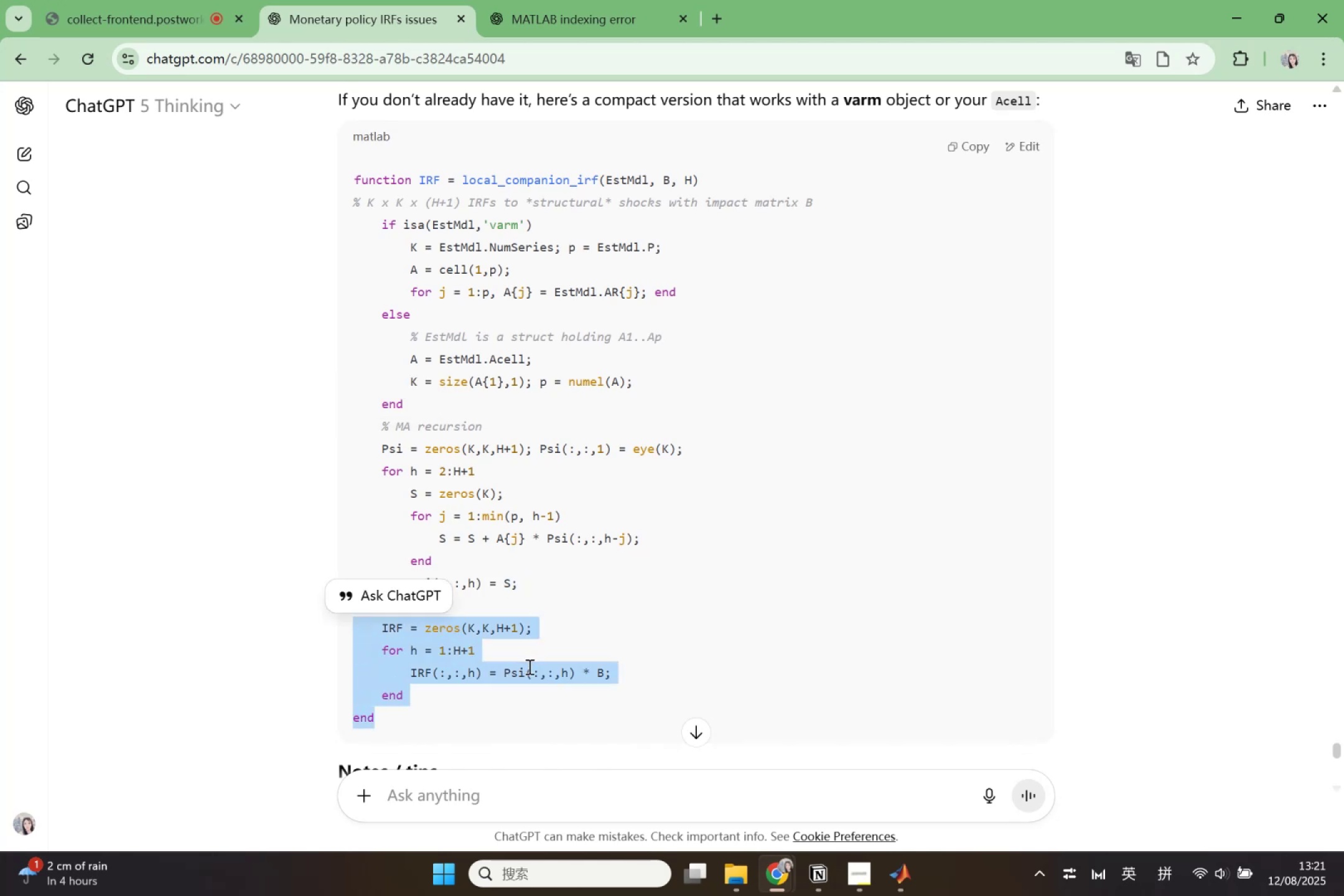 
scroll: coordinate [534, 681], scroll_direction: down, amount: 2.0
 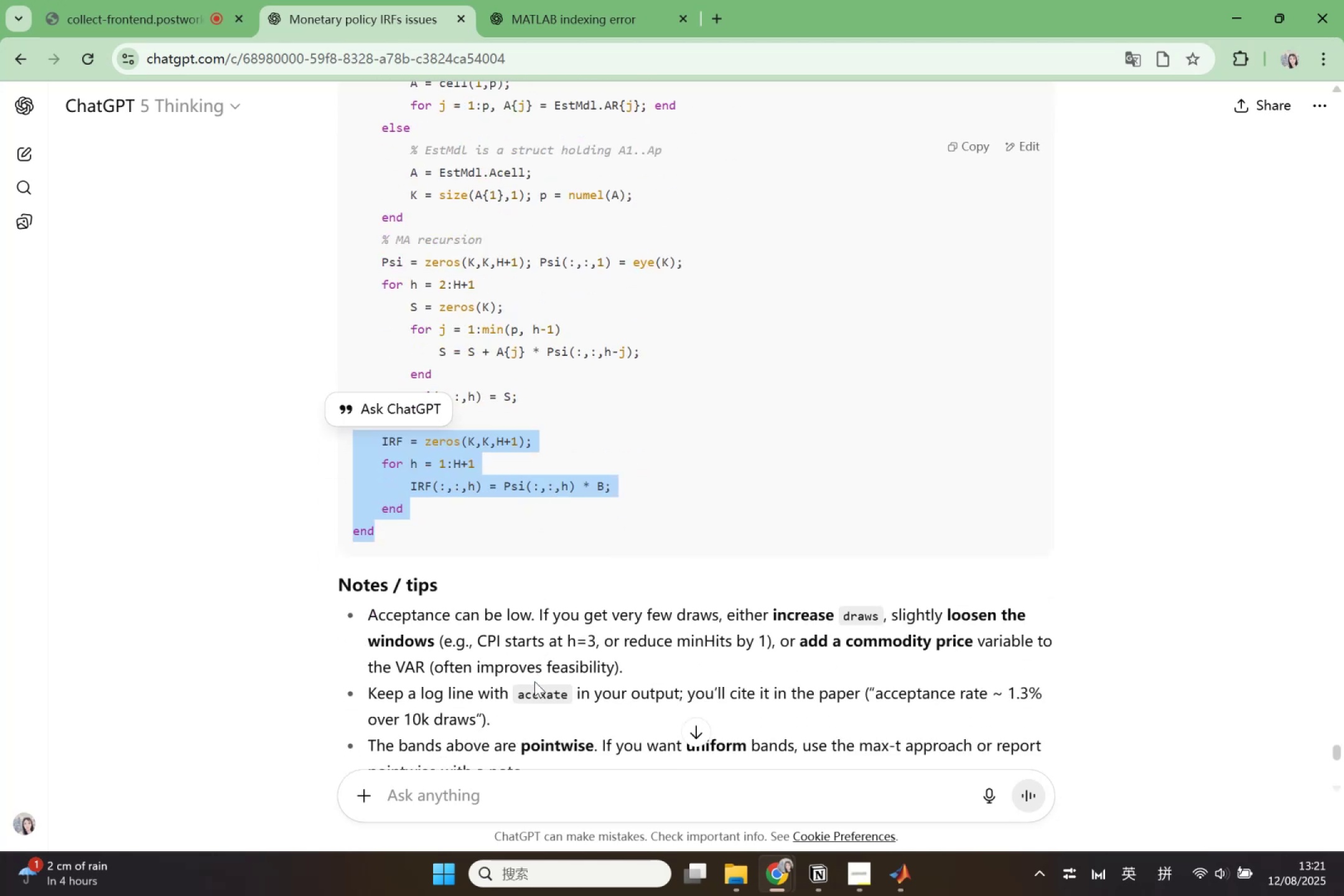 
scroll: coordinate [534, 681], scroll_direction: up, amount: 2.0
 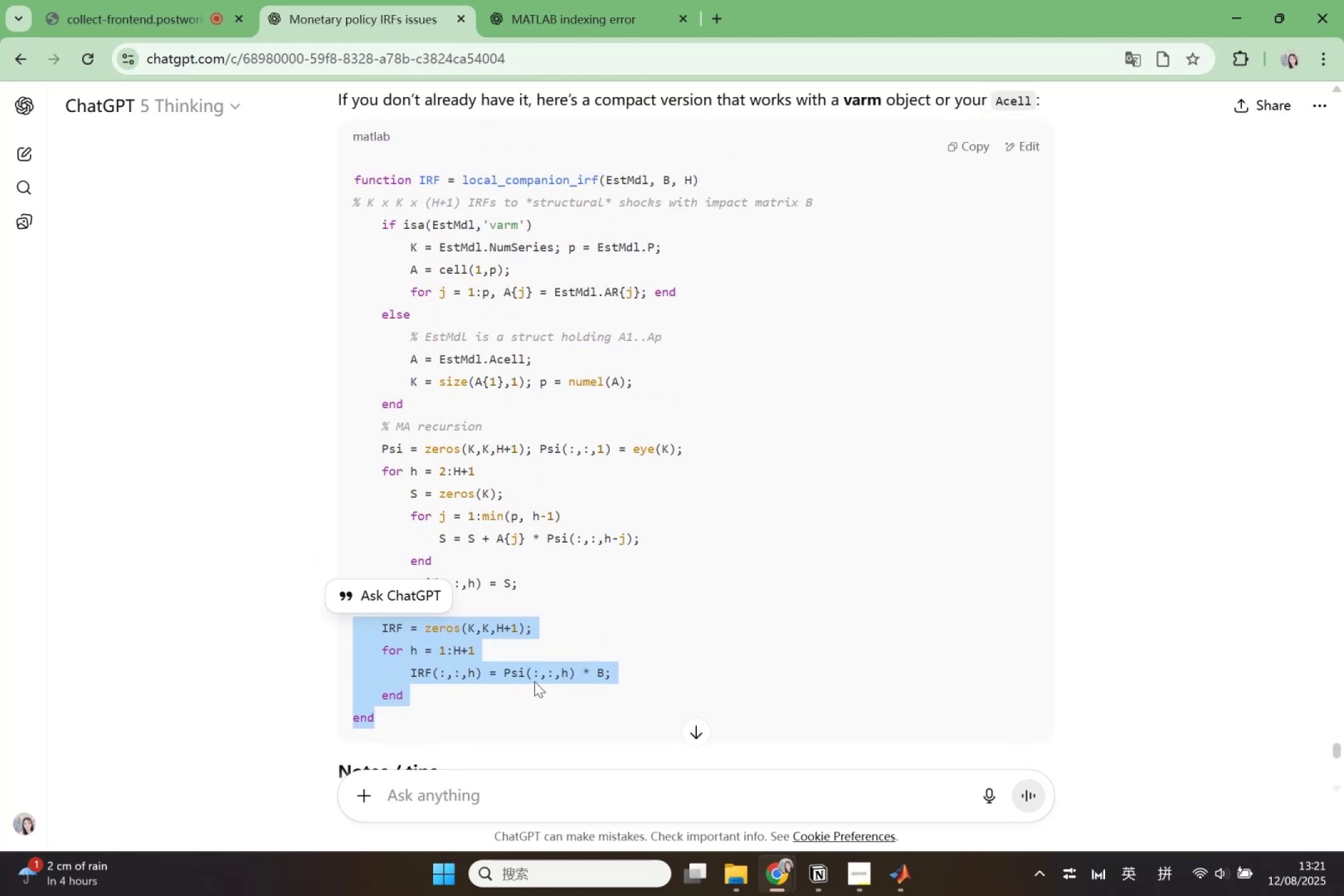 
wait(8.7)
 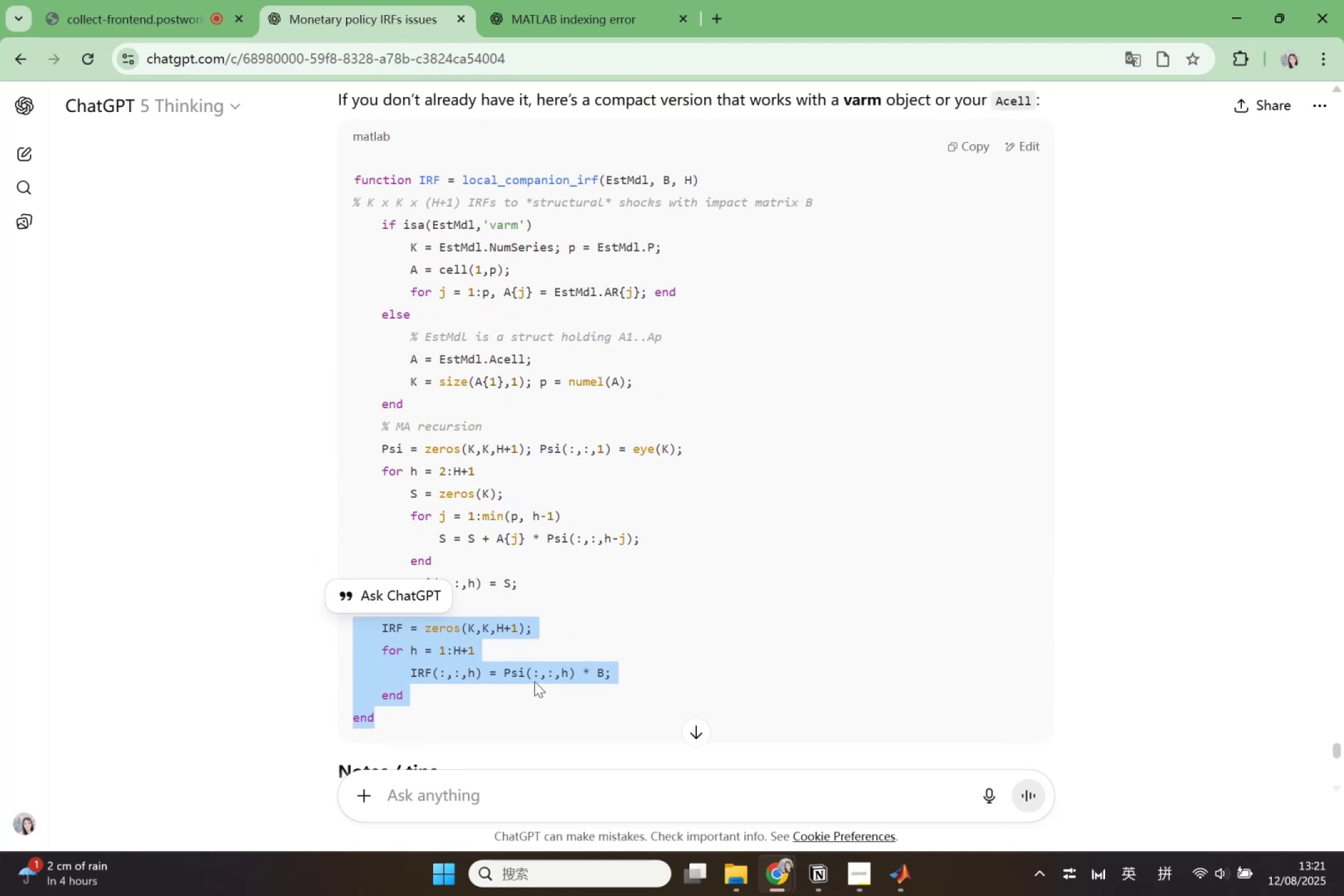 
scroll: coordinate [693, 648], scroll_direction: up, amount: 18.0
 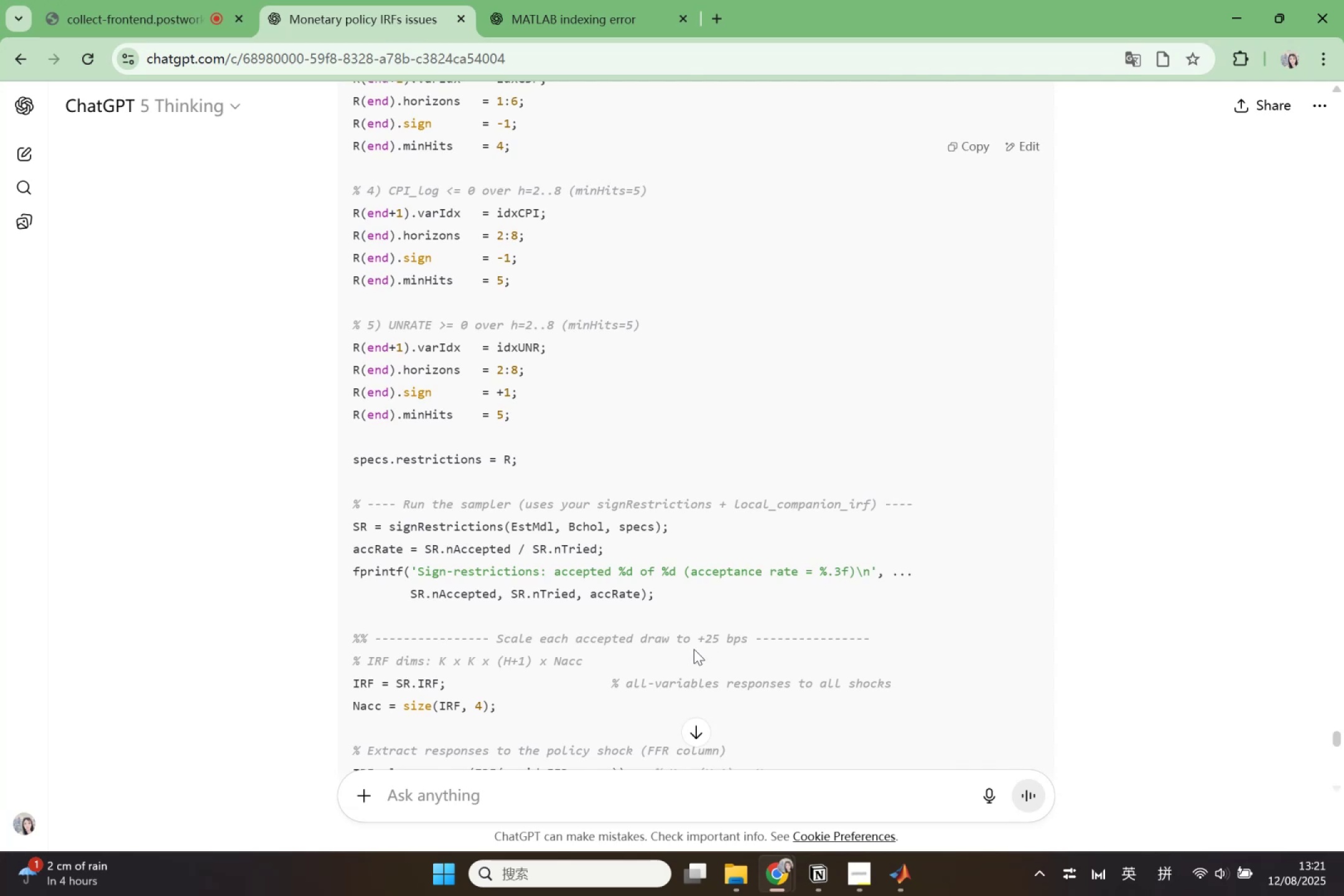 
wait(7.42)
 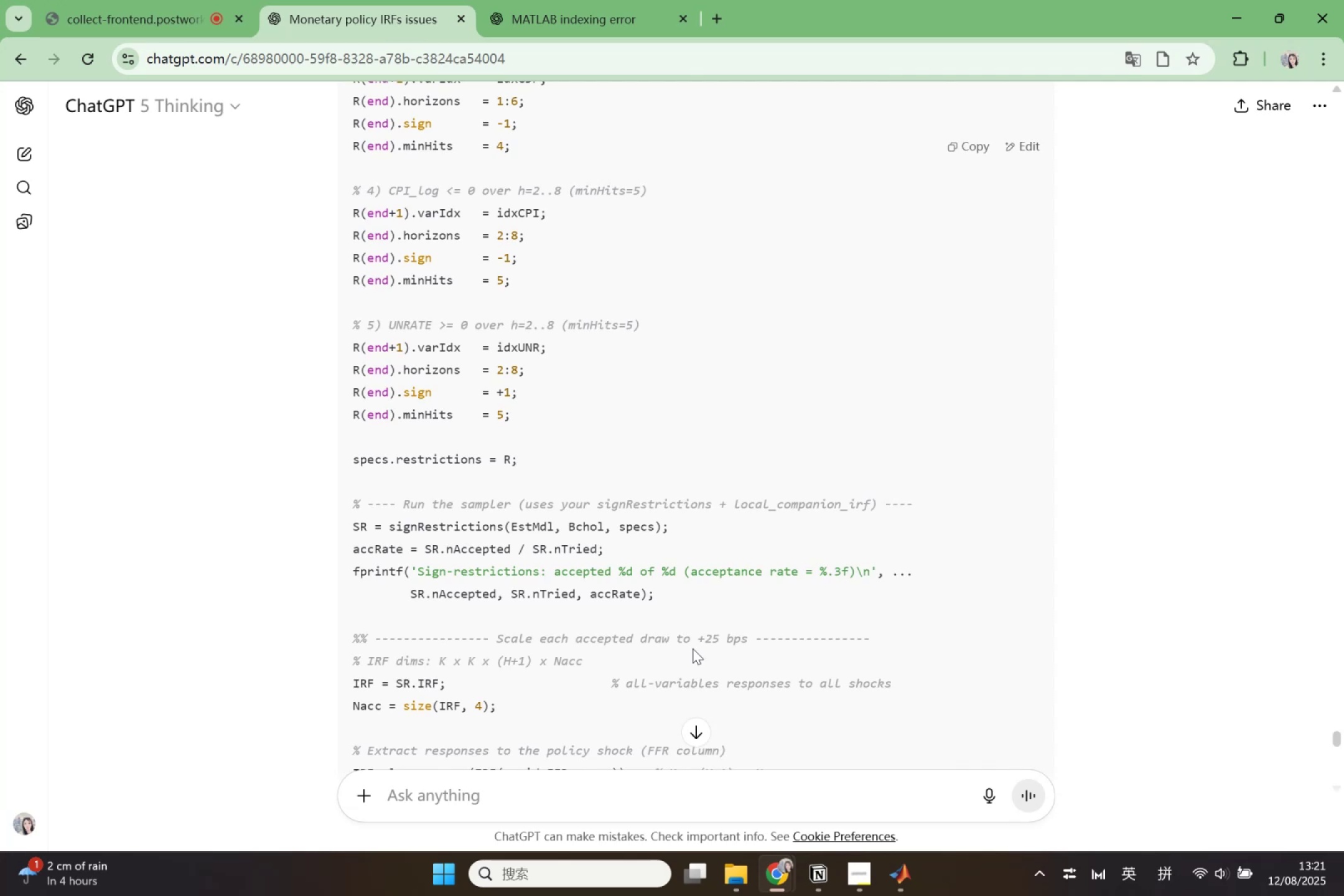 
scroll: coordinate [695, 651], scroll_direction: down, amount: 5.0
 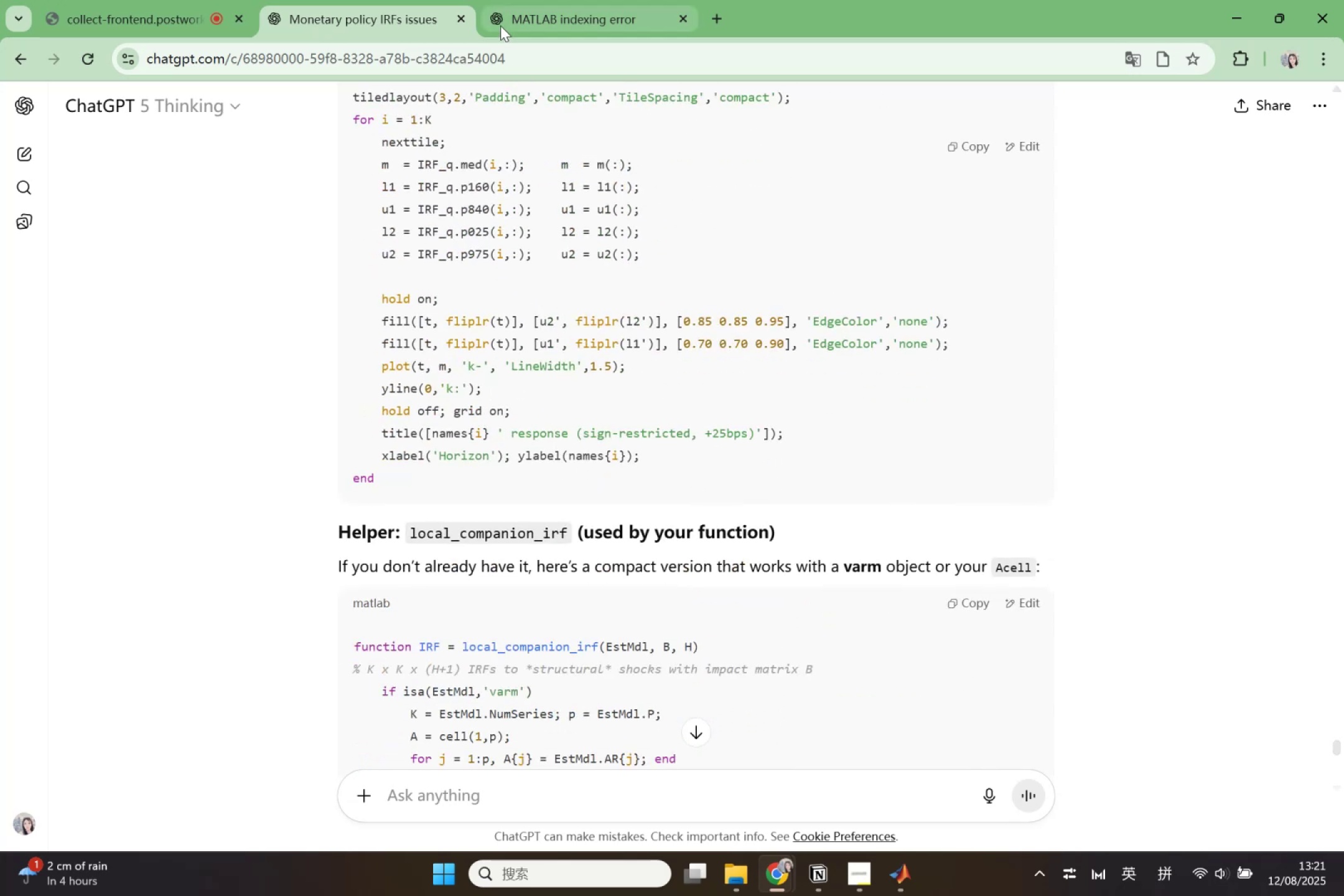 
wait(7.34)
 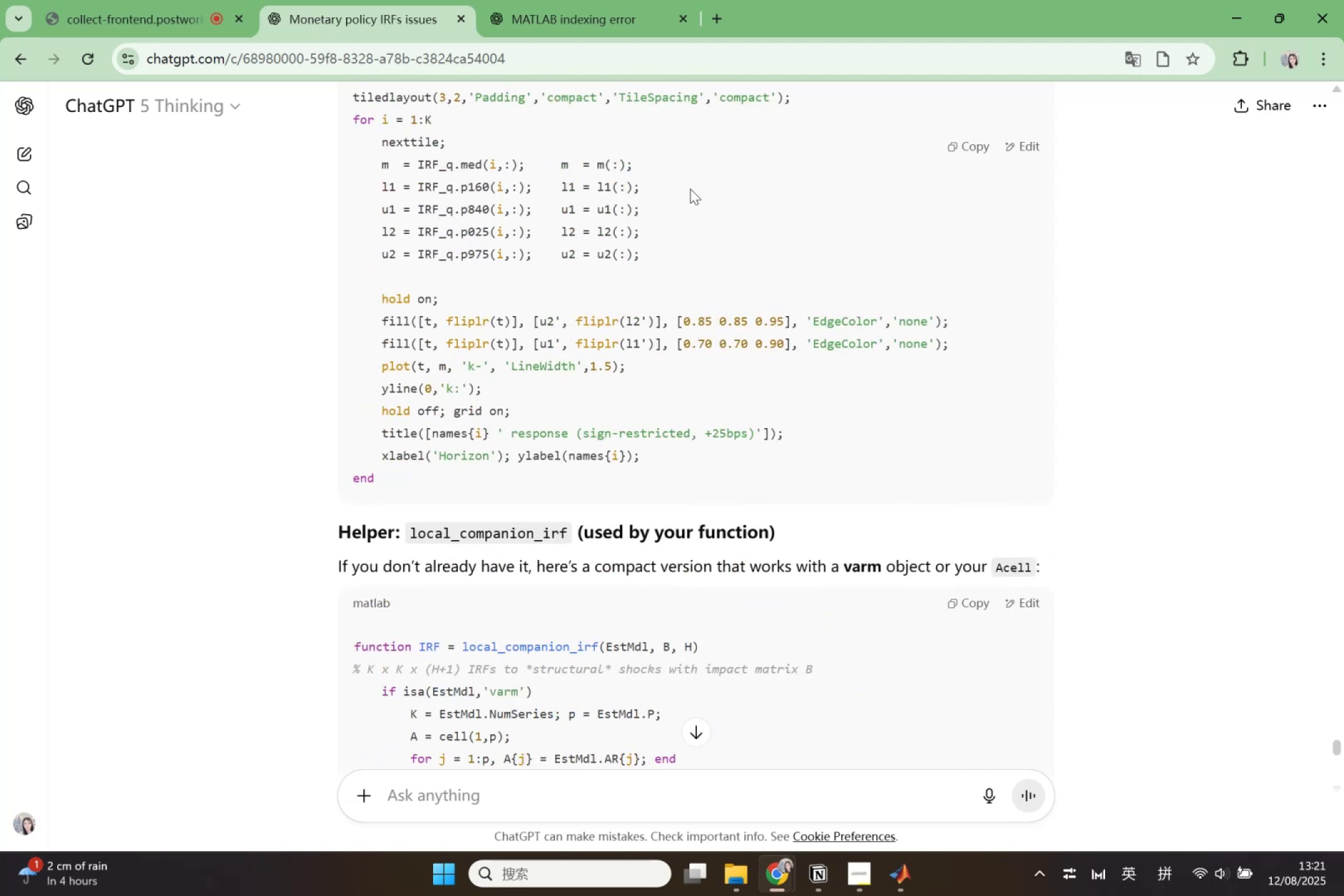 
scroll: coordinate [774, 391], scroll_direction: down, amount: 1.0
 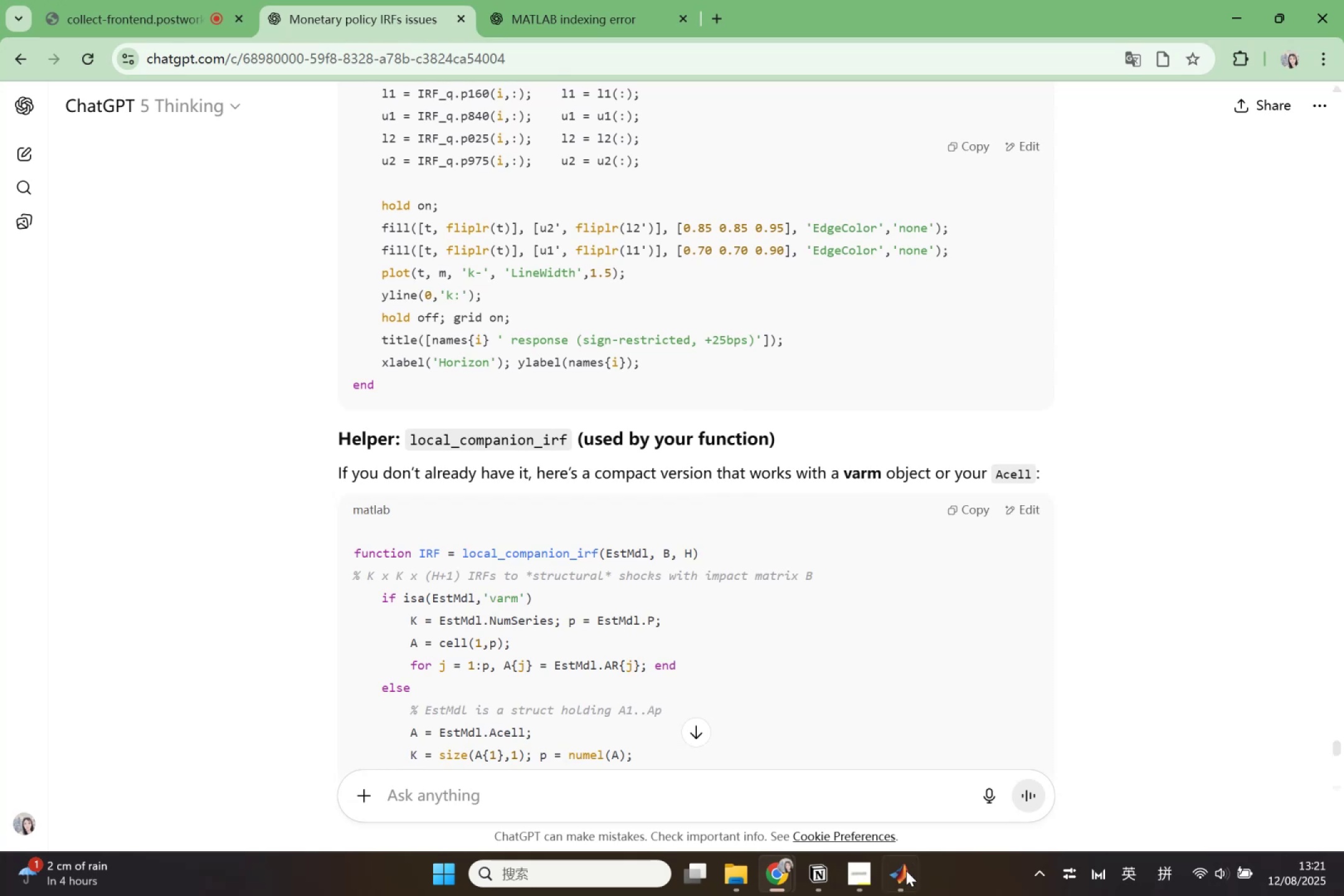 
left_click([892, 875])
 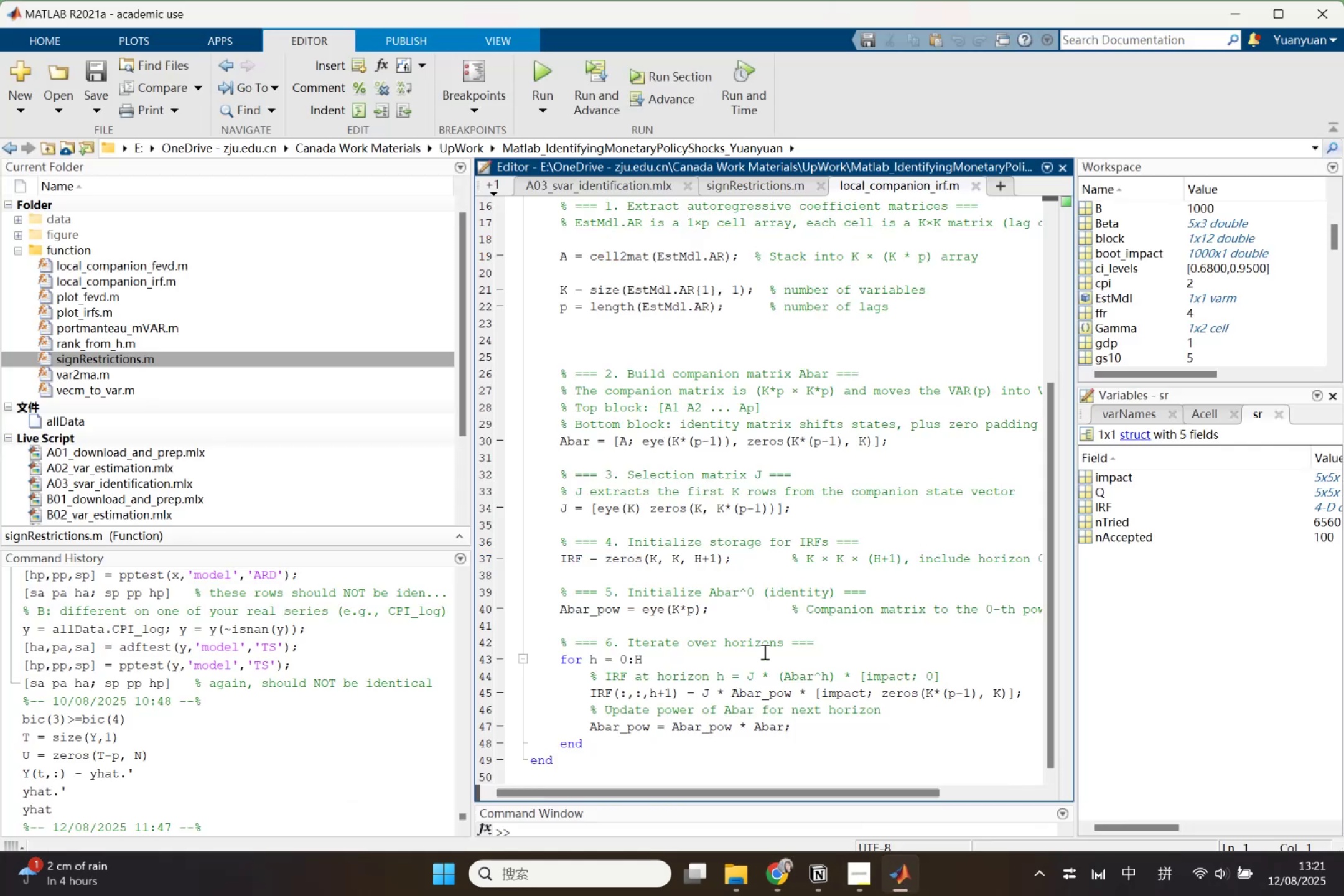 
scroll: coordinate [763, 651], scroll_direction: up, amount: 3.0
 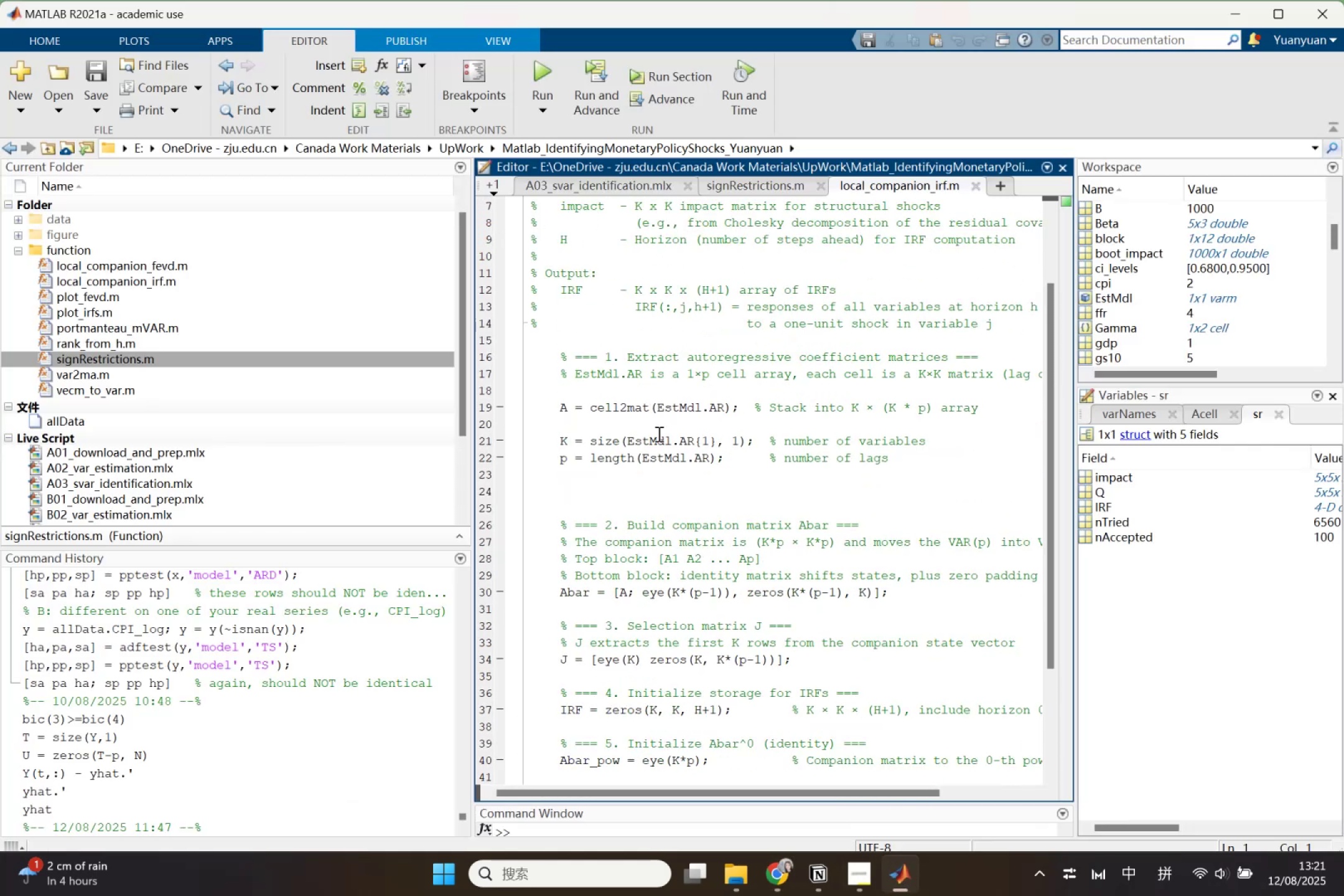 
left_click([662, 405])
 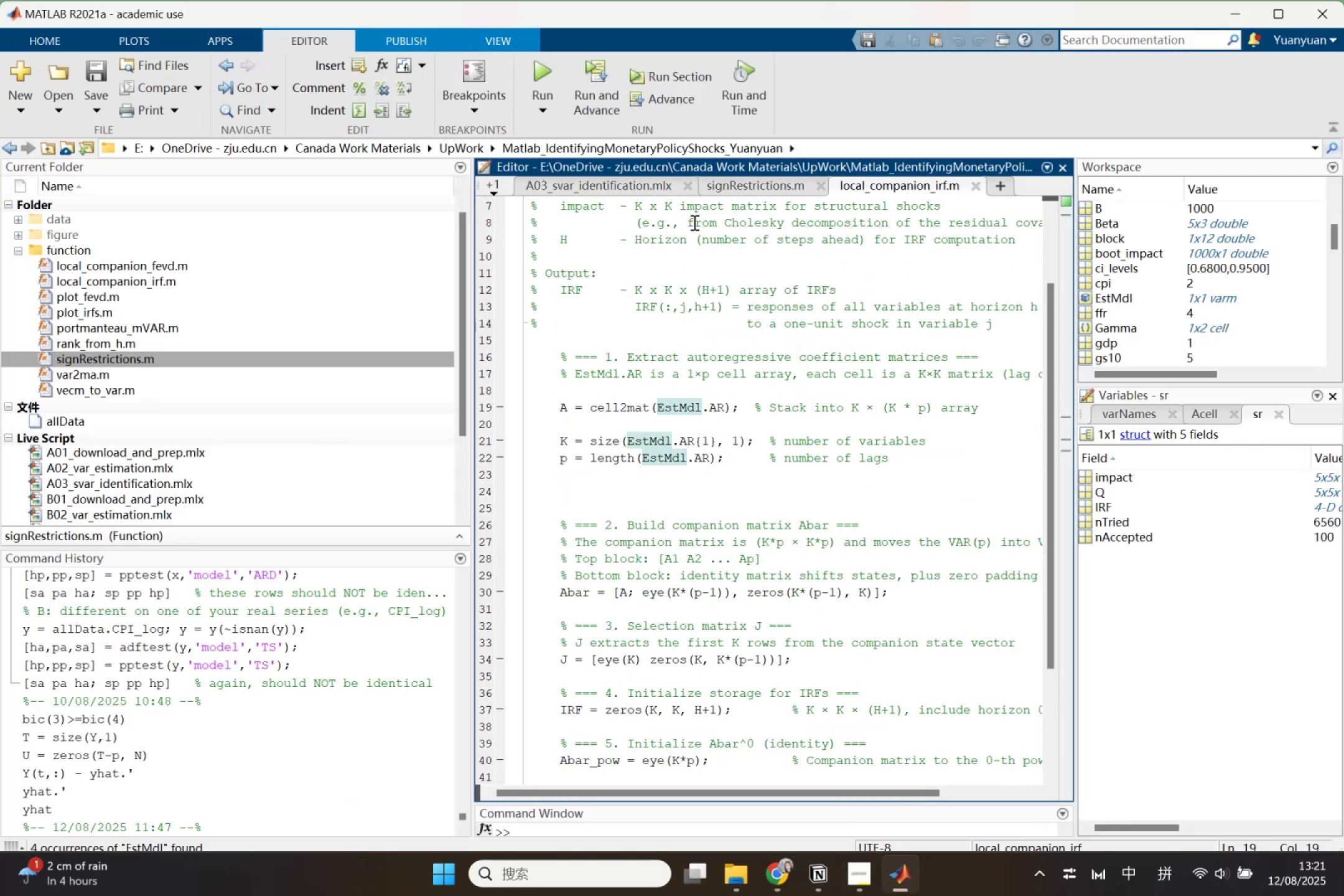 
mouse_move([729, 212])
 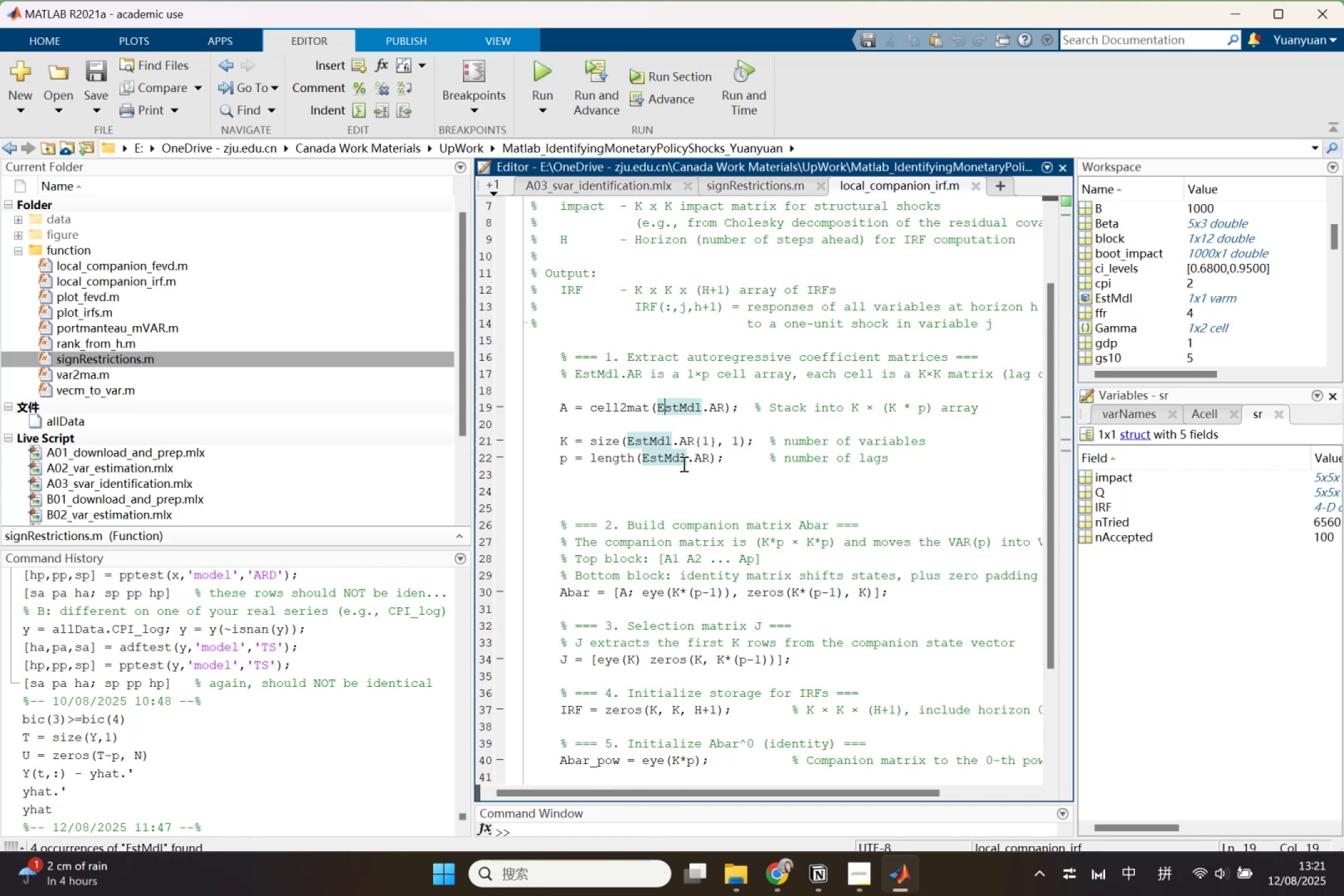 
wait(10.17)
 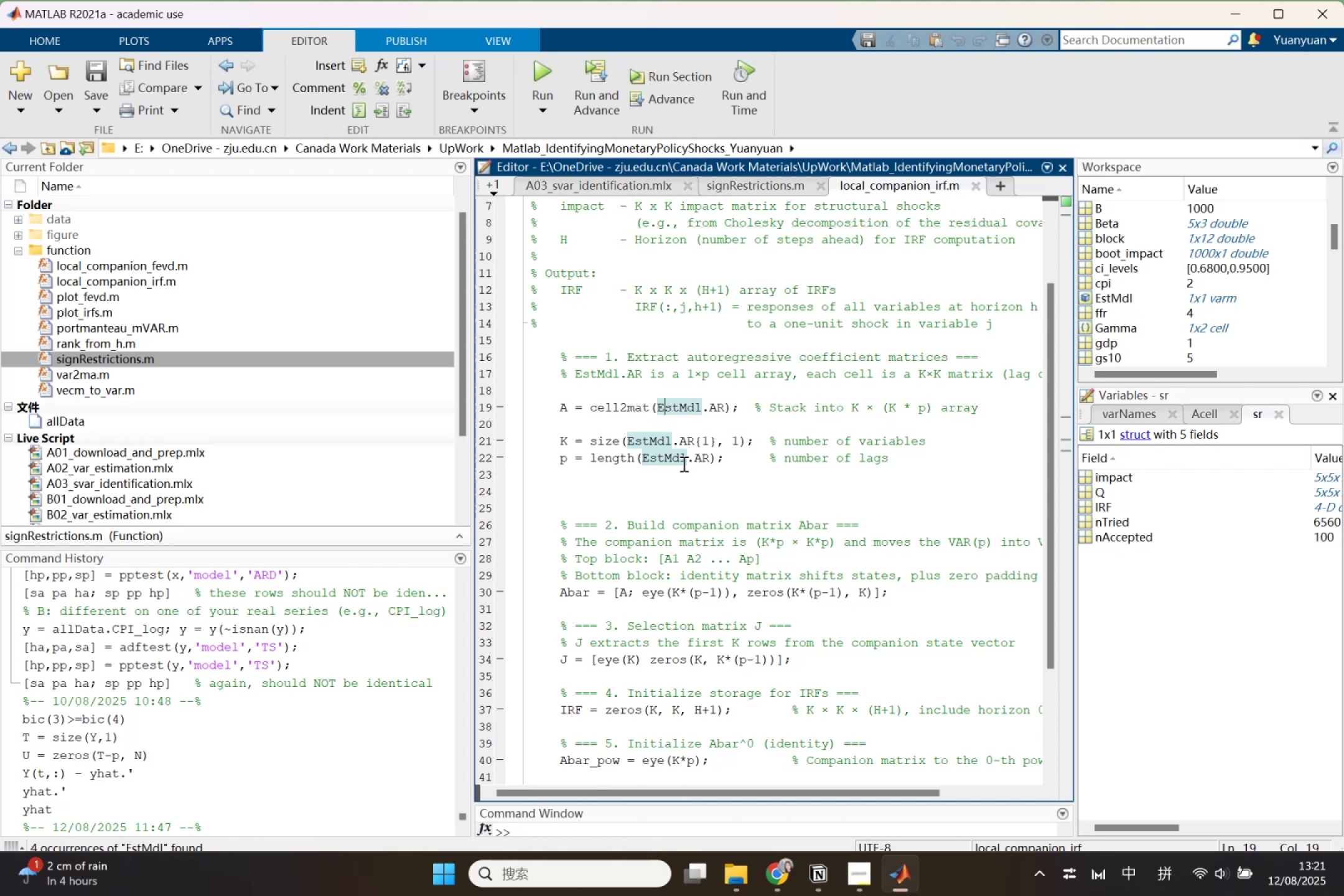 
left_click([89, 464])
 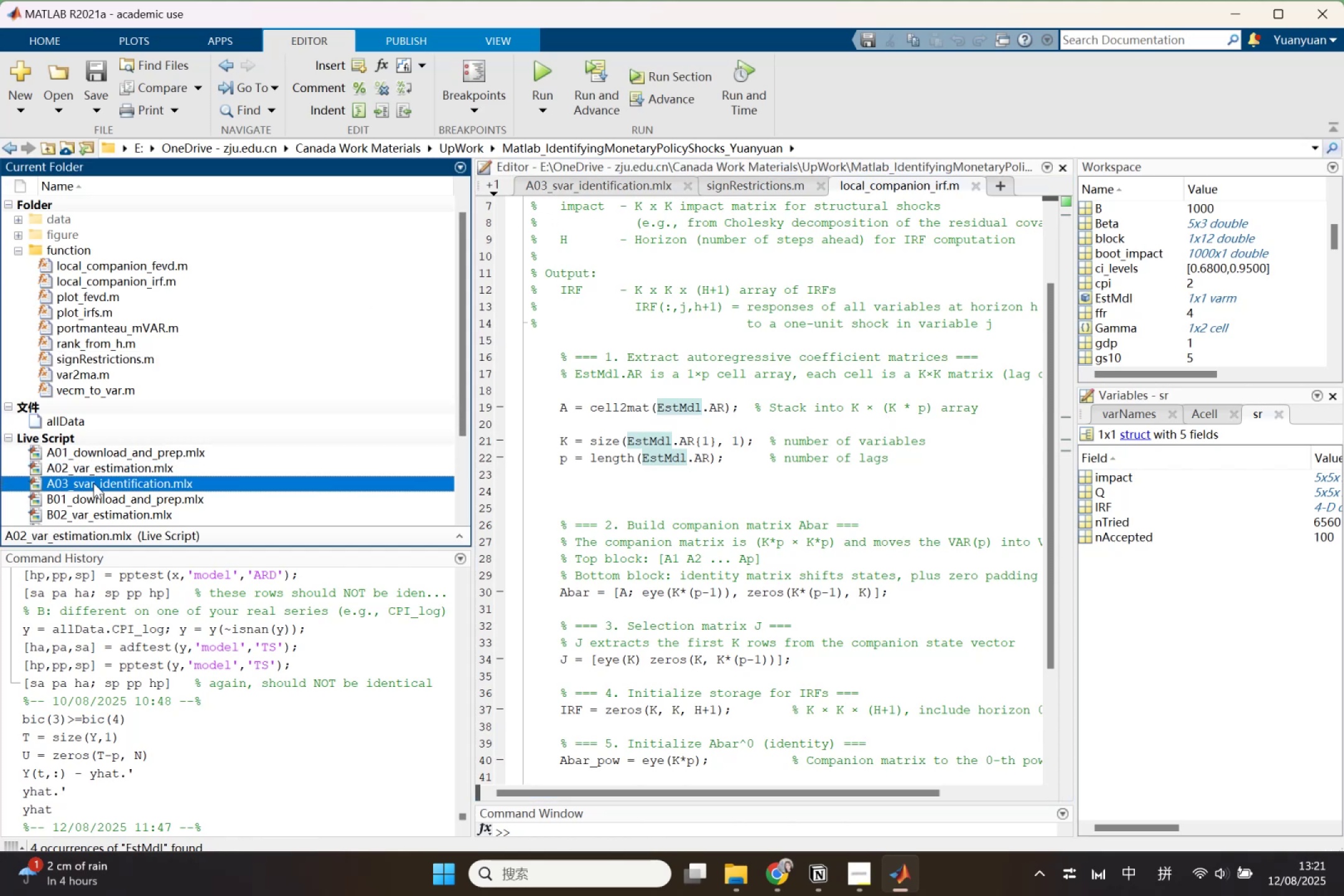 
double_click([93, 483])
 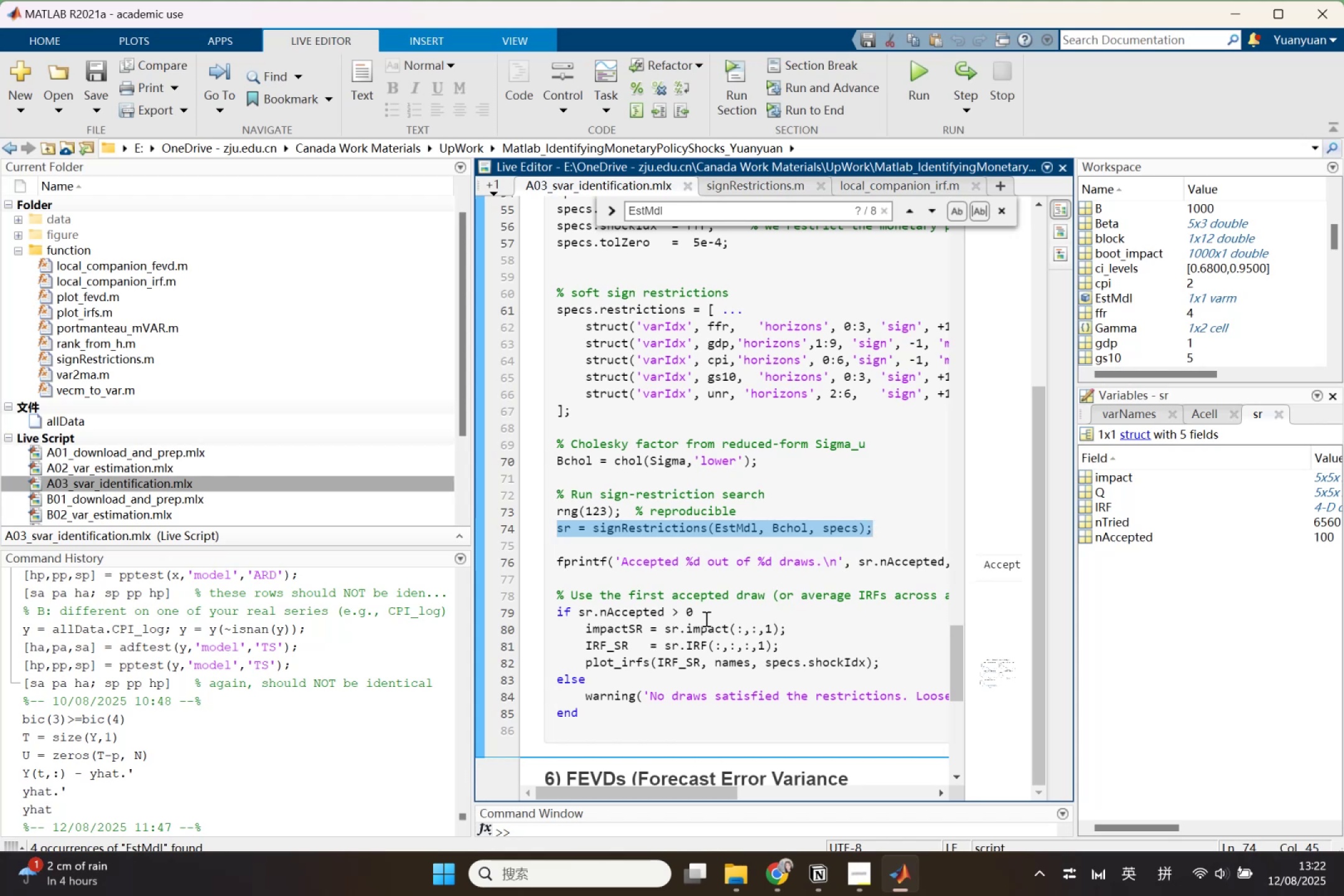 
wait(6.86)
 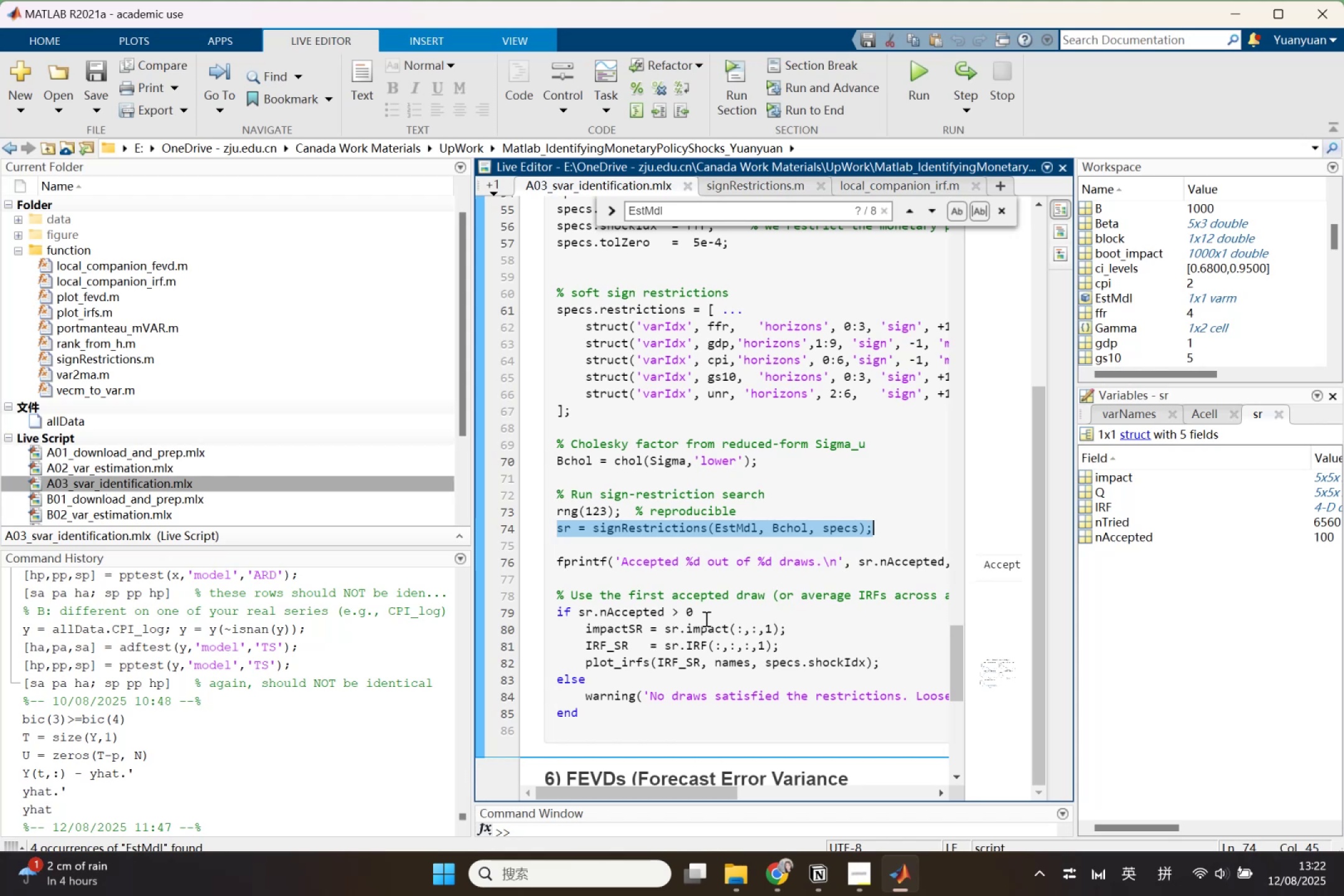 
scroll: coordinate [705, 618], scroll_direction: up, amount: 6.0
 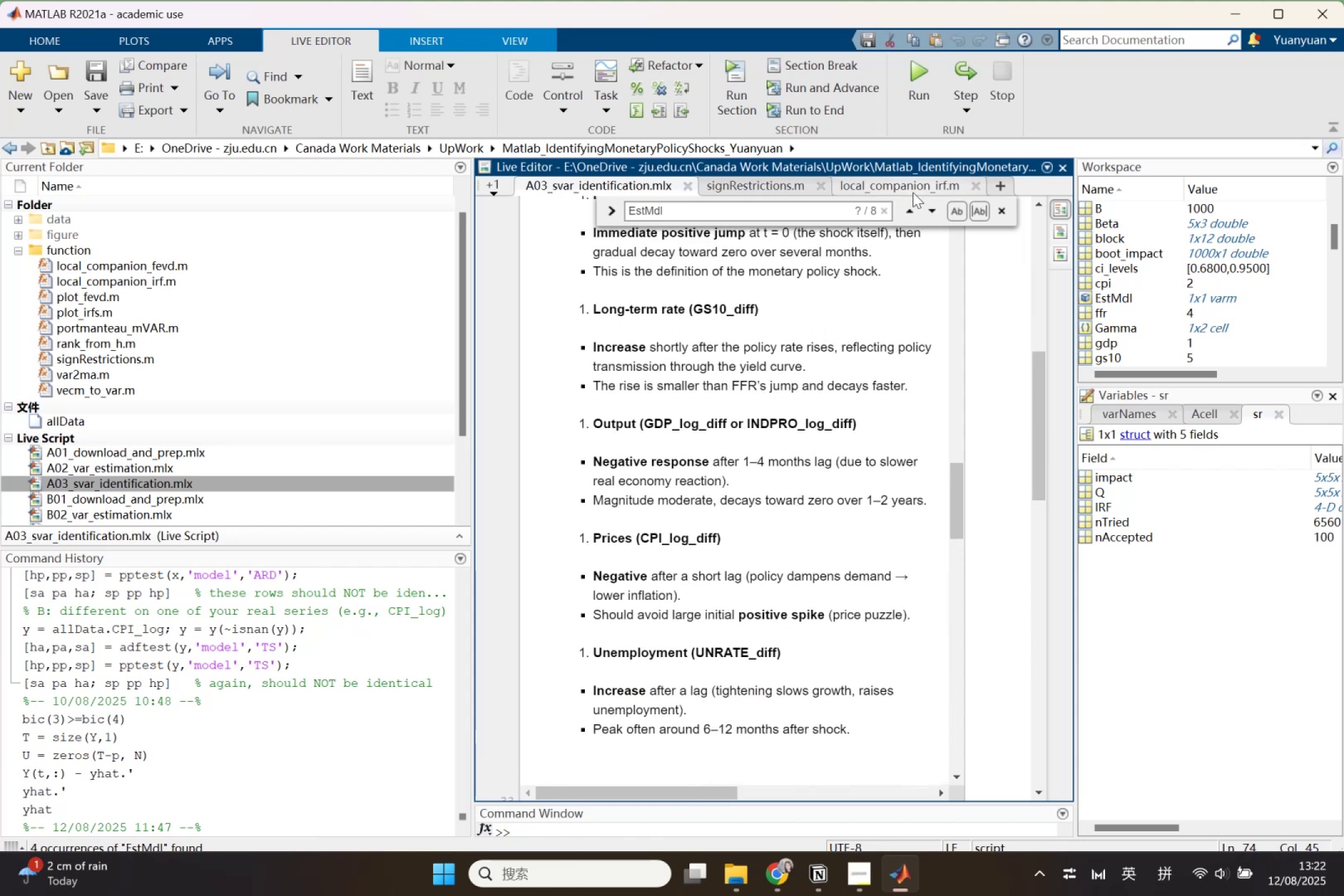 
left_click([913, 192])
 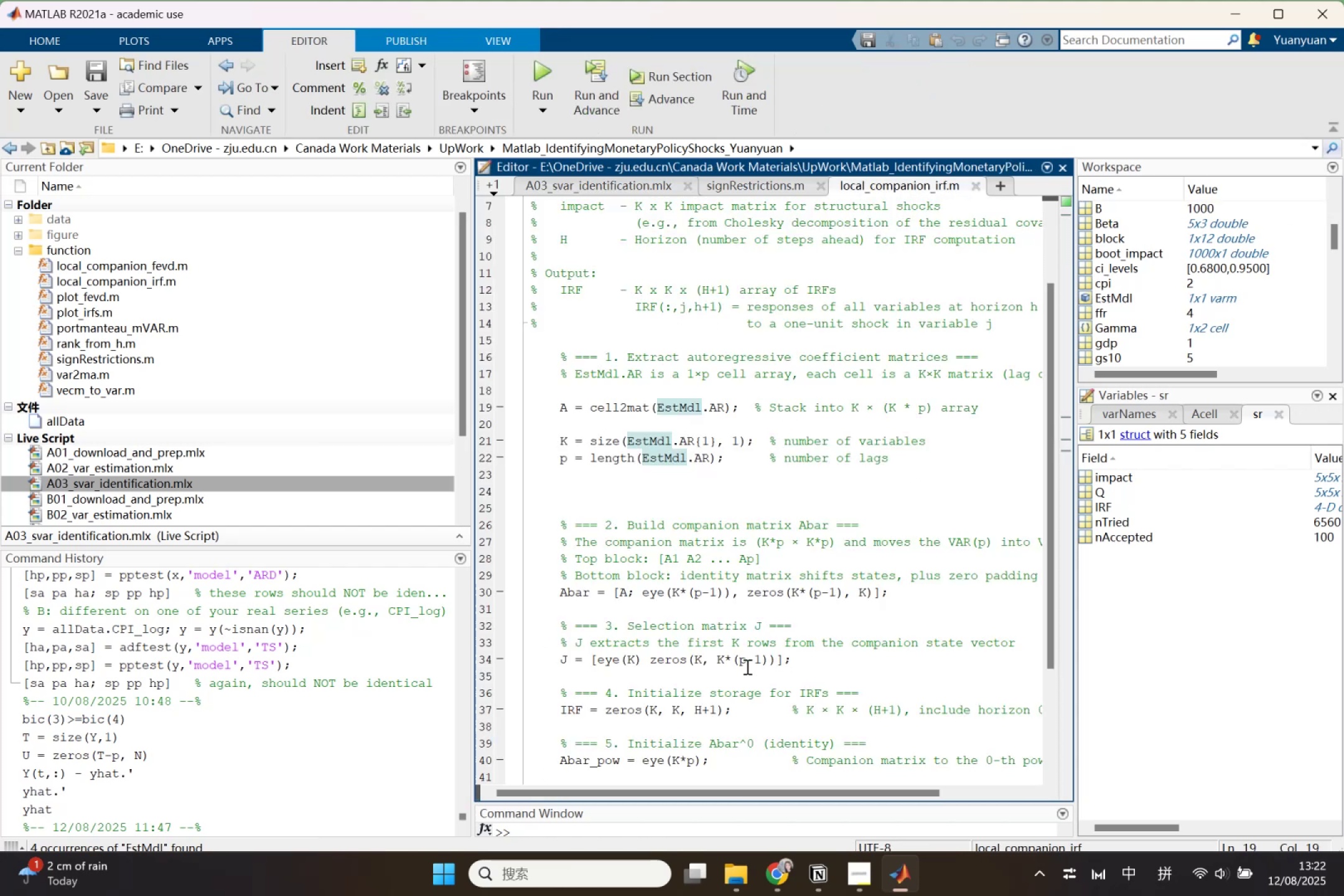 
scroll: coordinate [746, 680], scroll_direction: down, amount: 7.0
 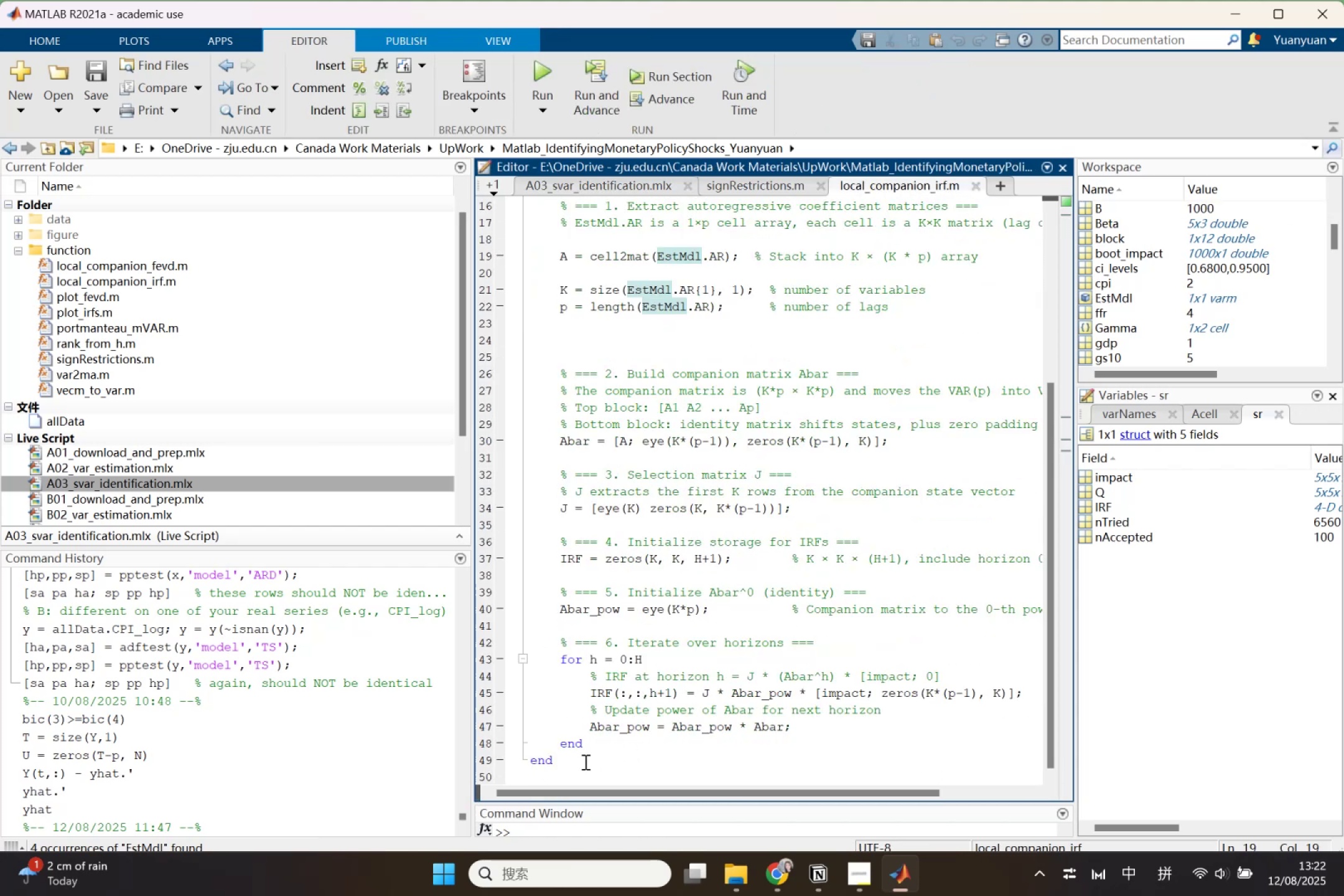 
left_click_drag(start_coordinate=[578, 764], to_coordinate=[525, 202])
 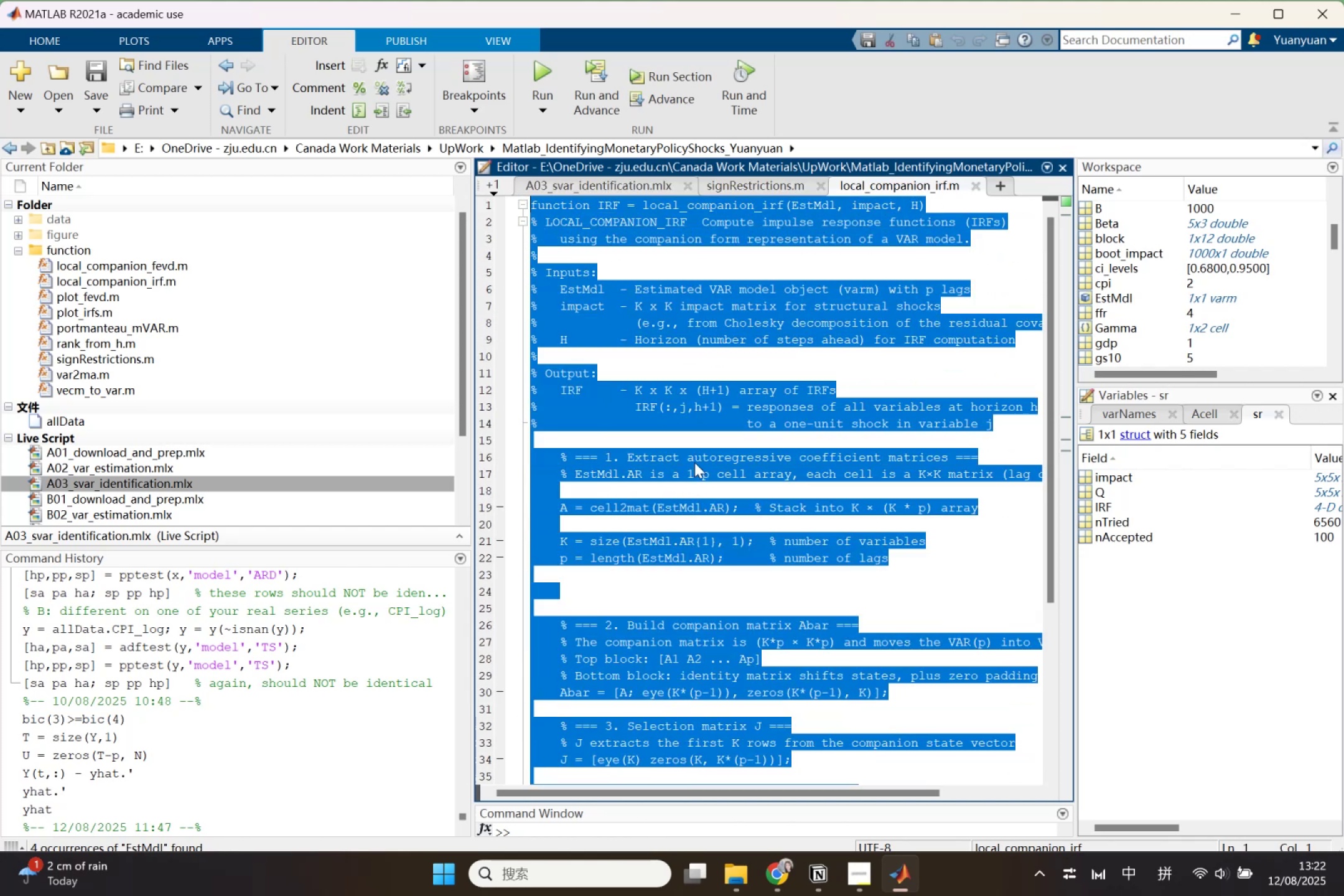 
scroll: coordinate [560, 531], scroll_direction: up, amount: 6.0
 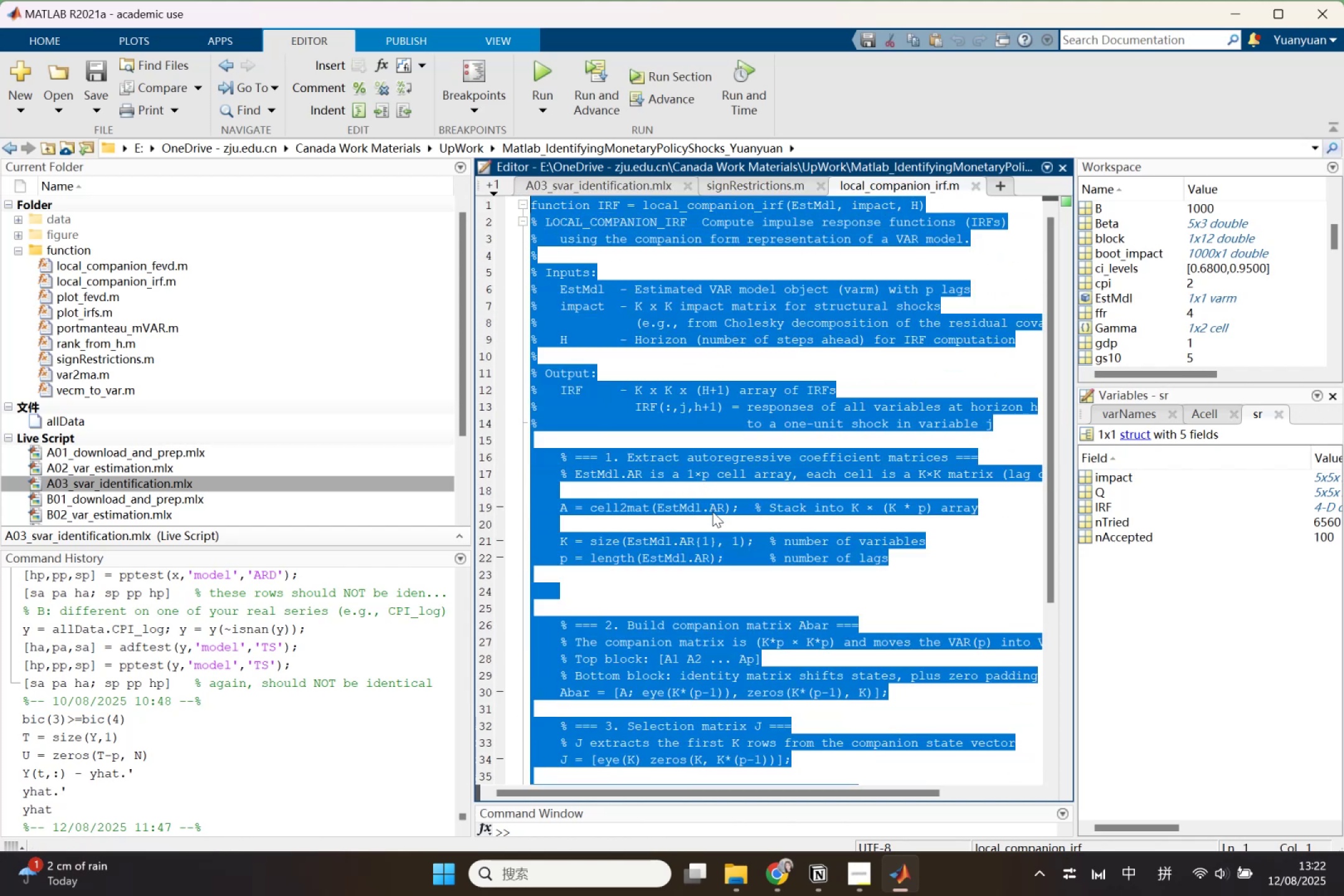 
key(Control+C)
 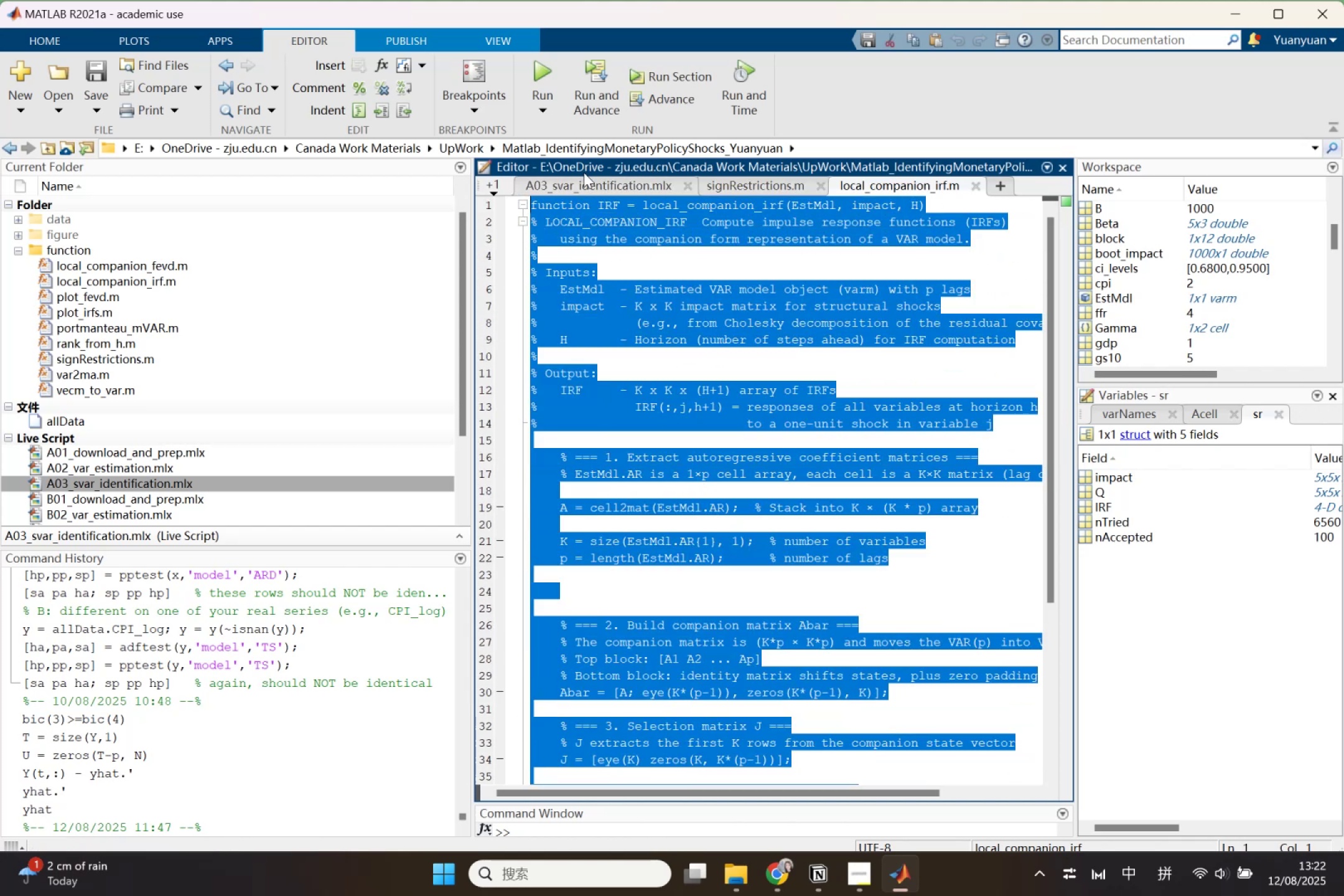 
left_click([584, 185])
 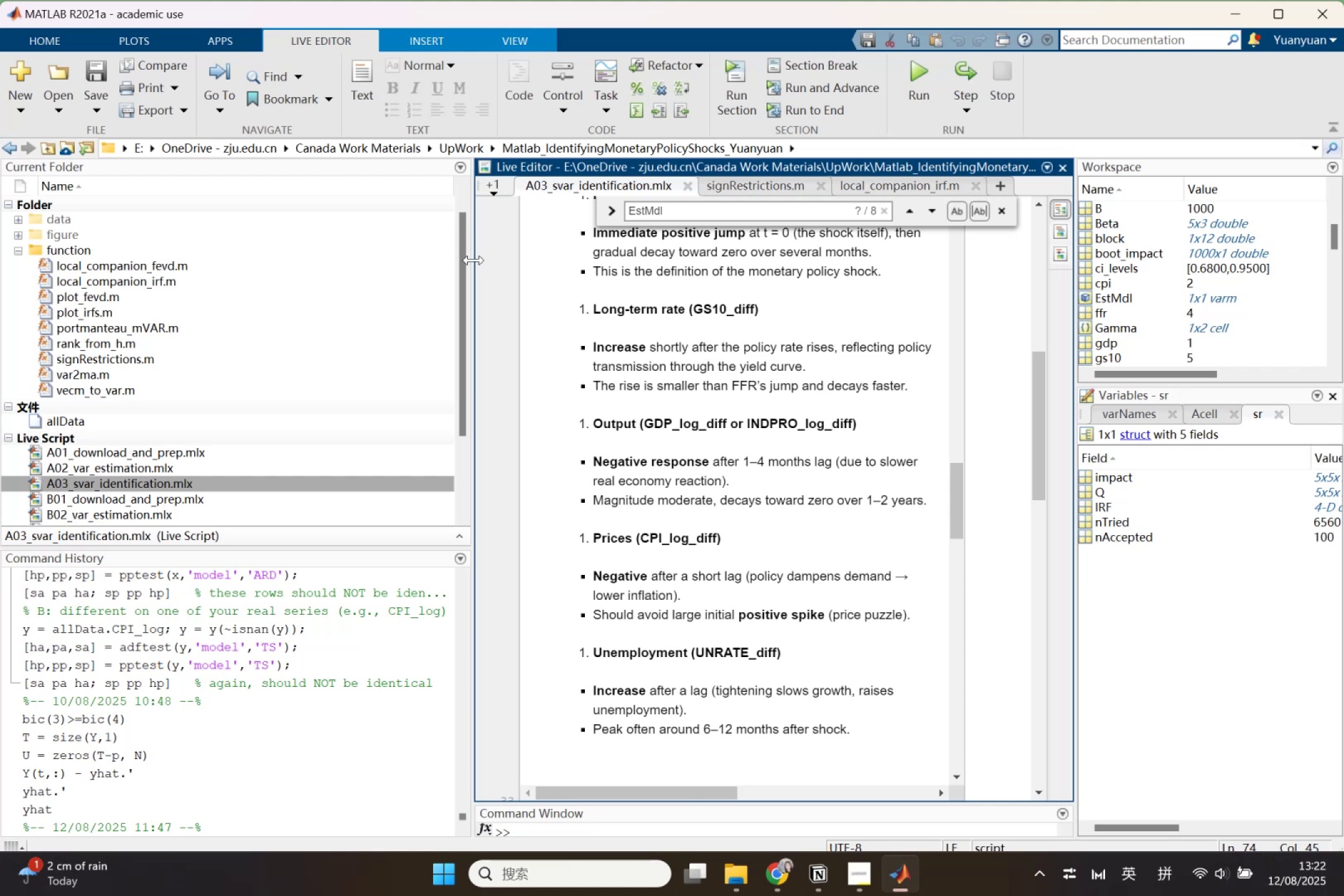 
left_click([474, 260])
 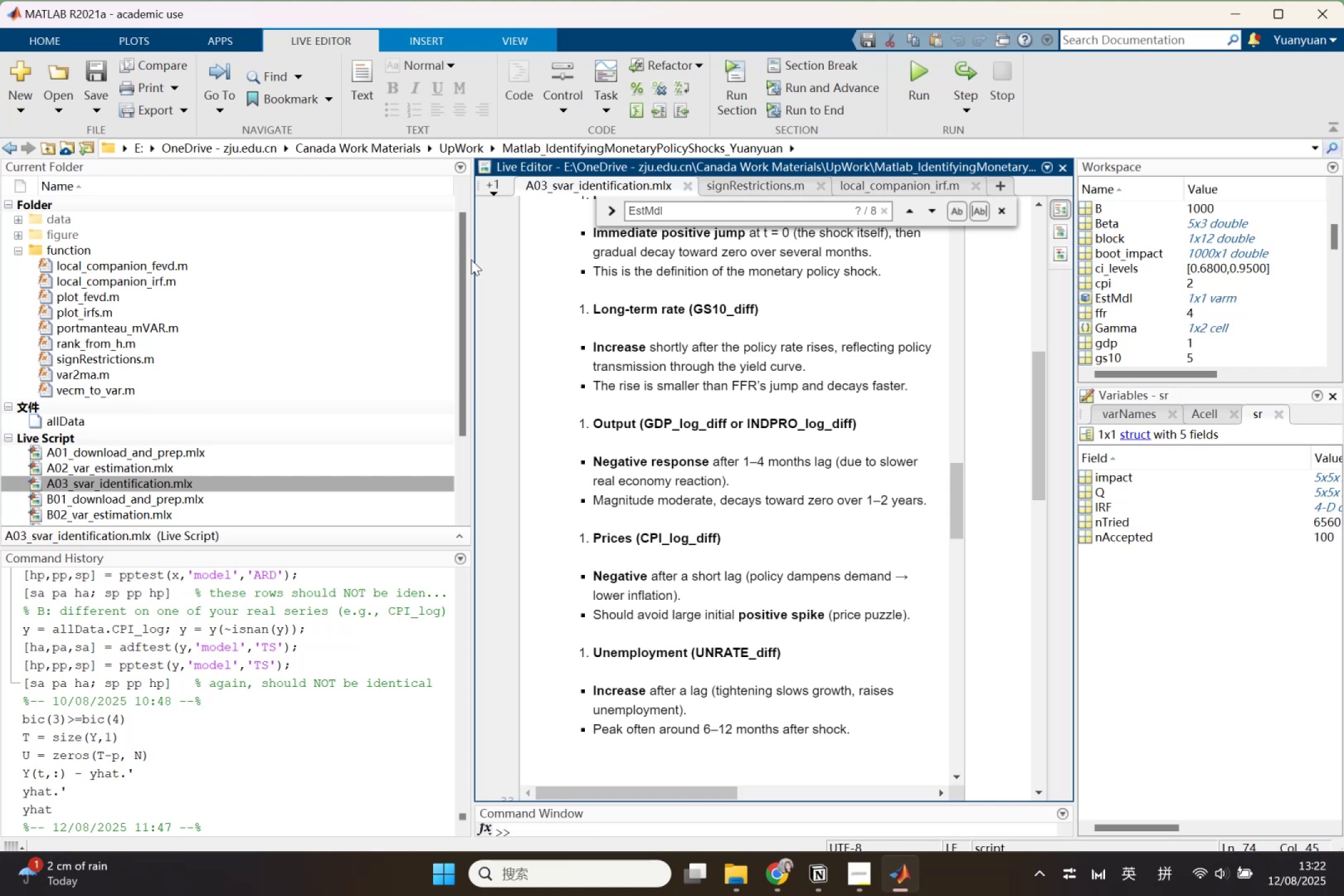 
left_click_drag(start_coordinate=[473, 259], to_coordinate=[204, 213])
 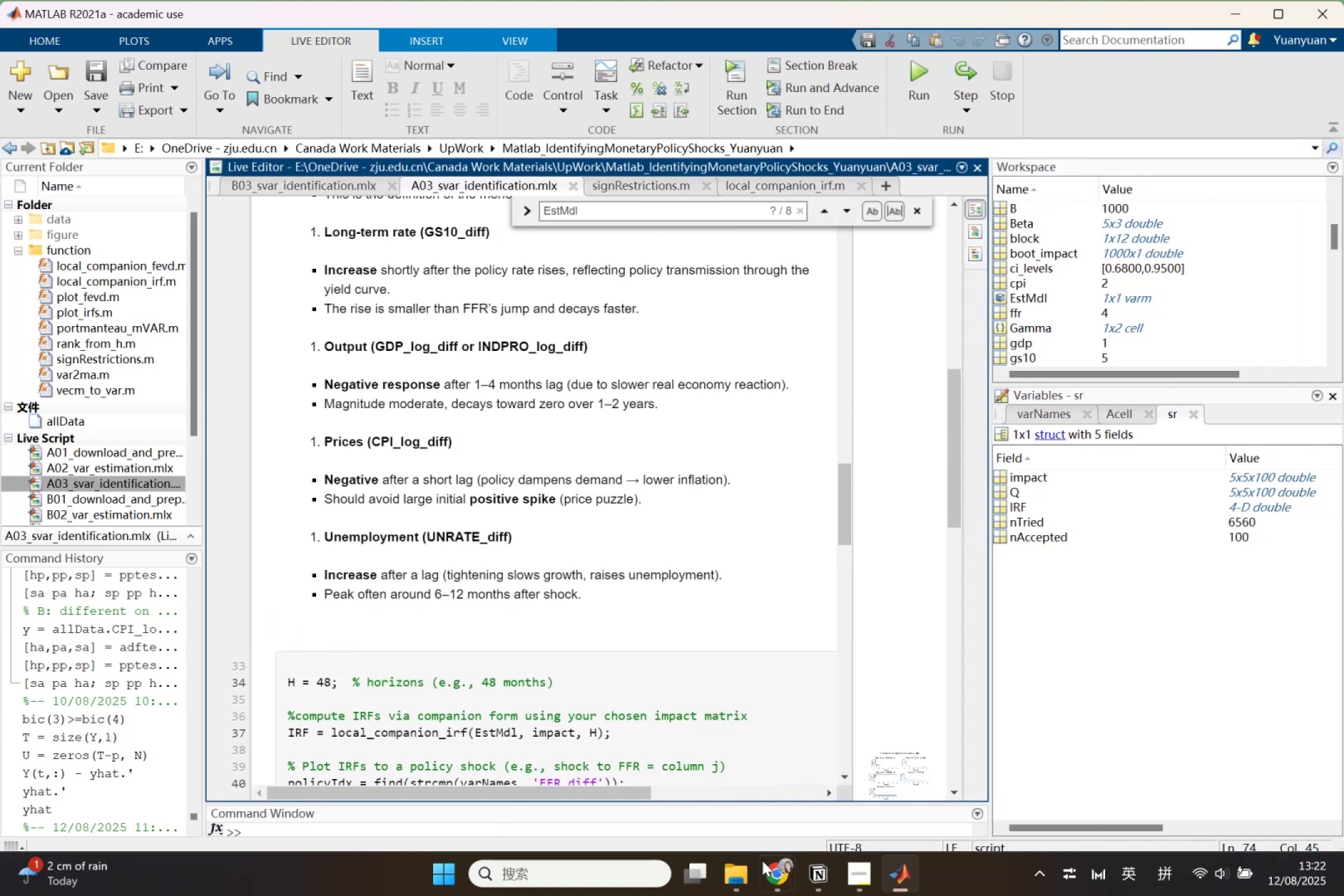 
left_click([762, 871])
 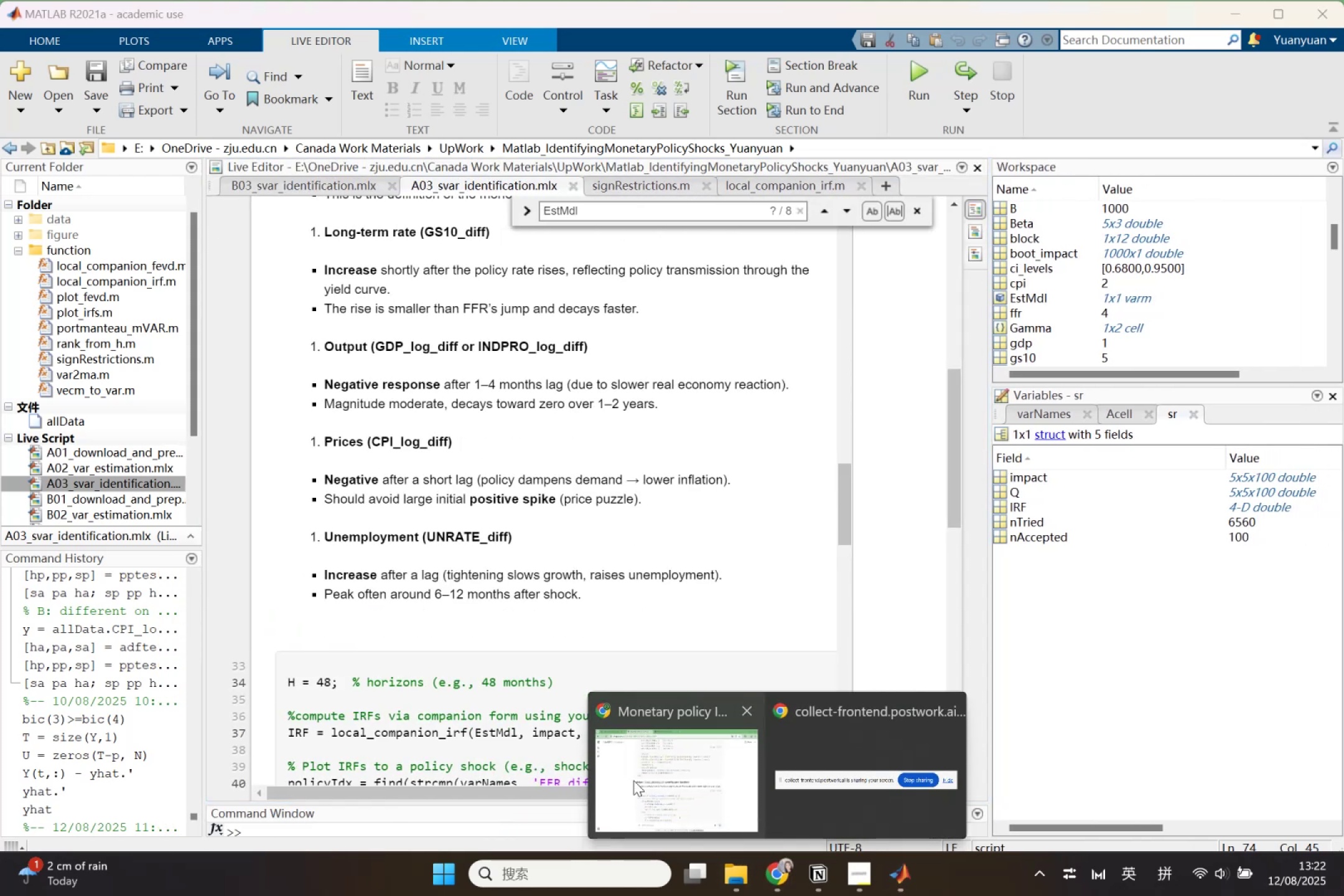 
left_click([633, 780])
 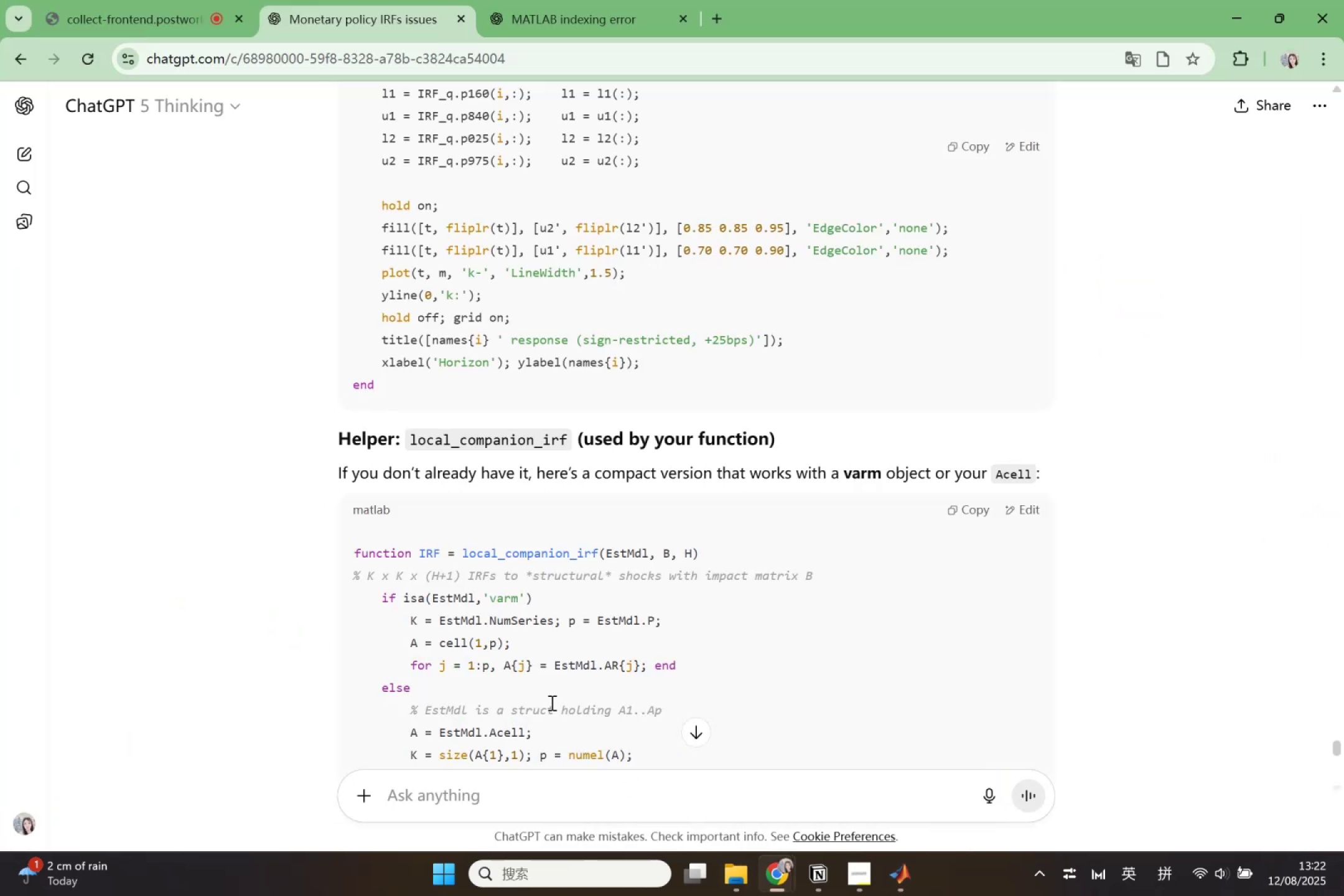 
scroll: coordinate [551, 702], scroll_direction: down, amount: 1.0
 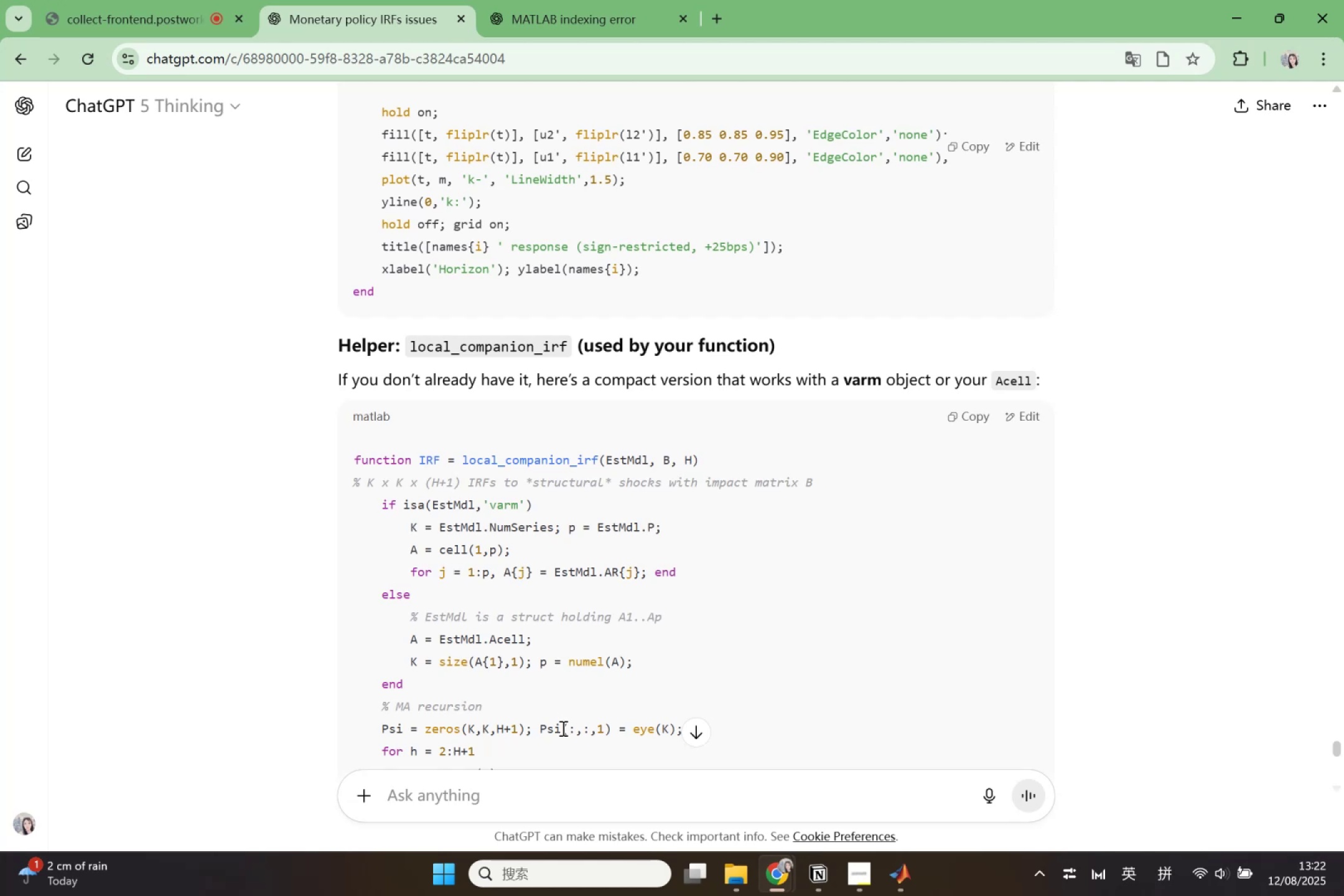 
wait(12.96)
 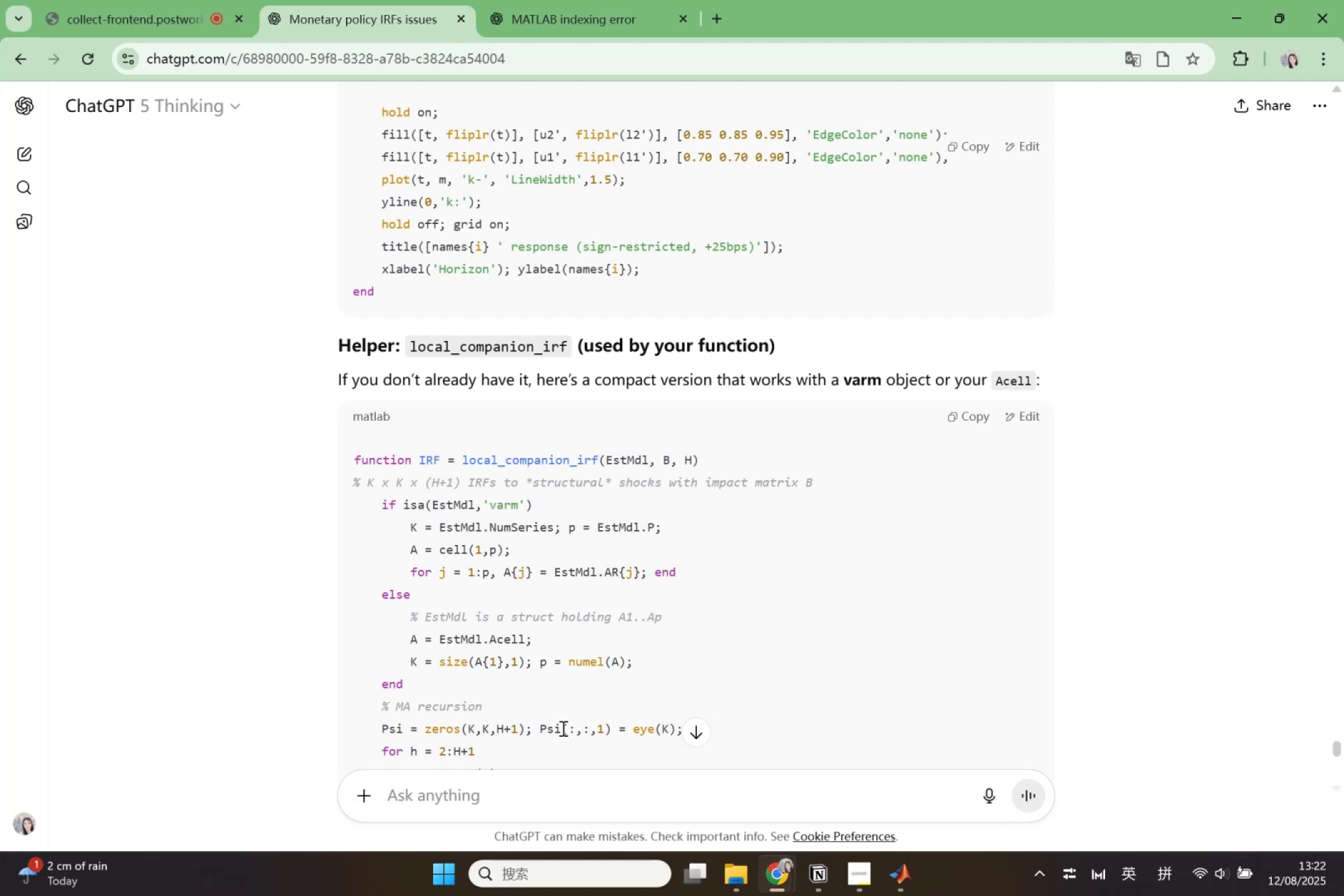 
scroll: coordinate [562, 734], scroll_direction: down, amount: 1.0
 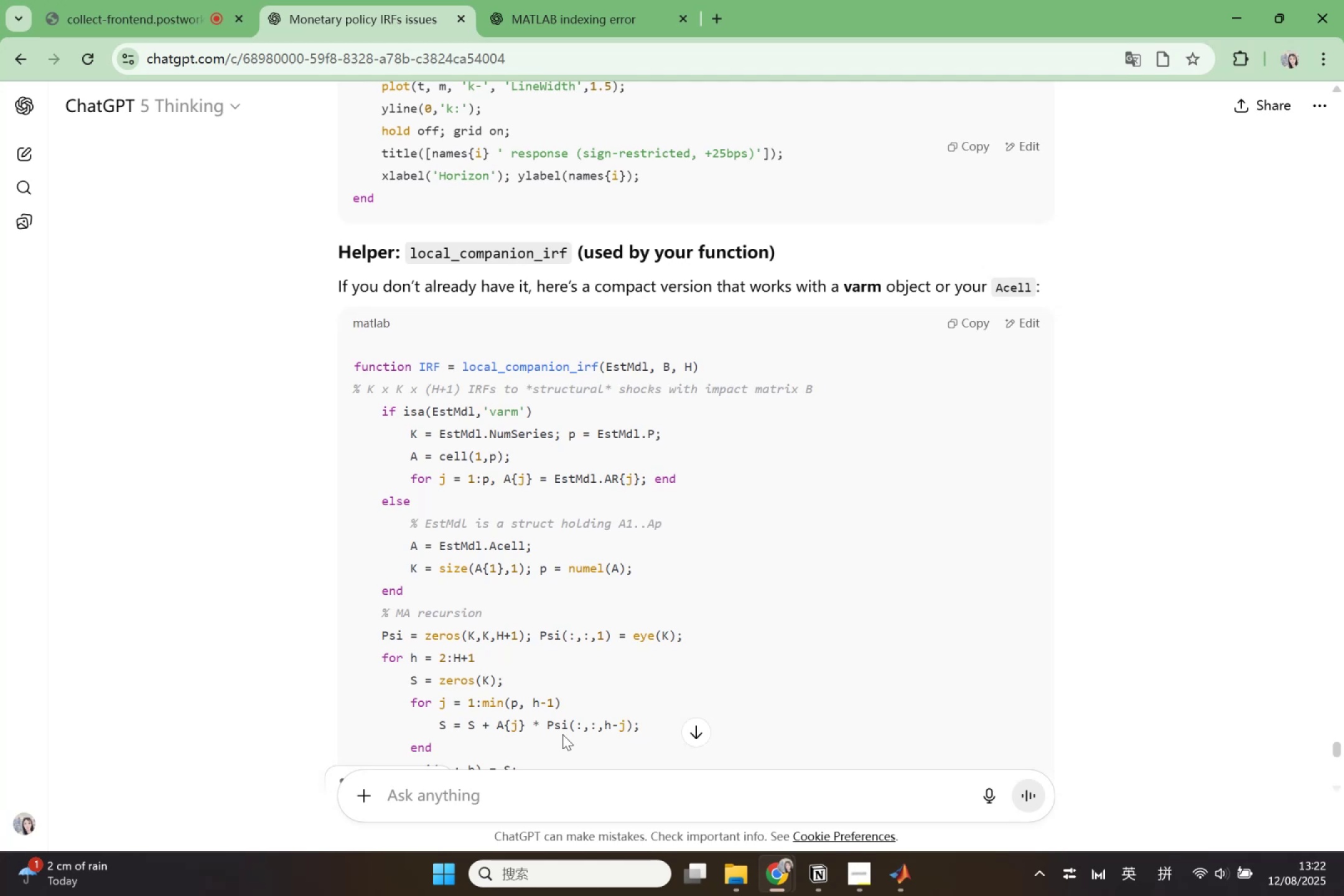 
left_click([538, 789])
 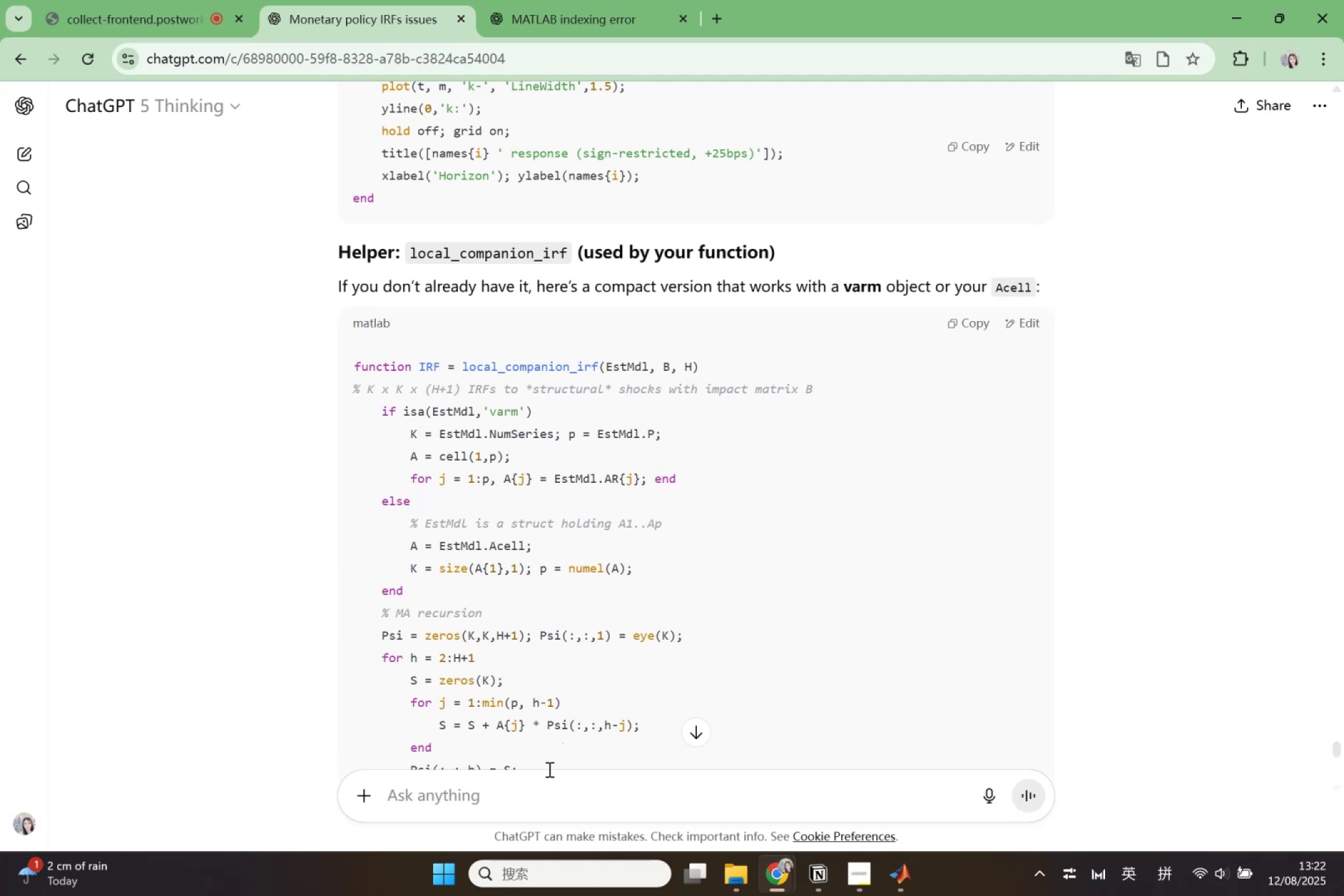 
key(Shift+Quote)
 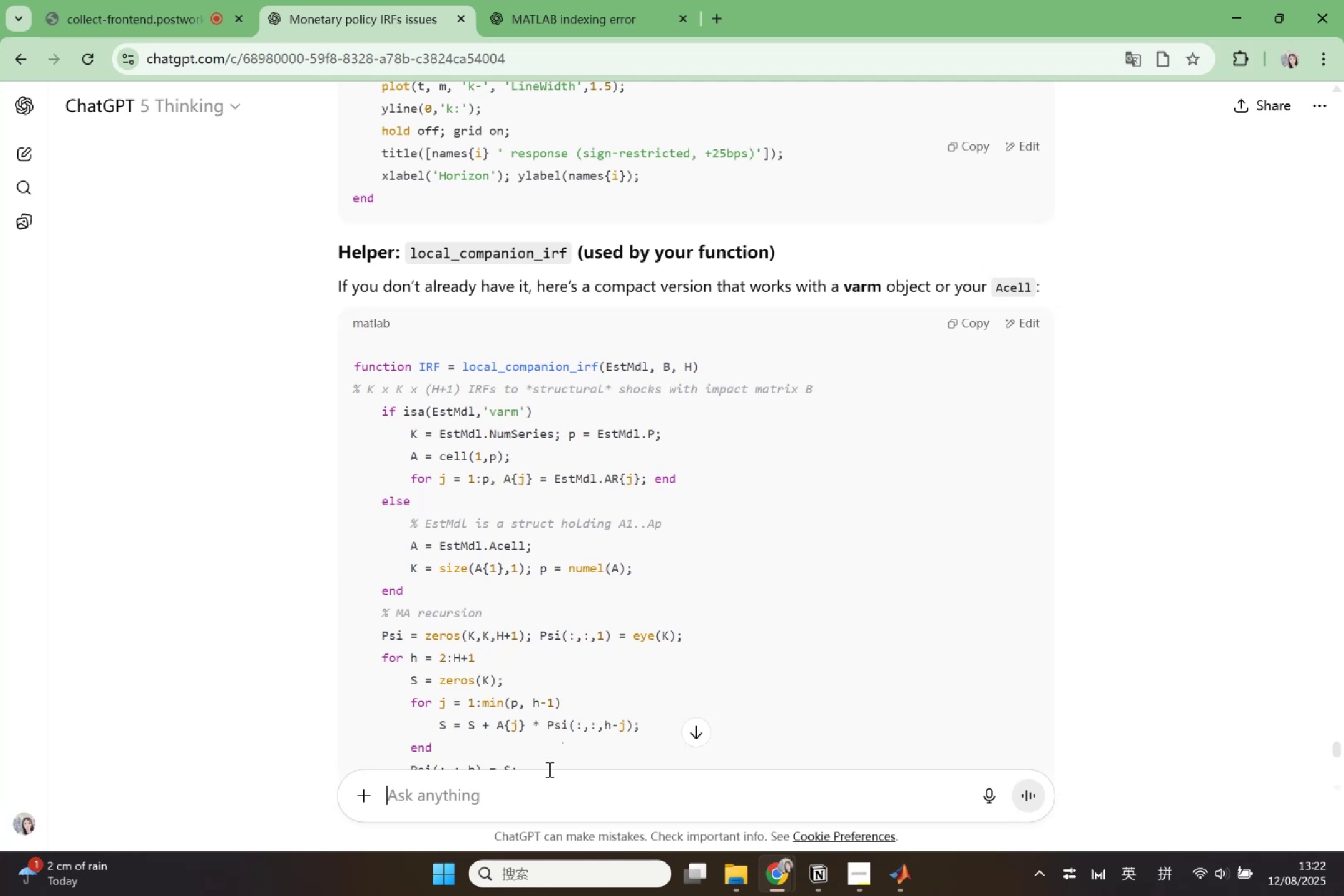 
key(Shift+Quote)
 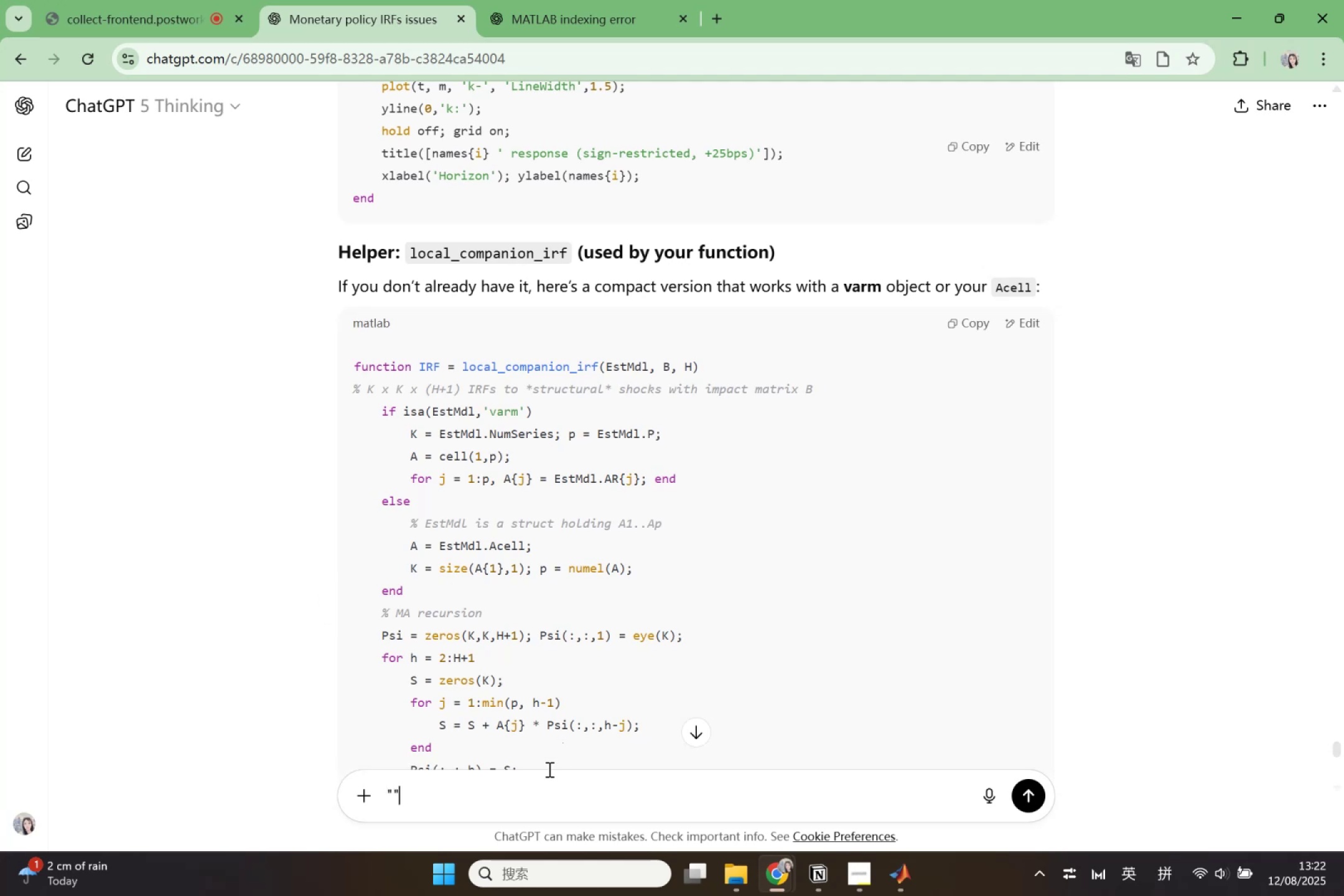 
key(ArrowLeft)
 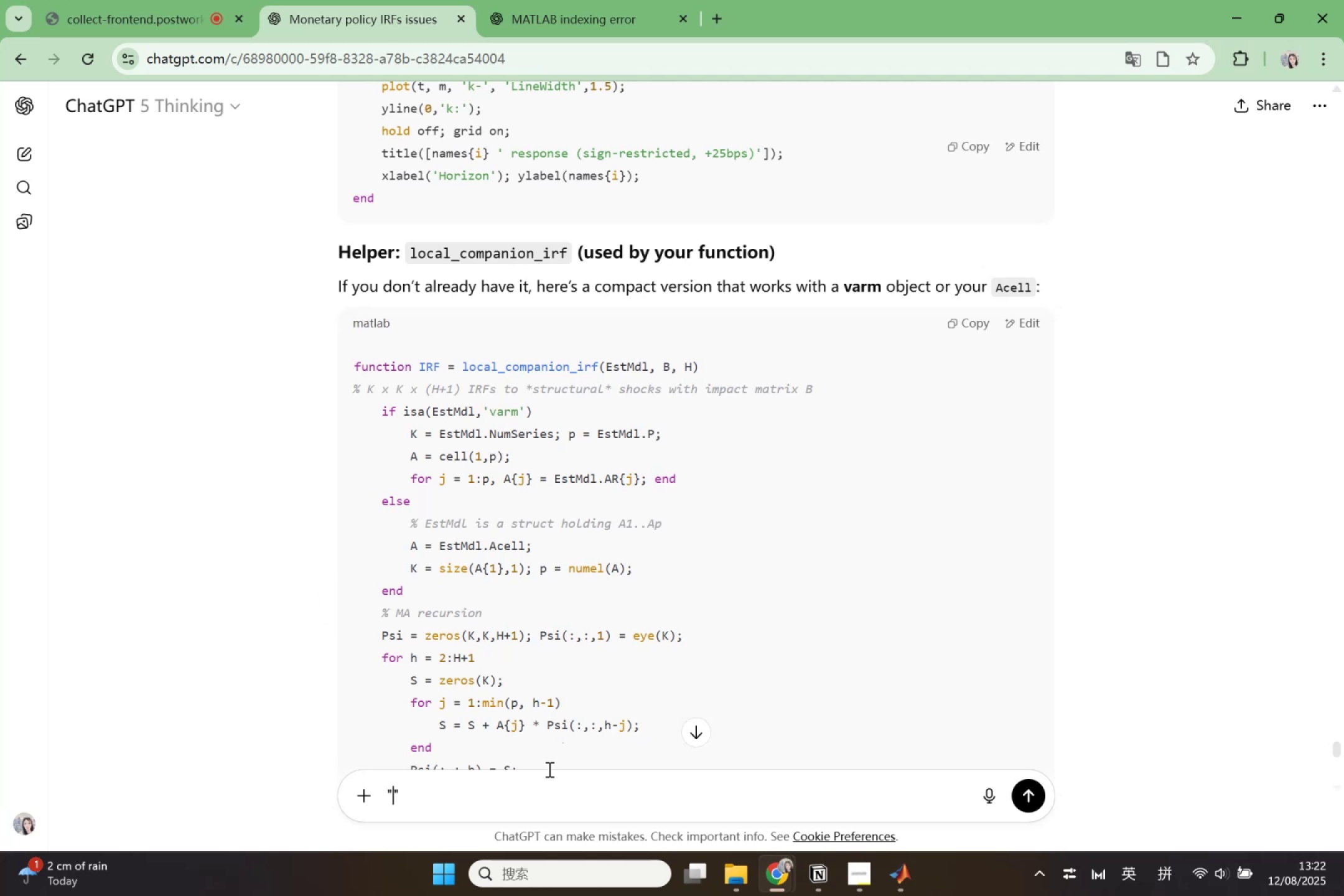 
key(Control+V)
 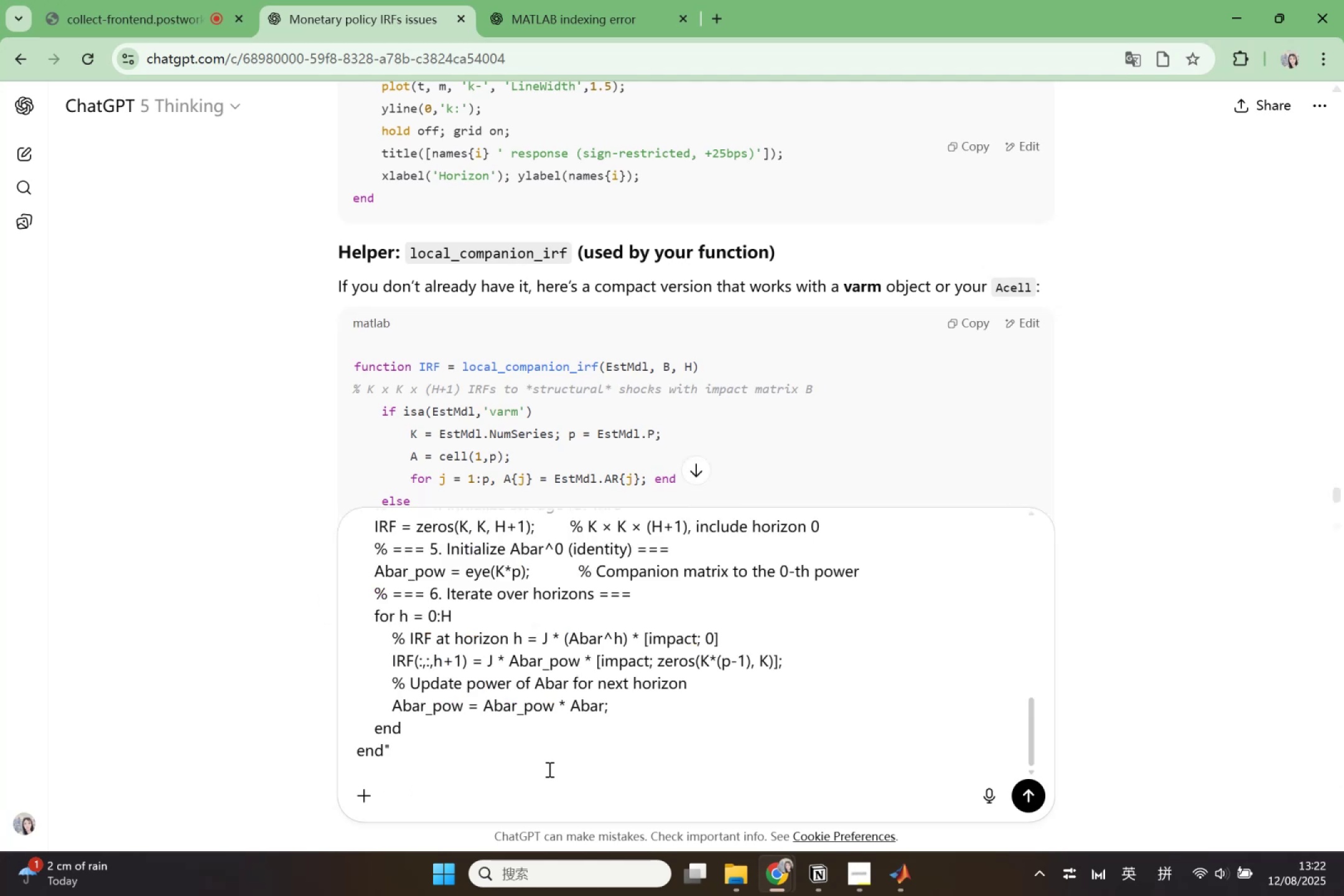 
hold_key(key=ControlLeft, duration=0.71)
 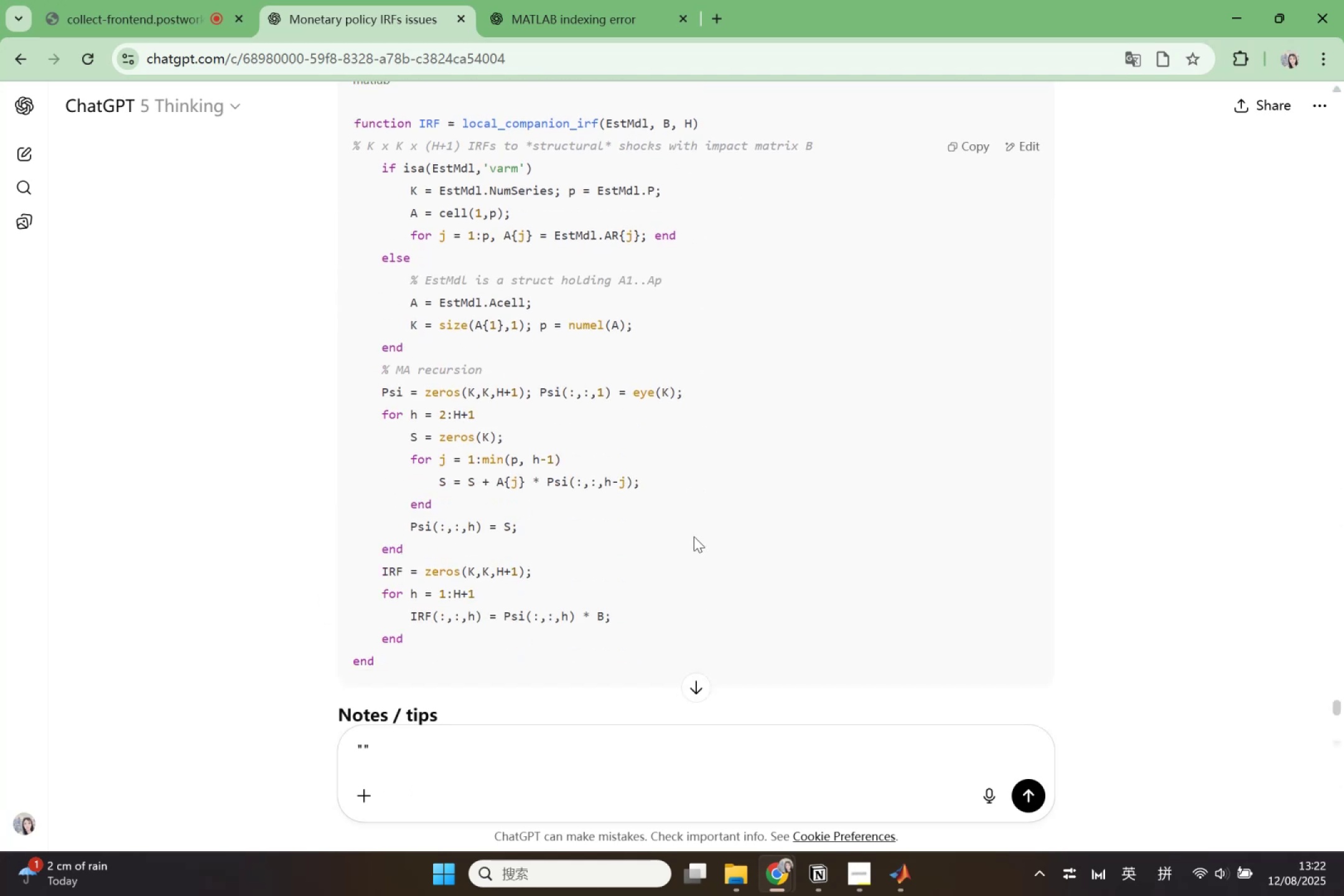 
hold_key(key=Z, duration=0.31)
 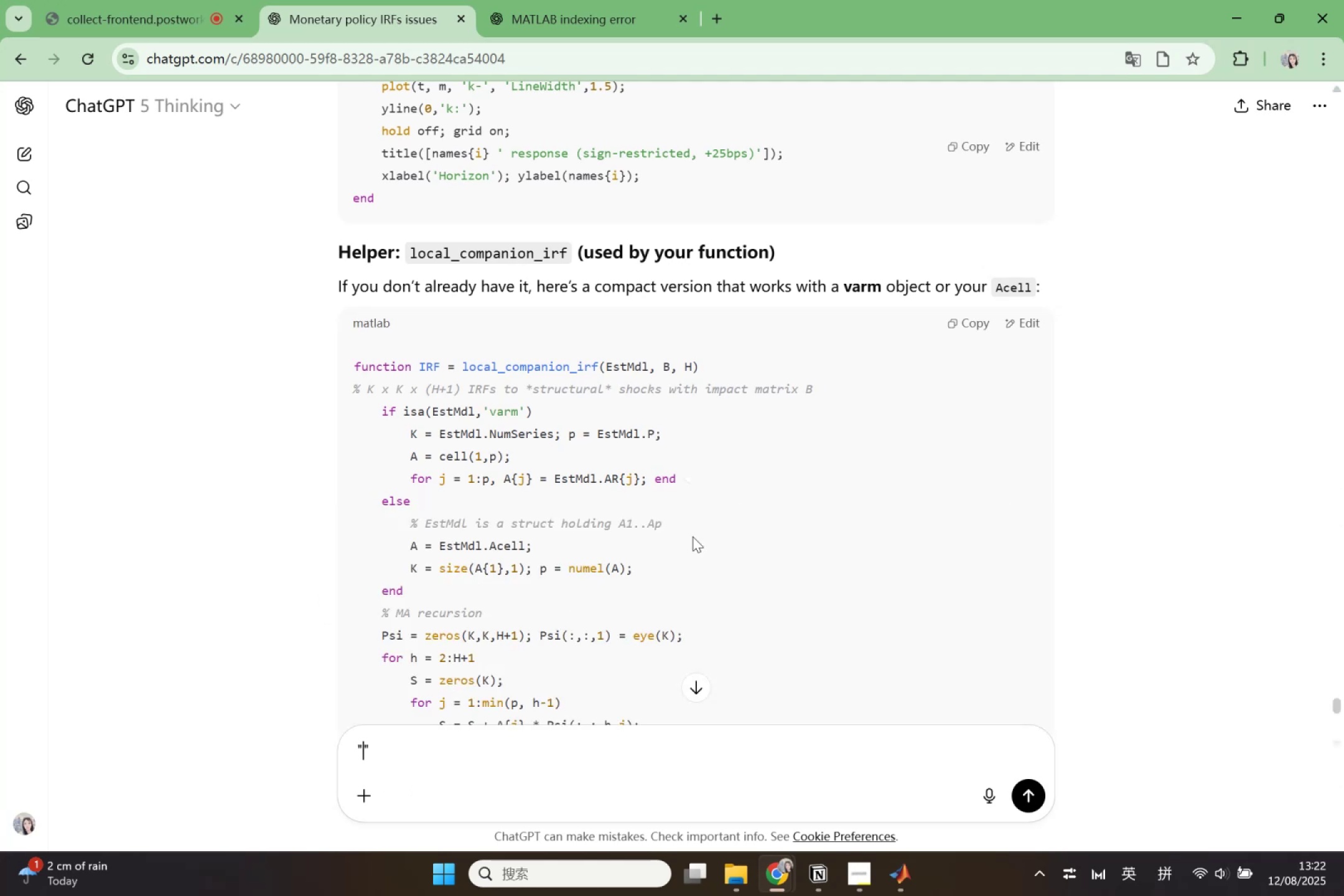 
scroll: coordinate [708, 555], scroll_direction: down, amount: 22.0
 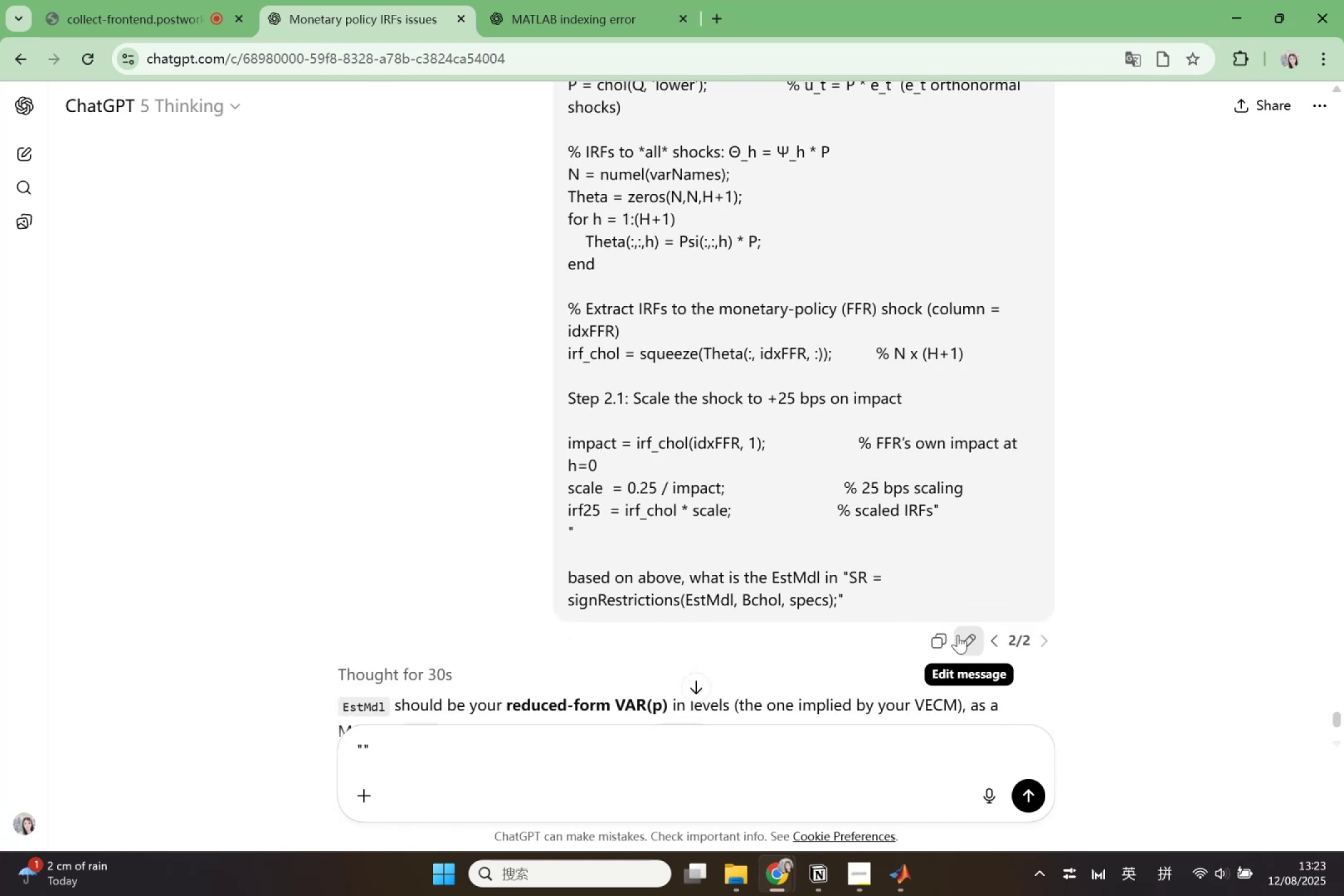 
wait(5.02)
 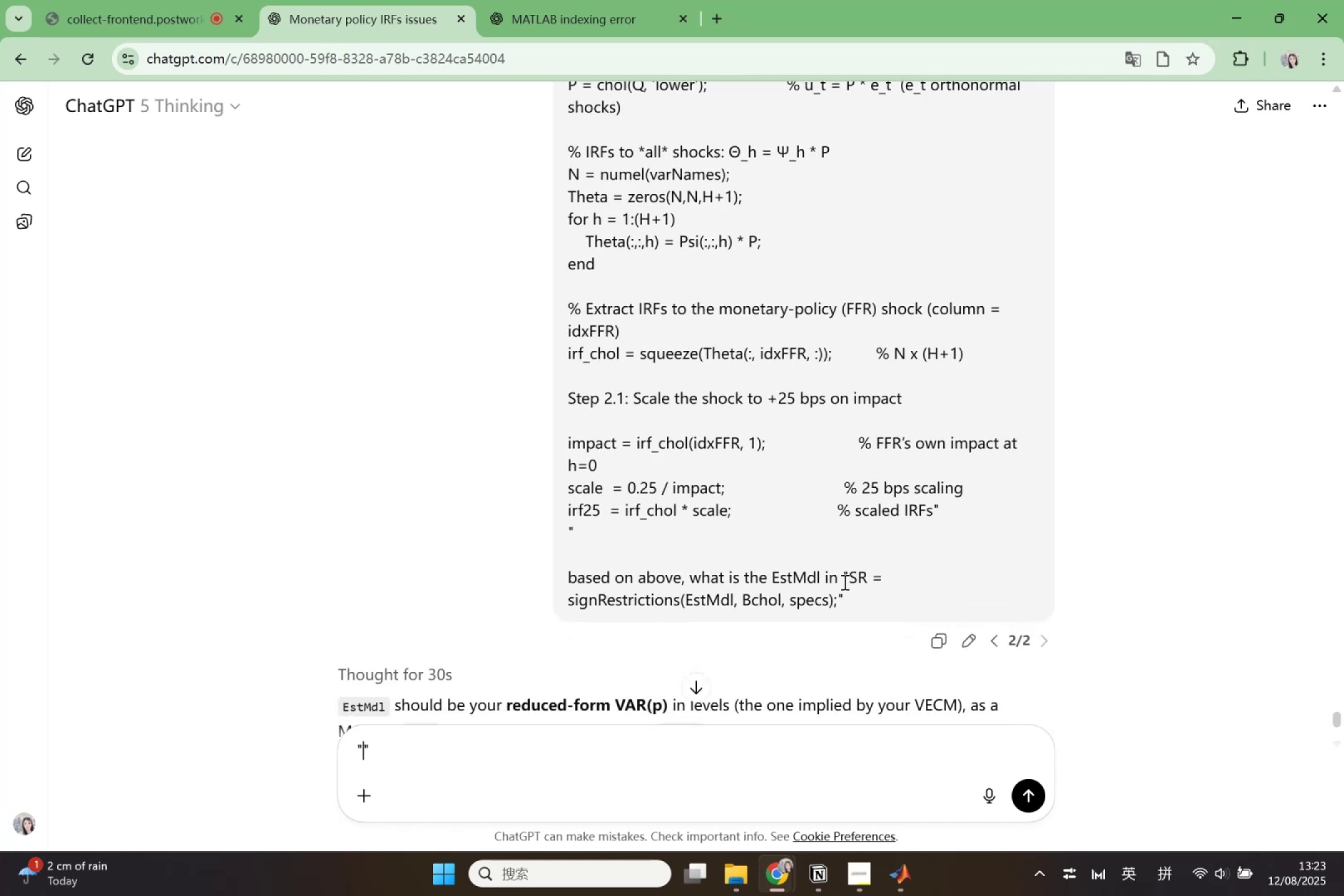 
left_click([958, 635])
 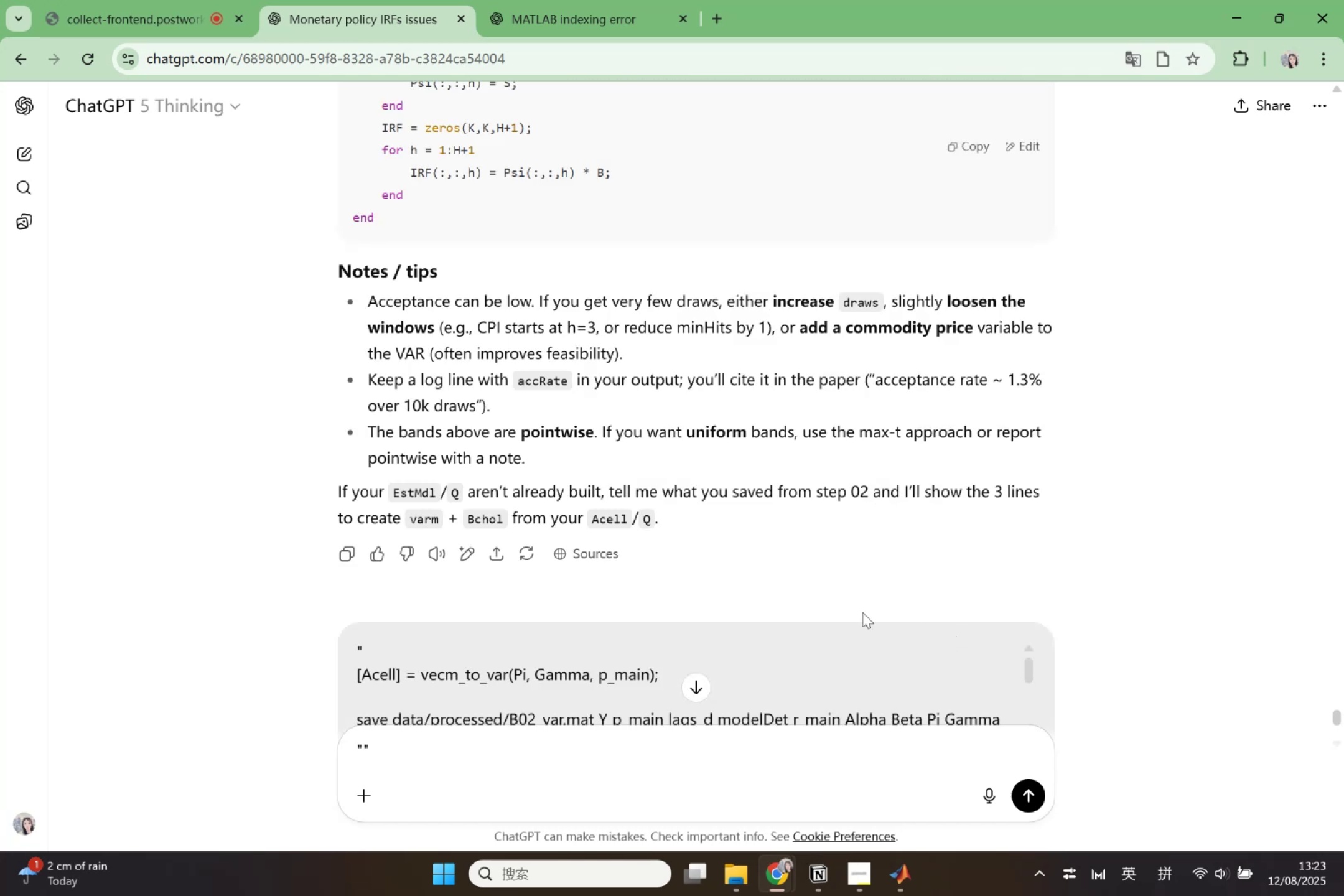 
scroll: coordinate [785, 604], scroll_direction: down, amount: 3.0
 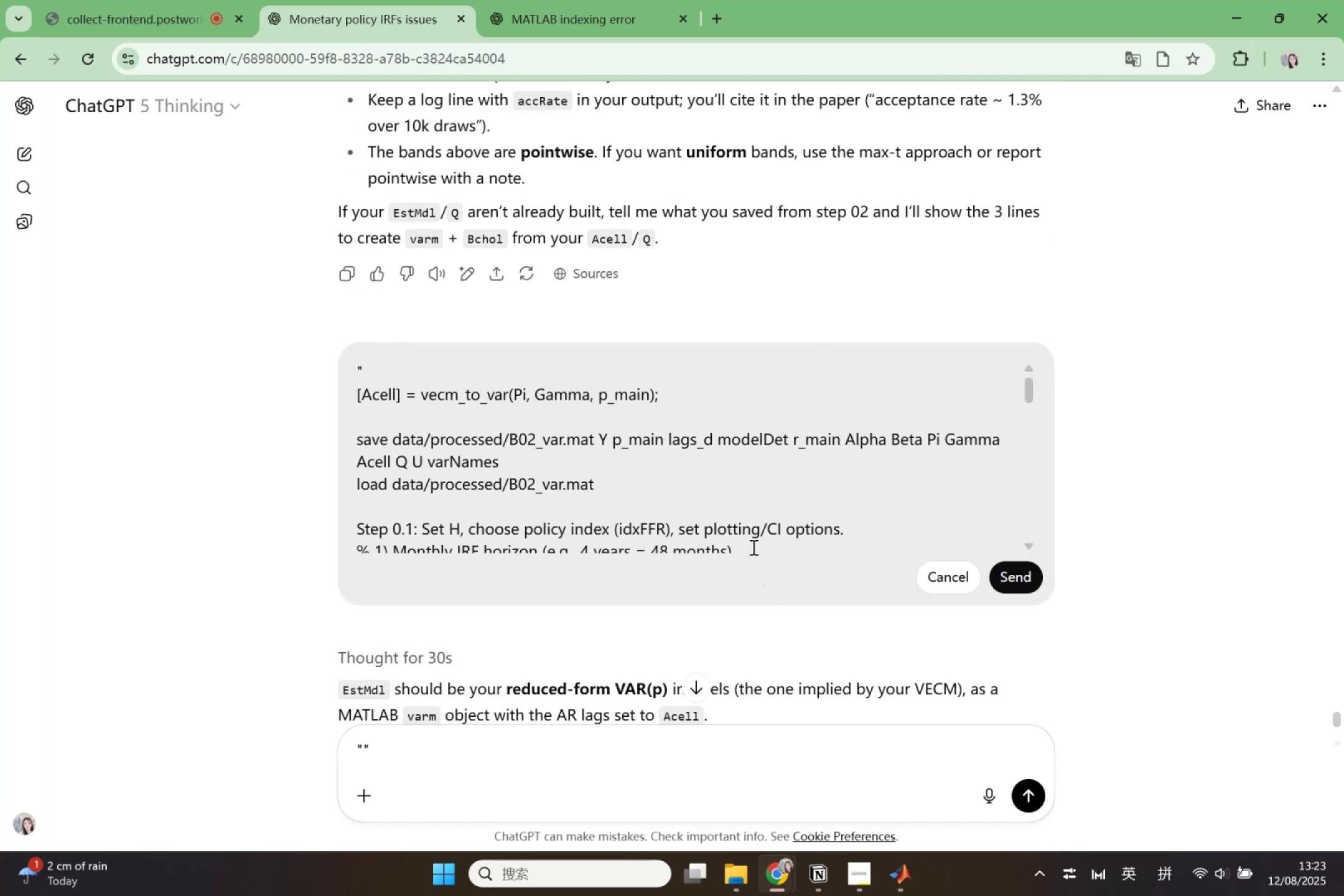 
hold_key(key=ControlLeft, duration=0.84)
left_click([752, 539])
 